 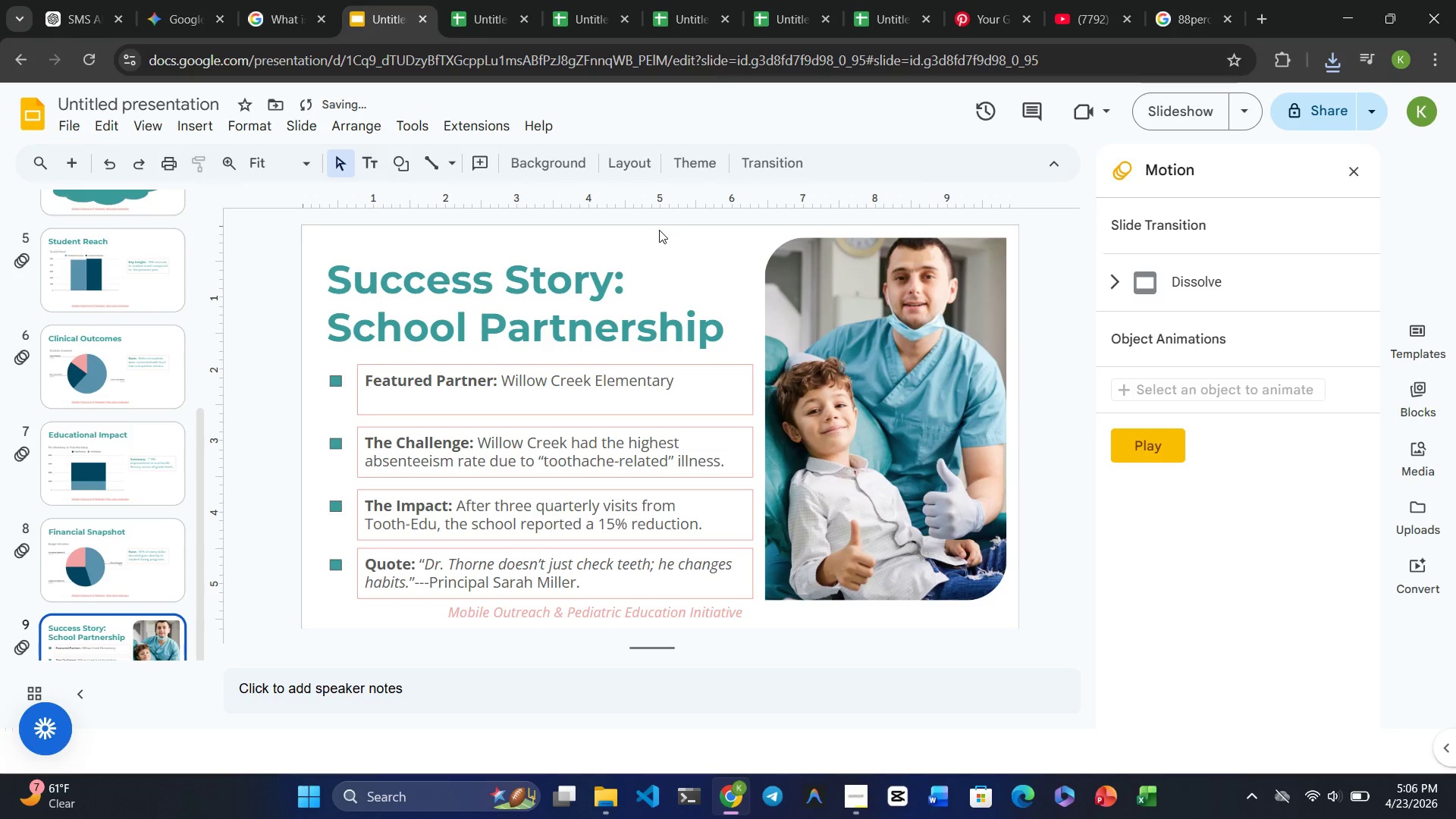 
mouse_move([885, 808])
 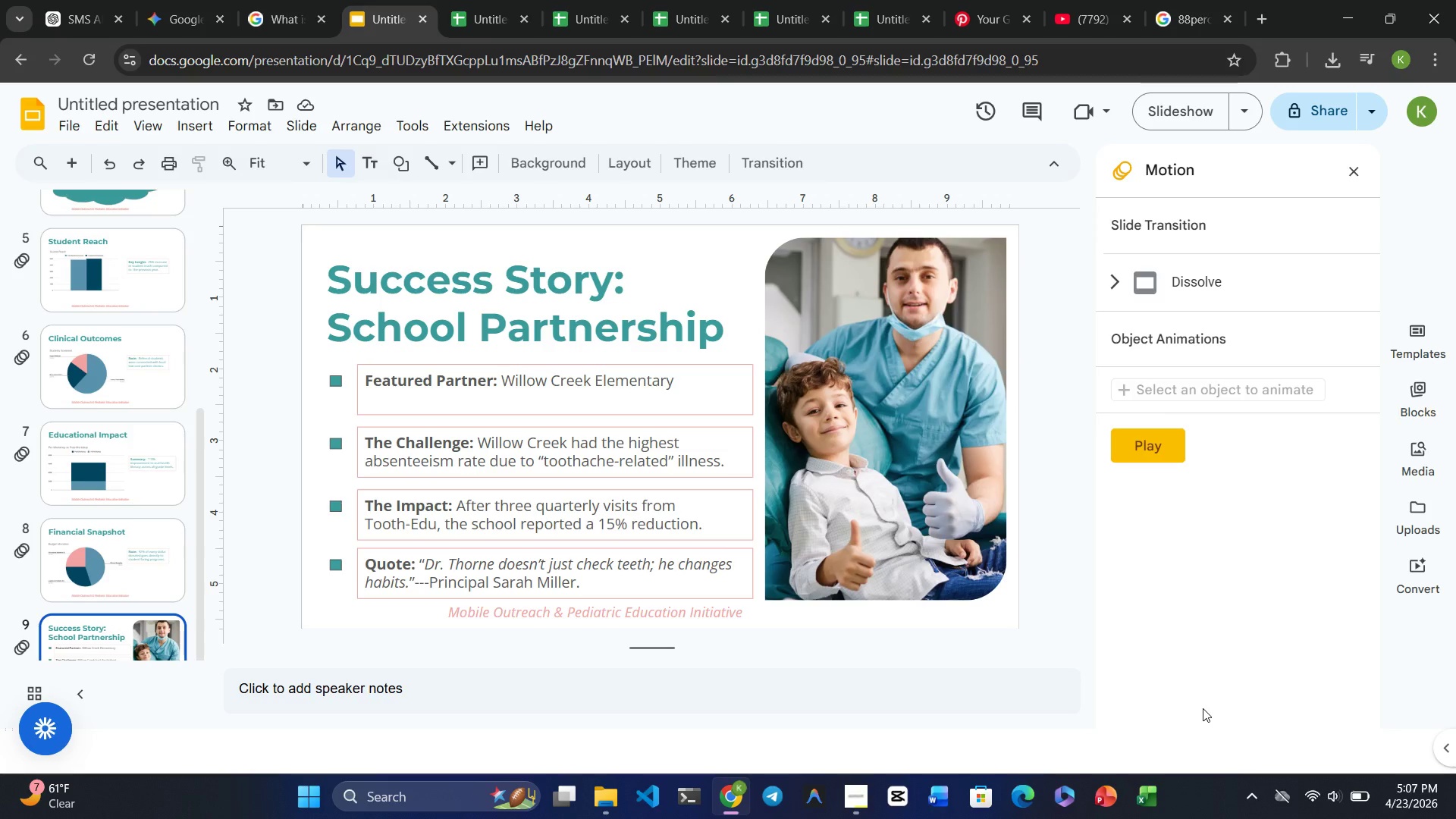 
wait(61.13)
 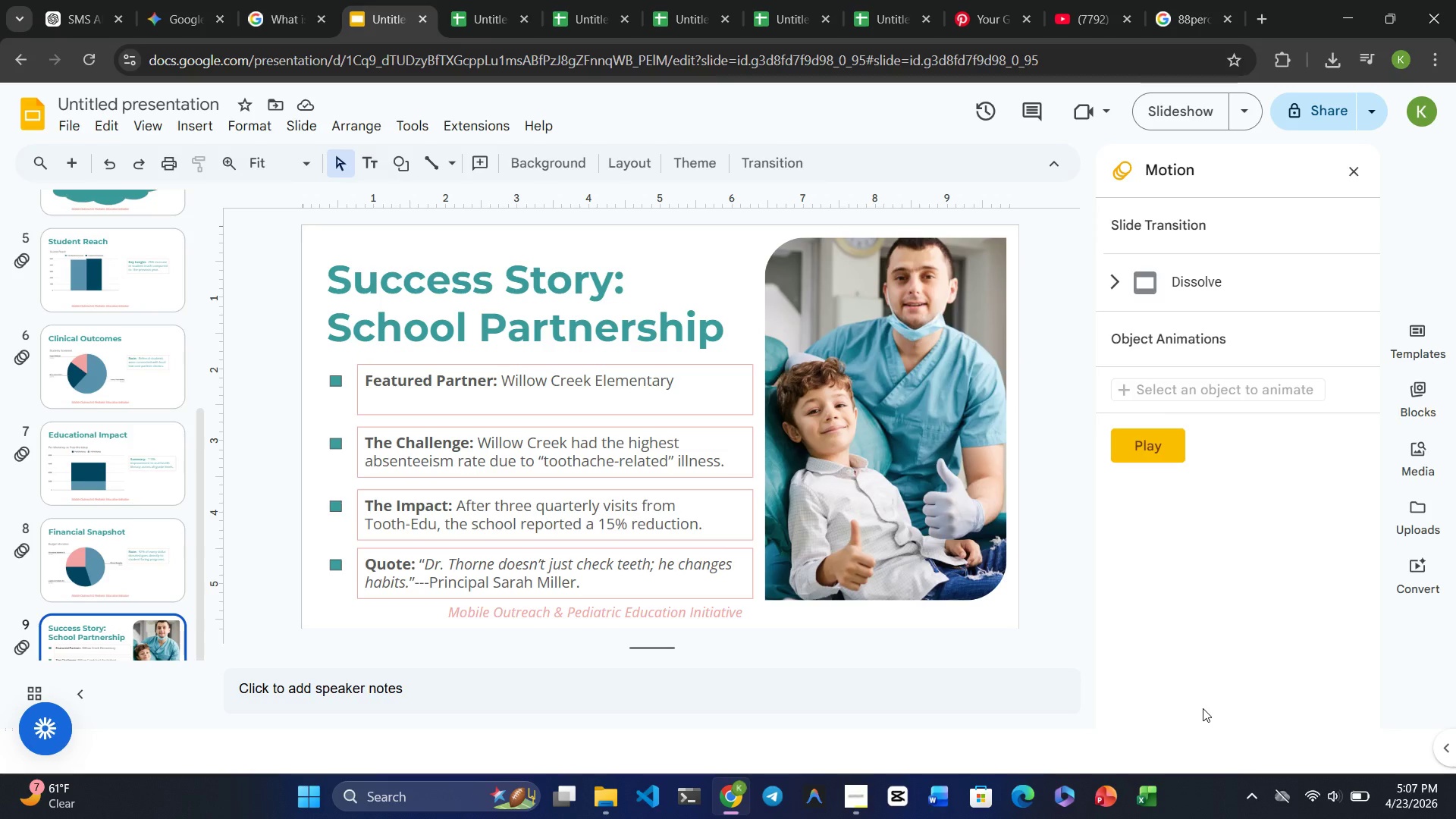 
left_click([585, 297])
 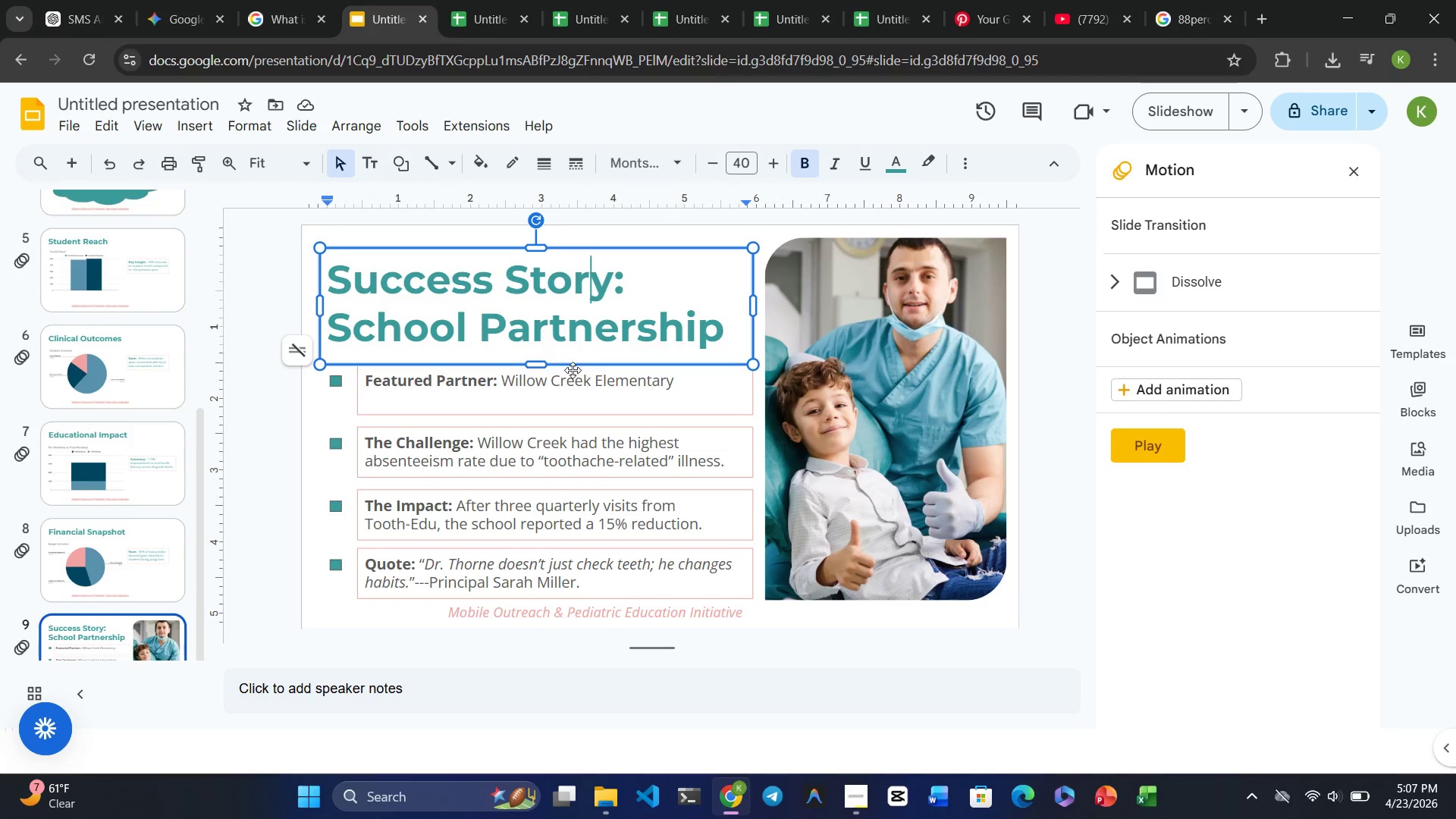 
left_click([573, 372])
 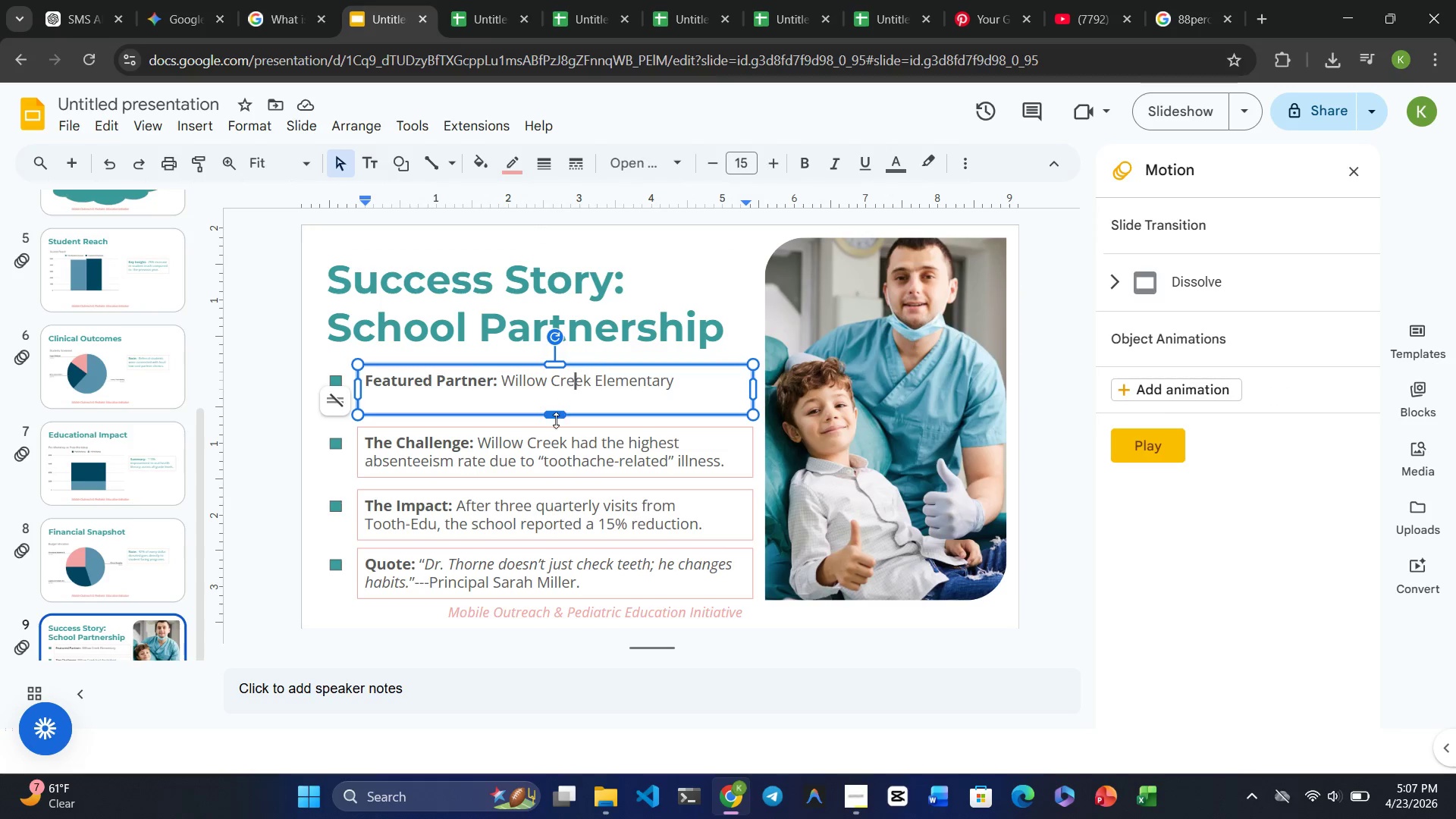 
left_click([556, 422])
 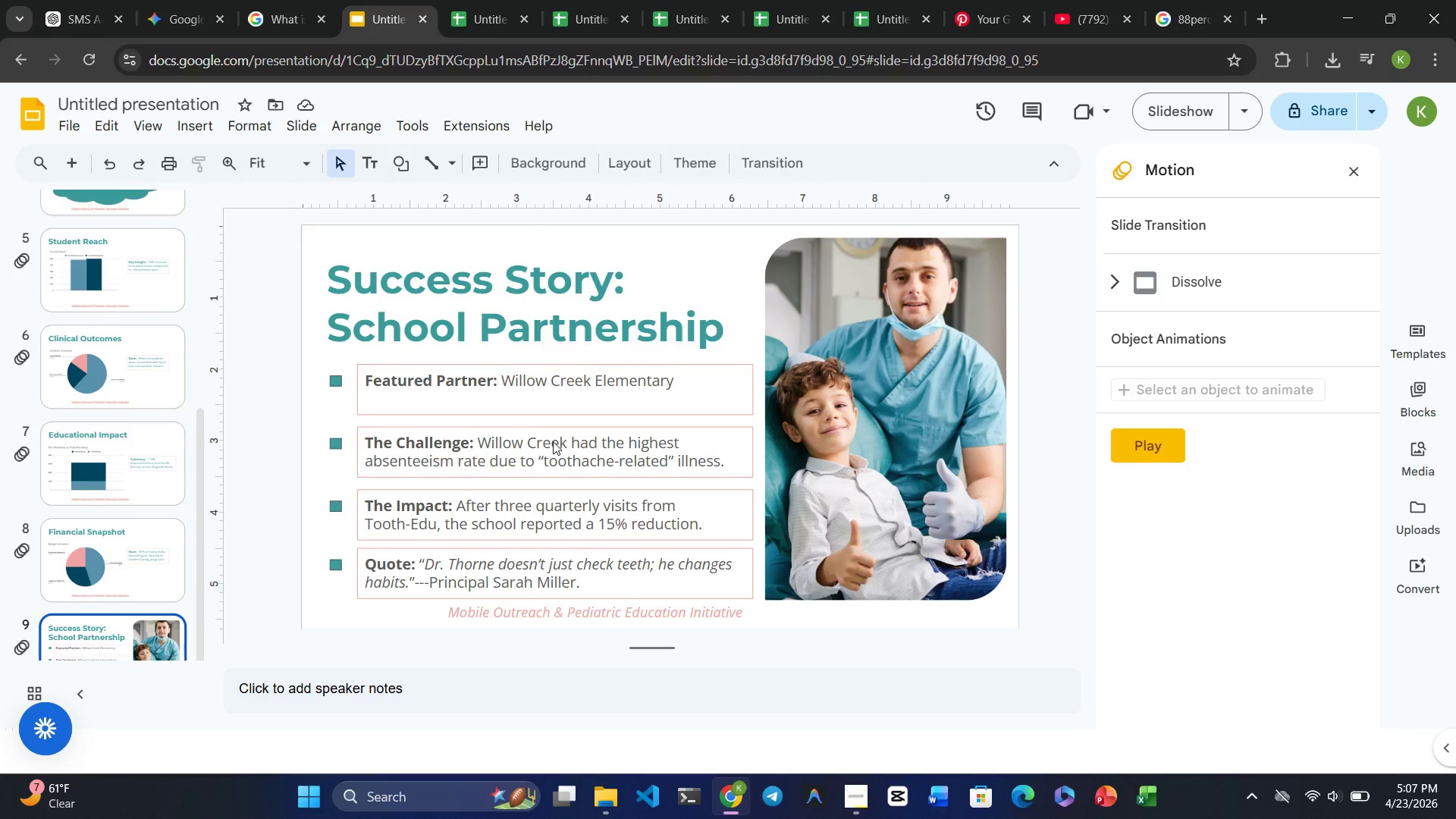 
left_click([553, 441])
 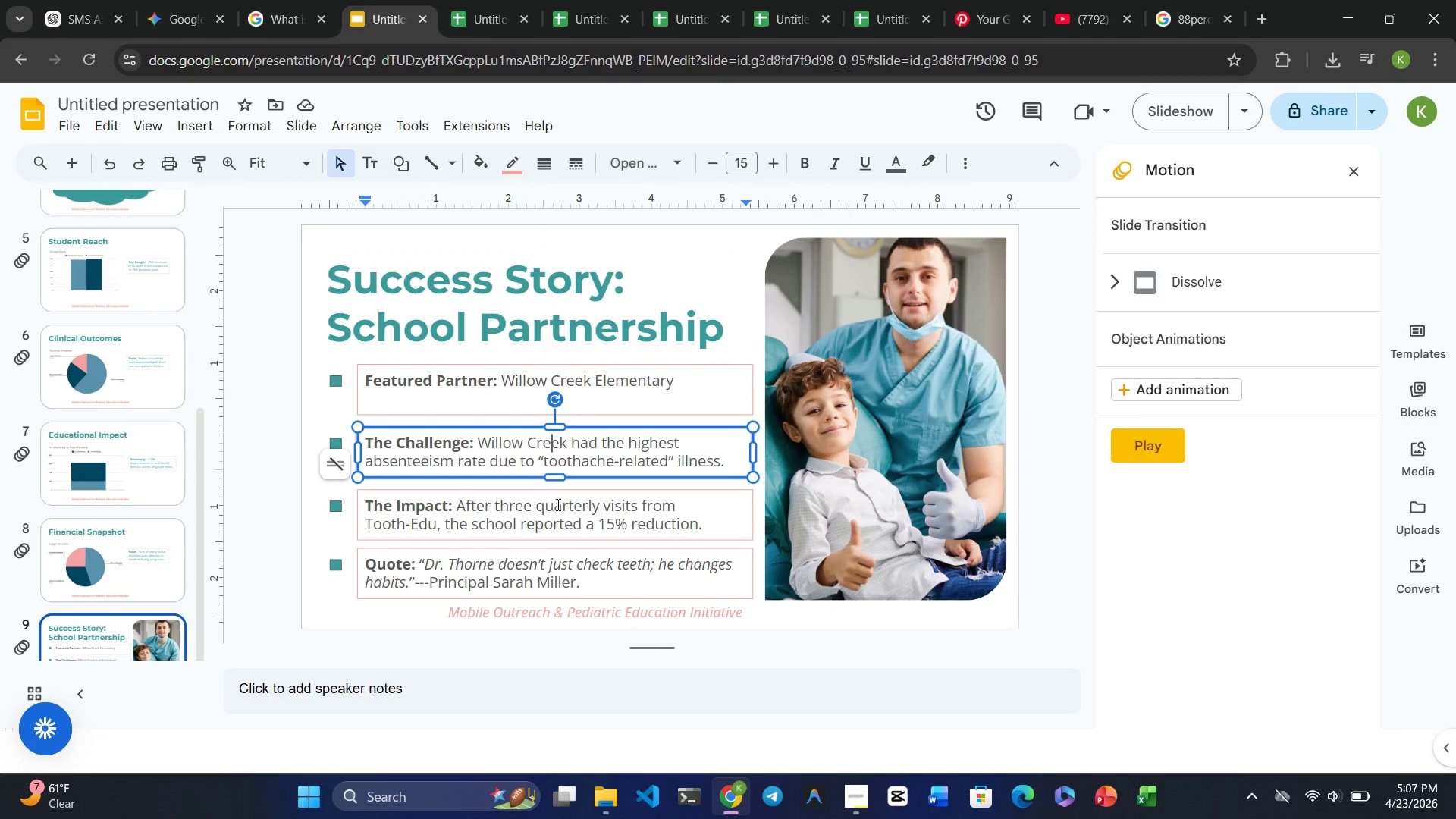 
left_click([557, 504])
 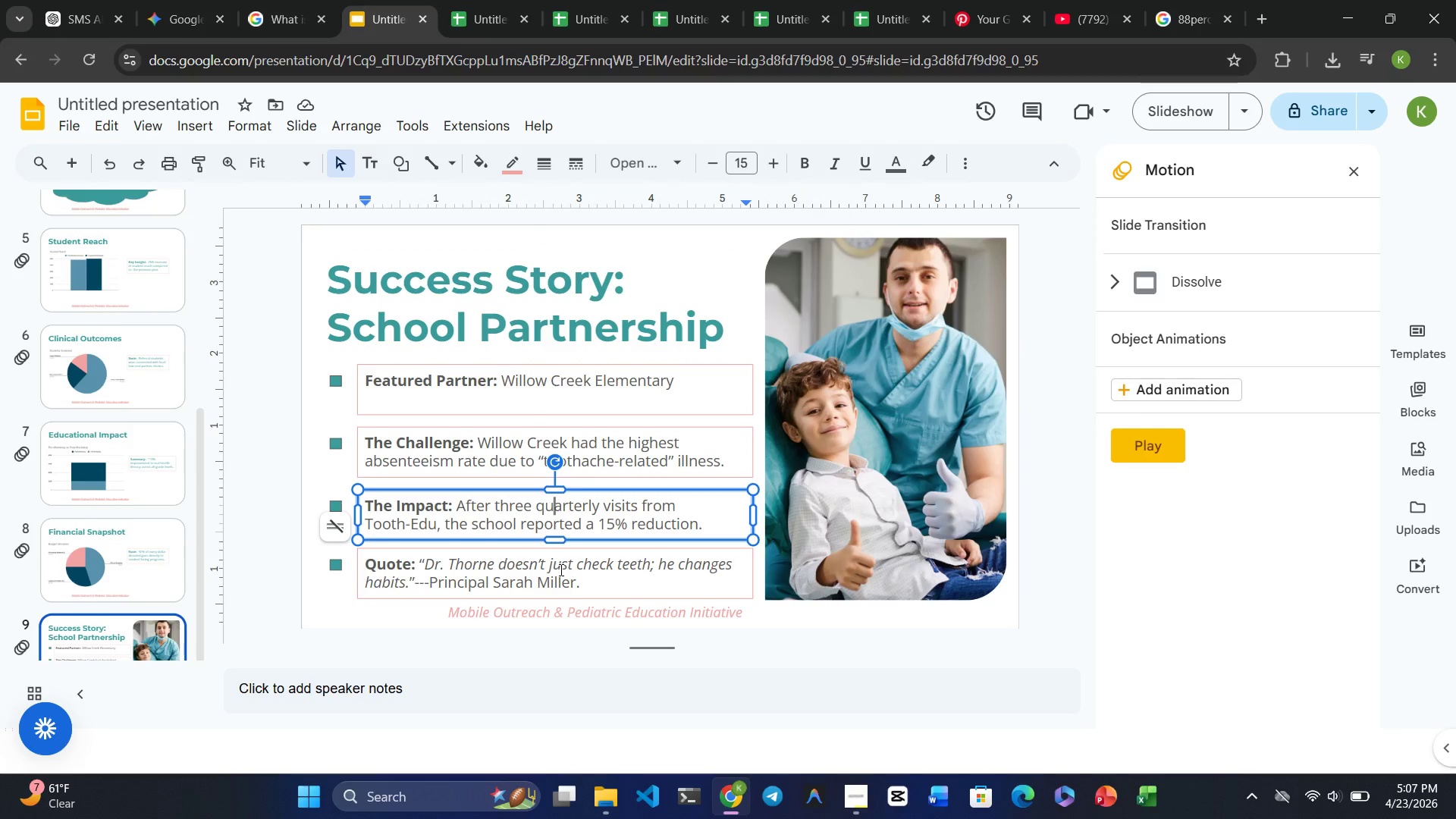 
left_click([560, 570])
 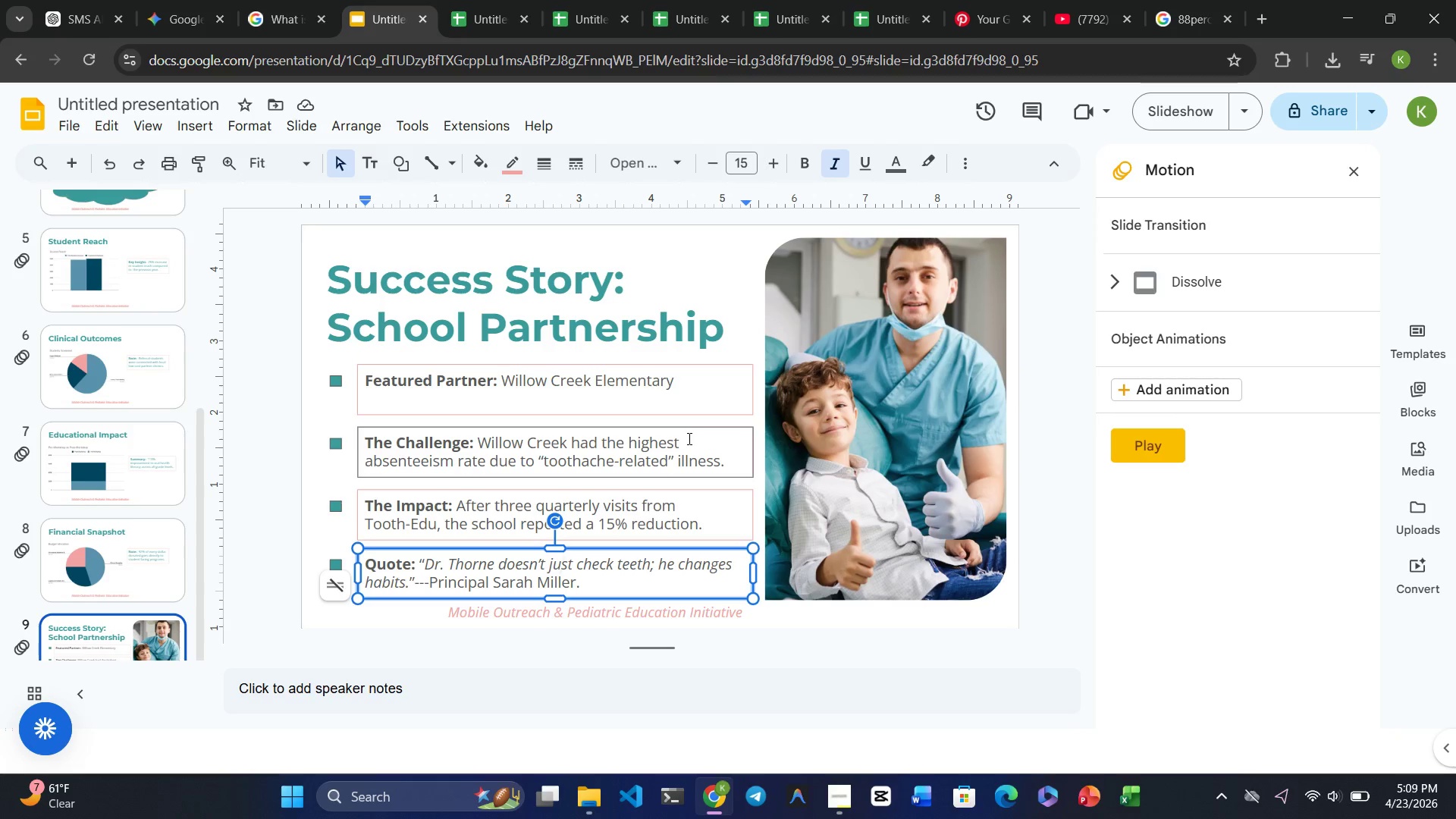 
wait(90.61)
 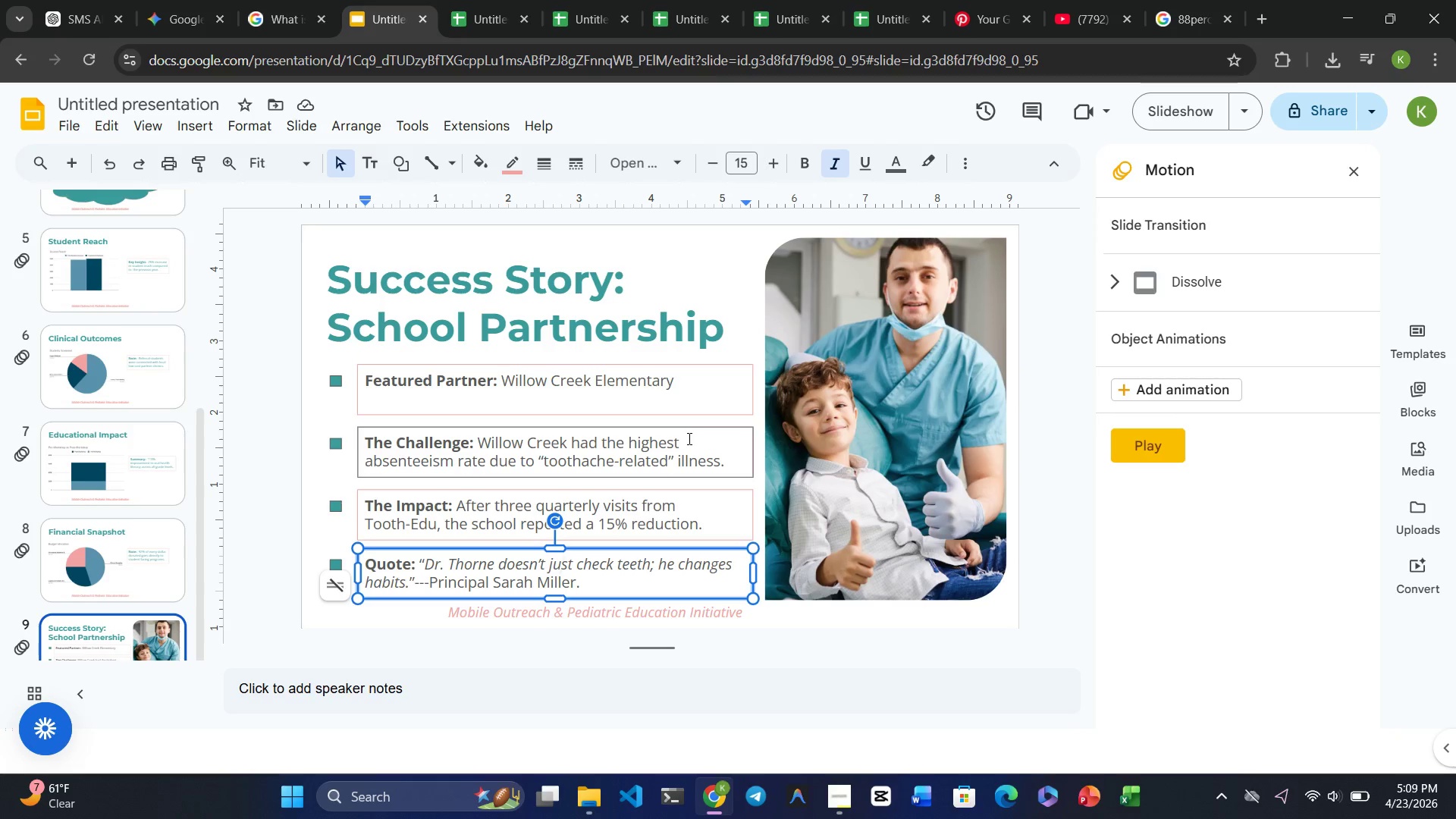 
left_click([530, 314])
 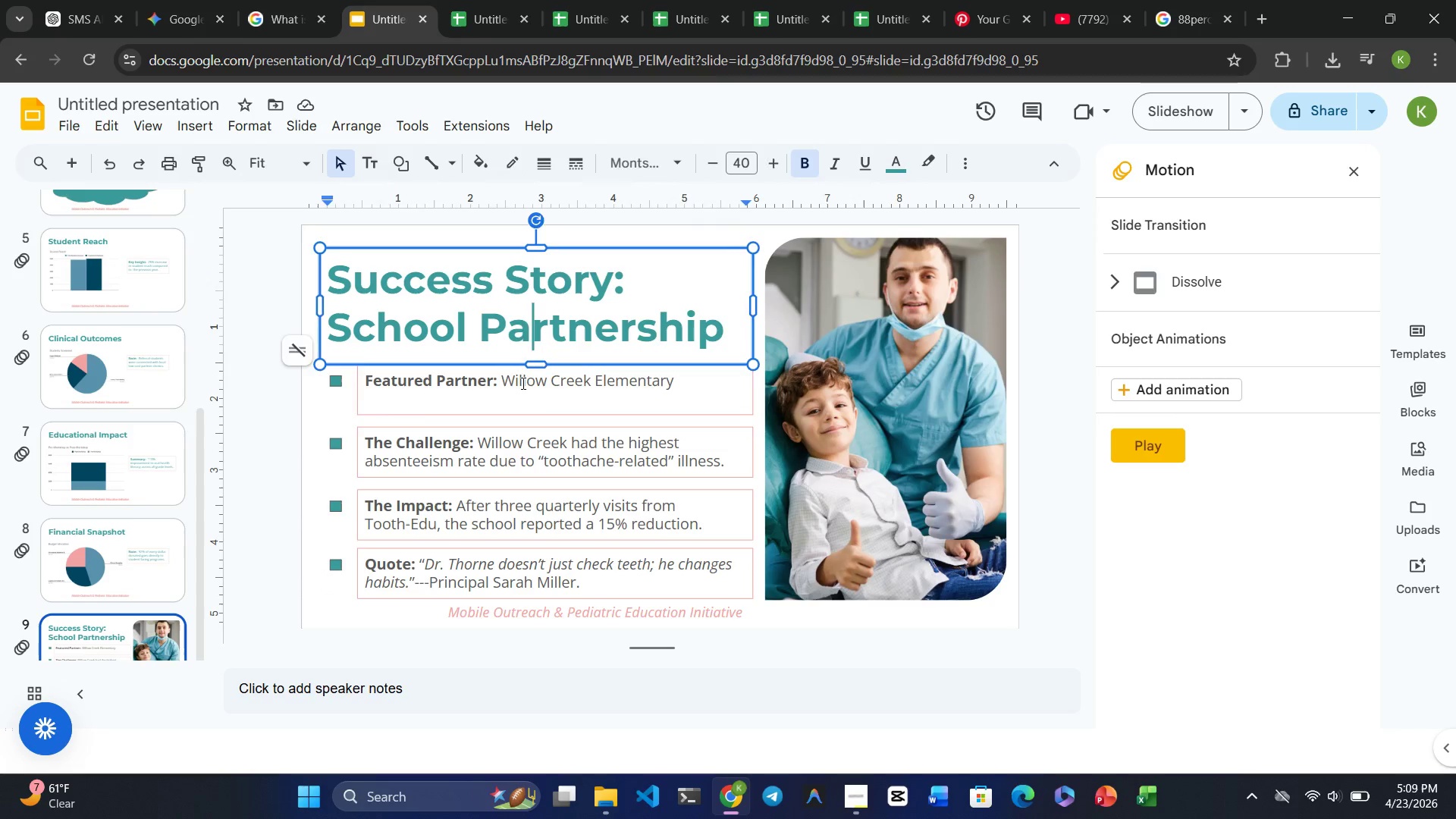 
left_click([522, 383])
 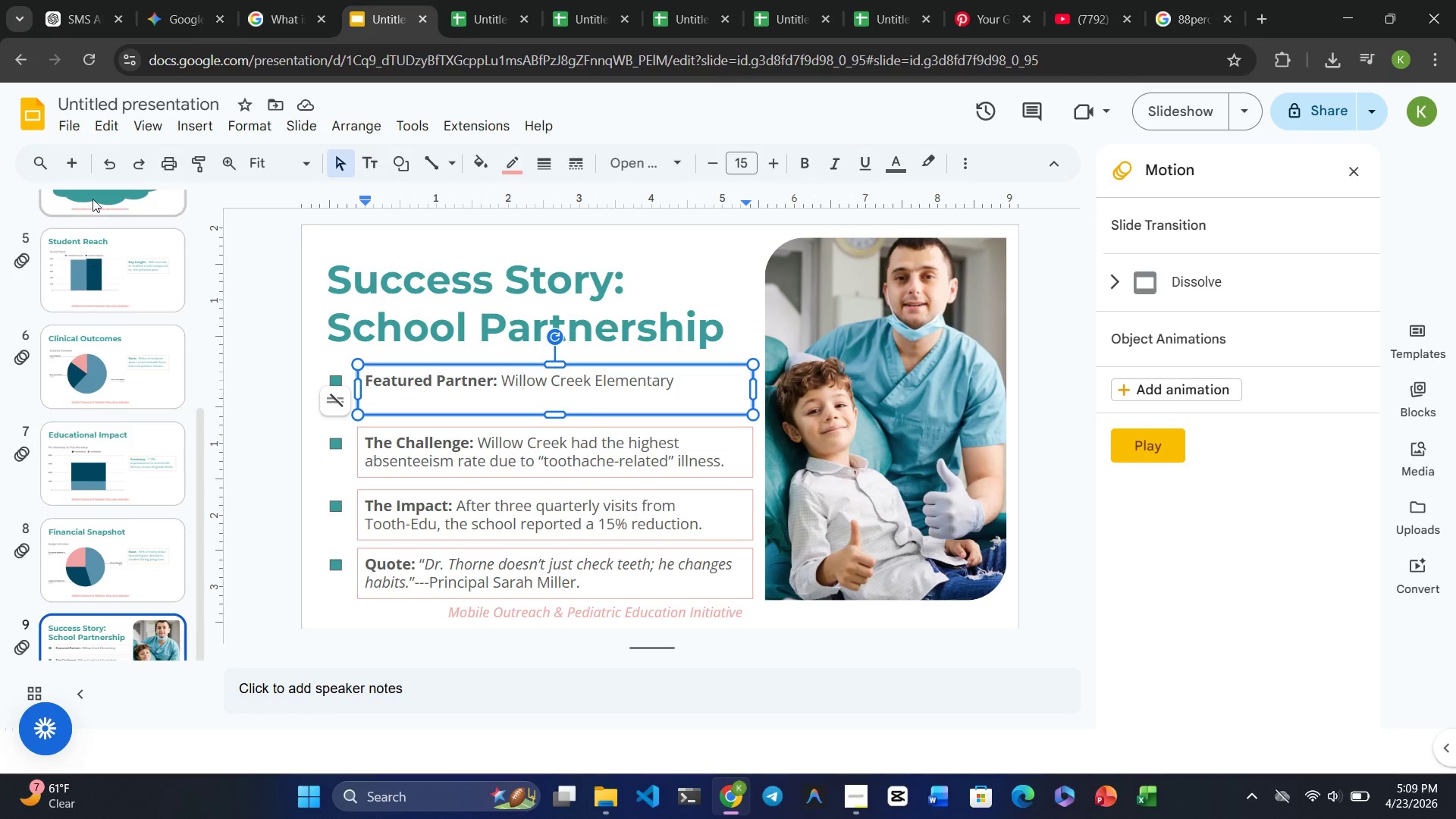 
left_click([73, 161])
 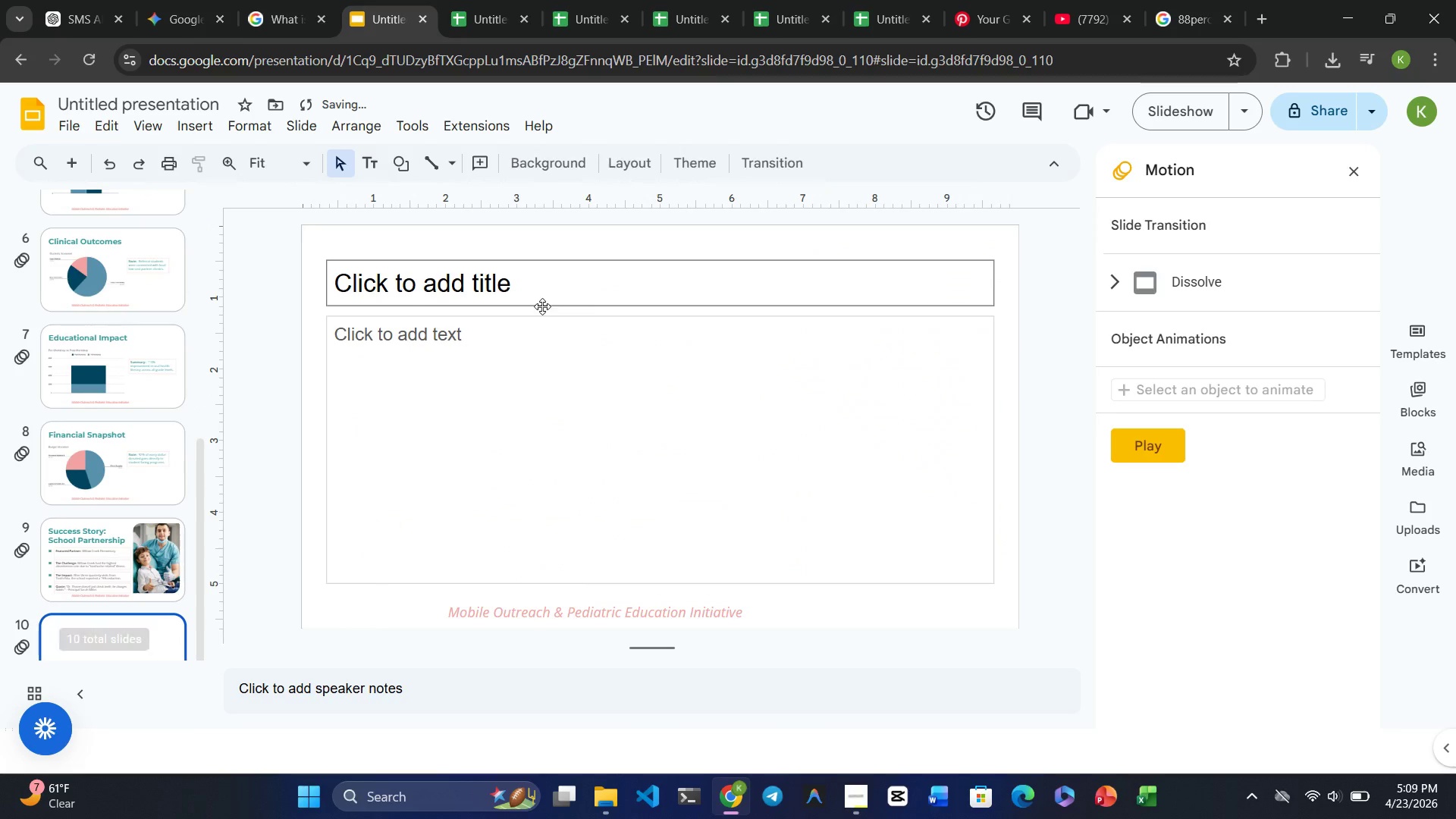 
left_click([593, 306])
 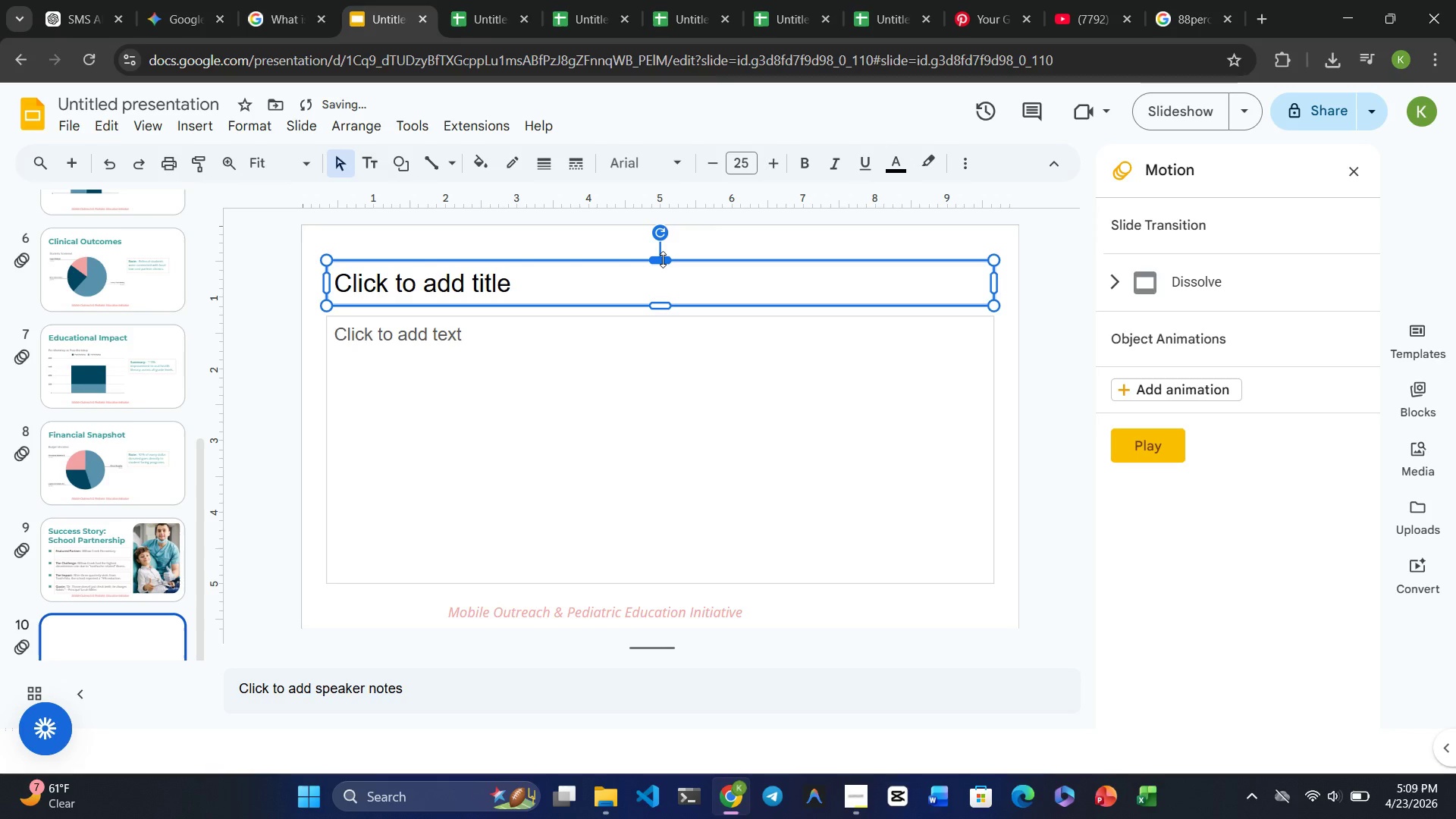 
left_click([663, 259])
 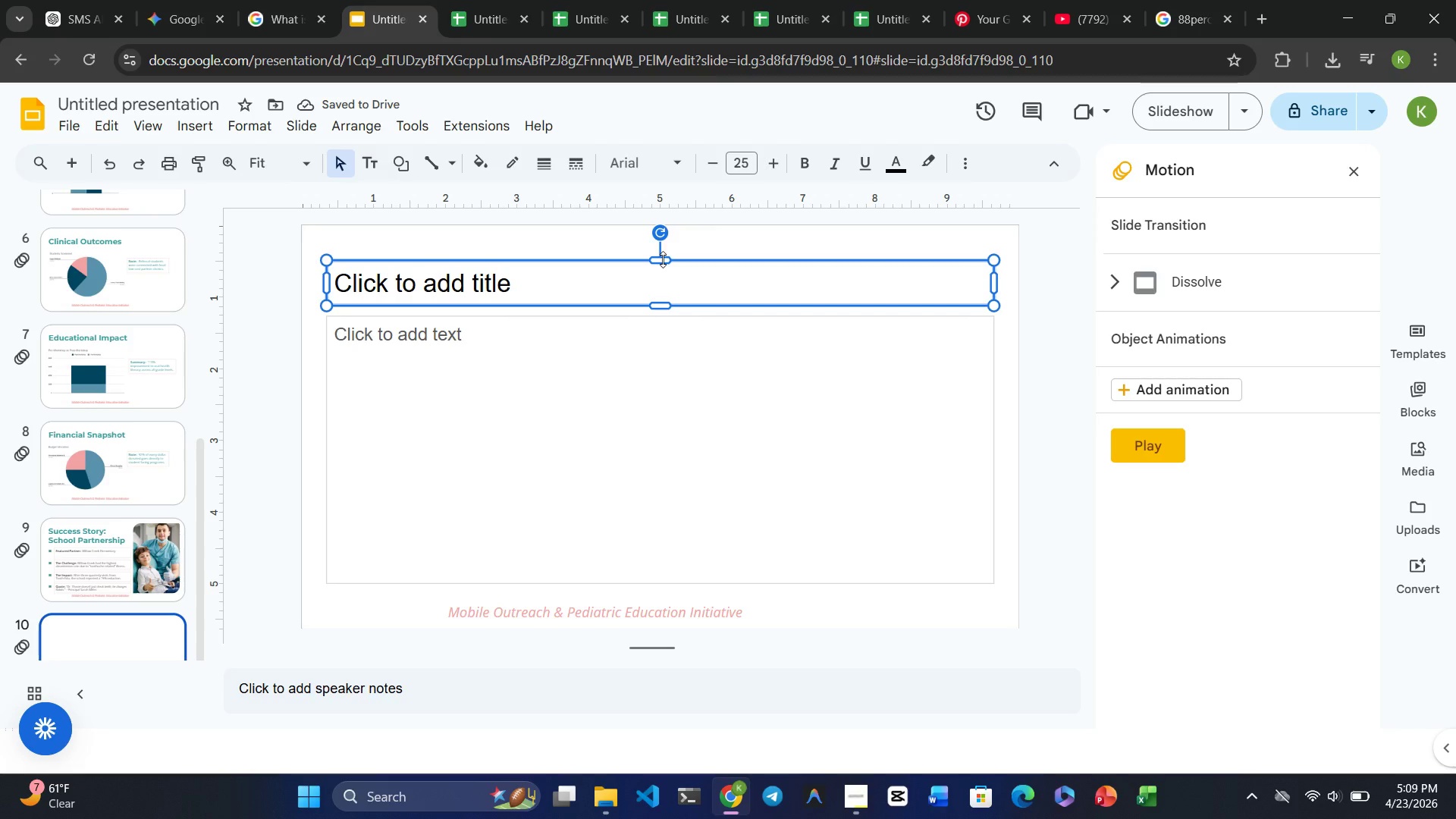 
key(Delete)
 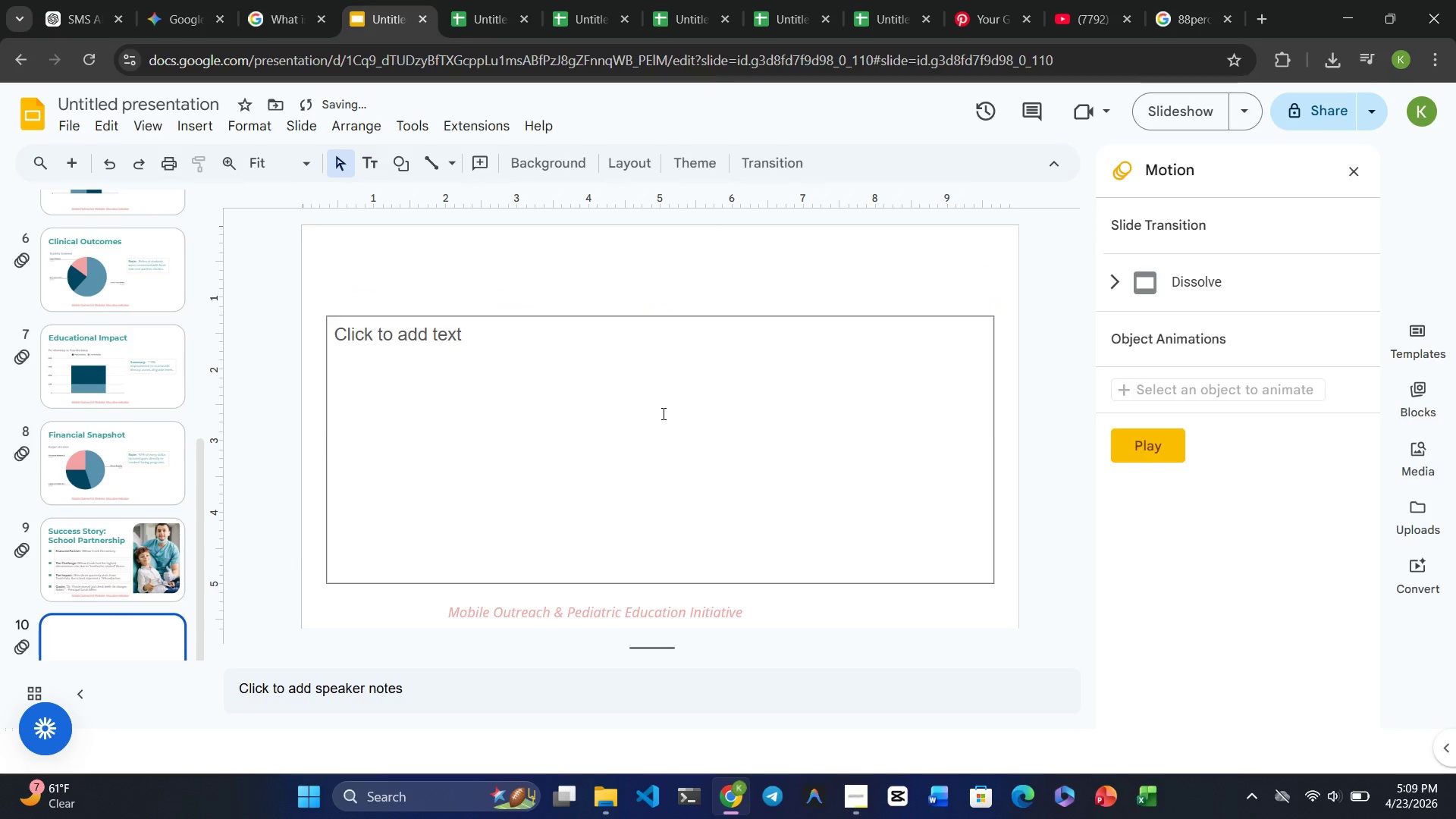 
left_click_drag(start_coordinate=[662, 413], to_coordinate=[658, 315])
 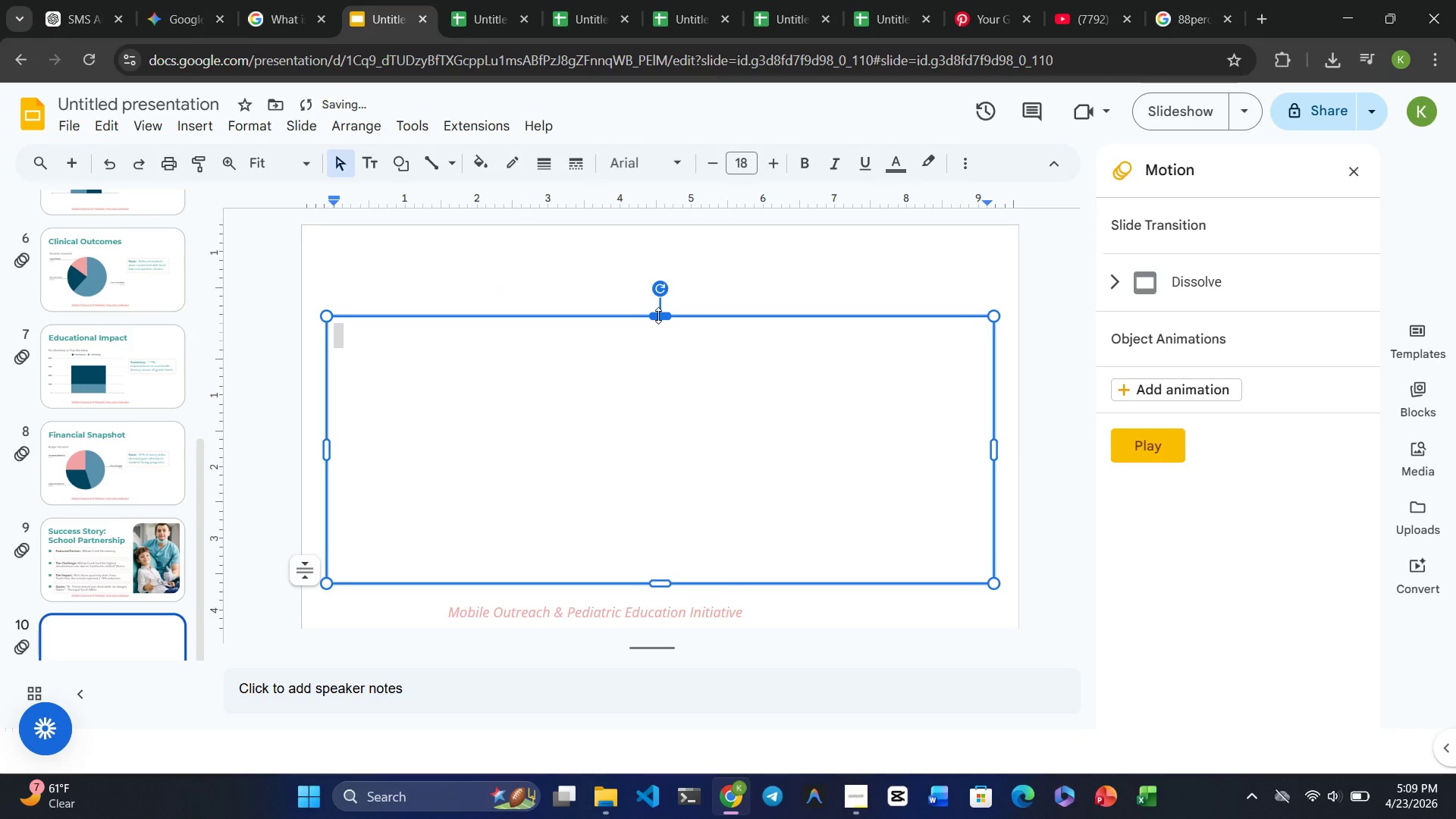 
left_click([658, 315])
 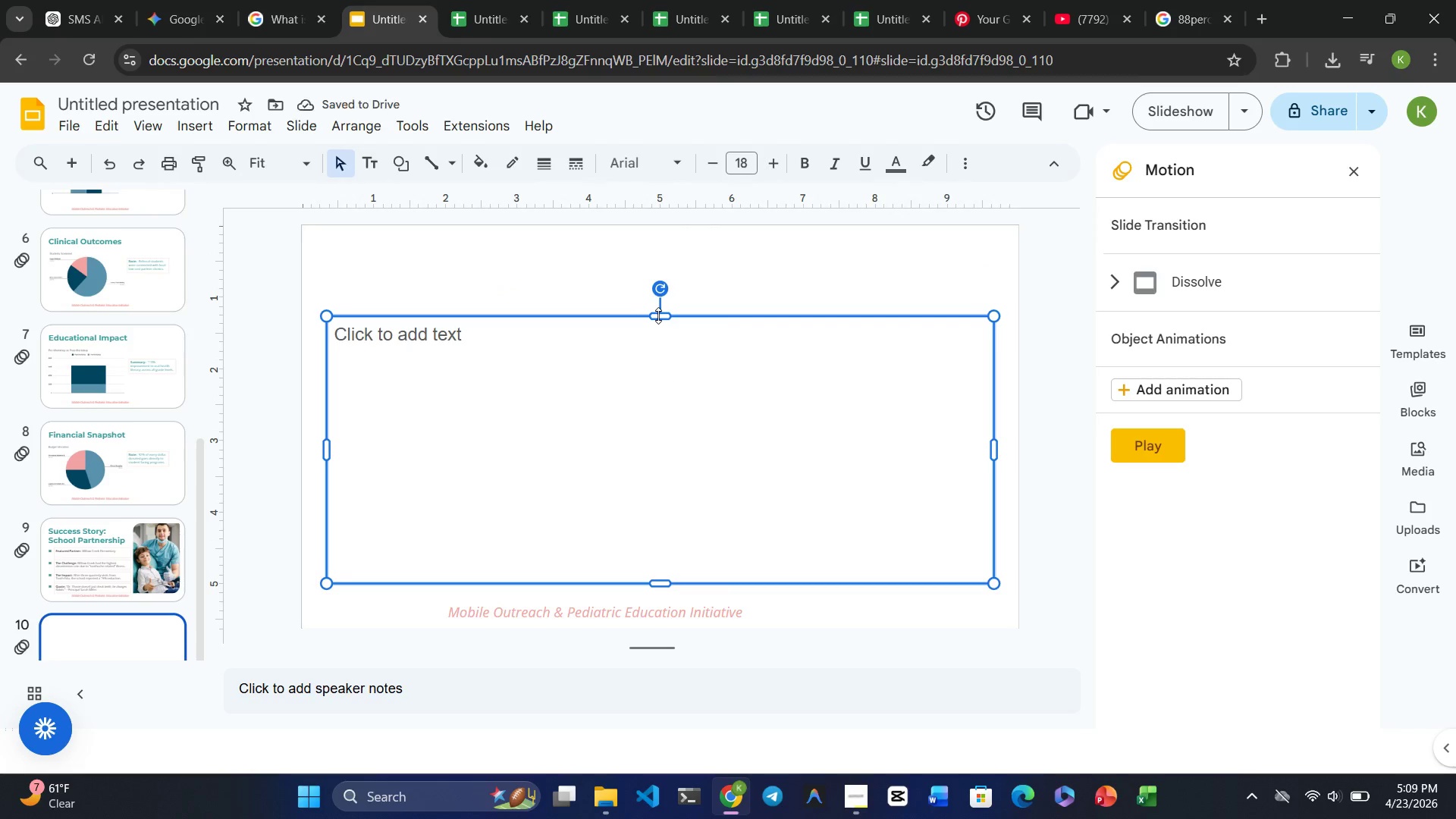 
key(Delete)
 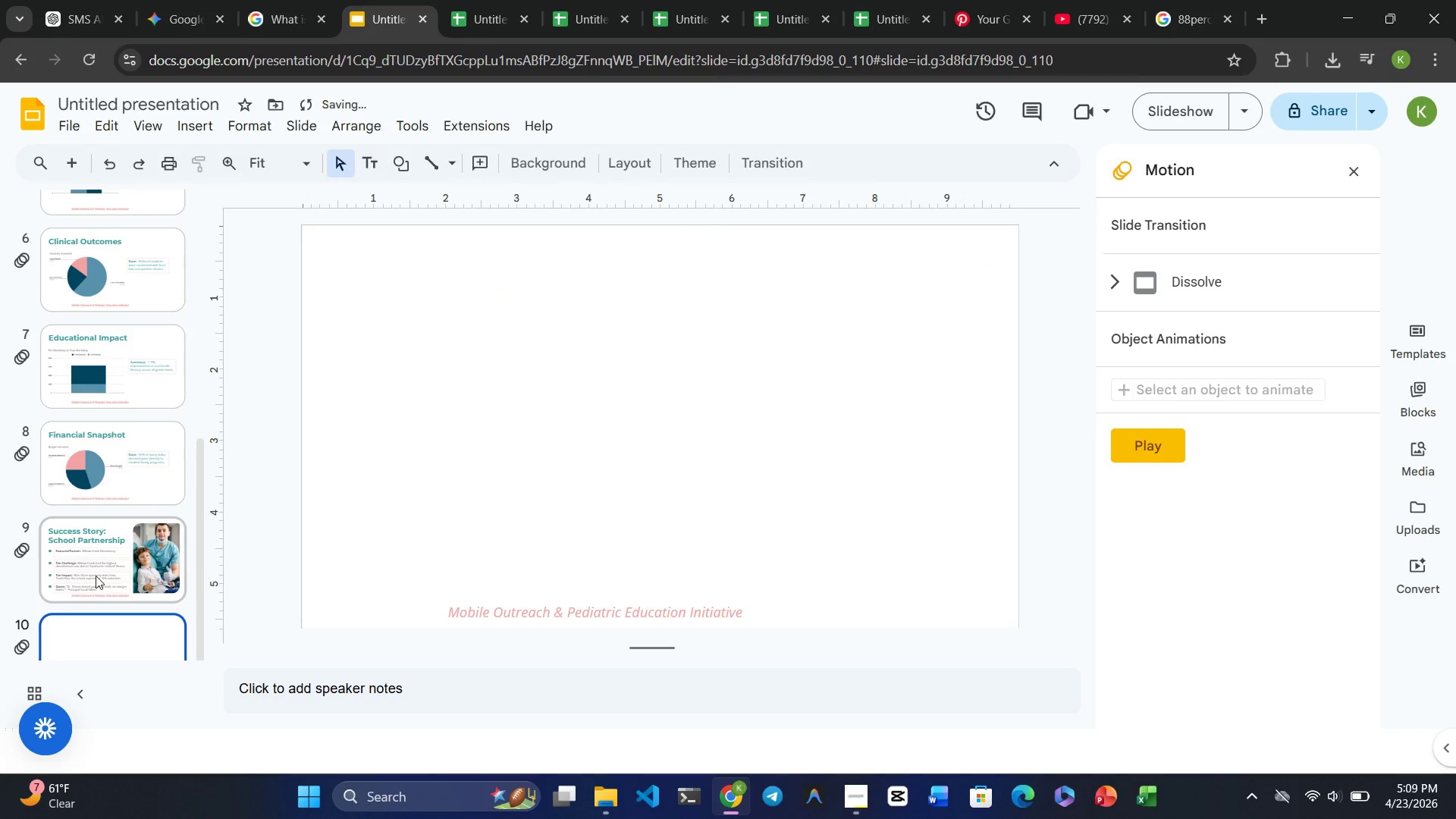 
left_click([96, 576])
 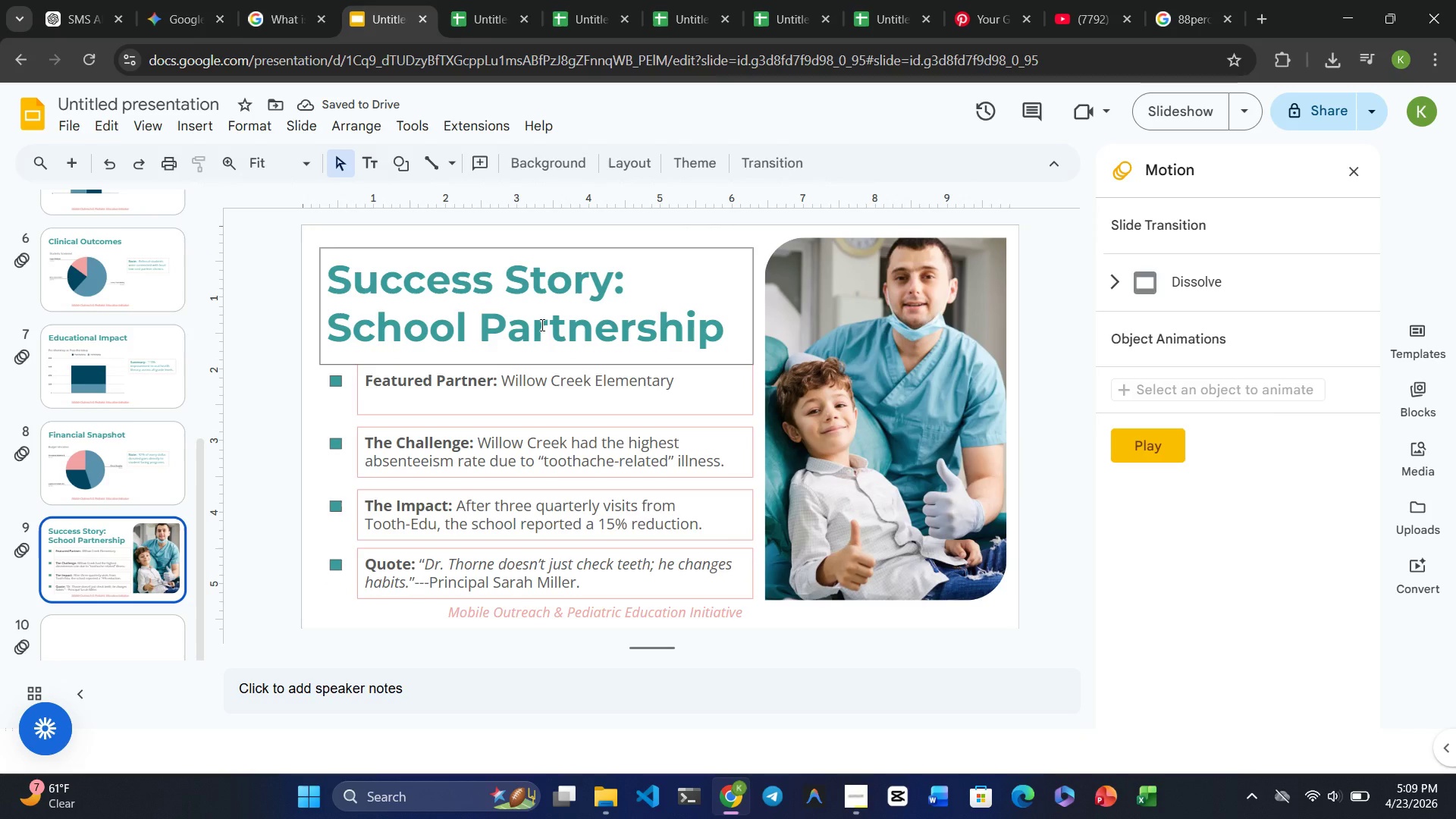 
wait(5.31)
 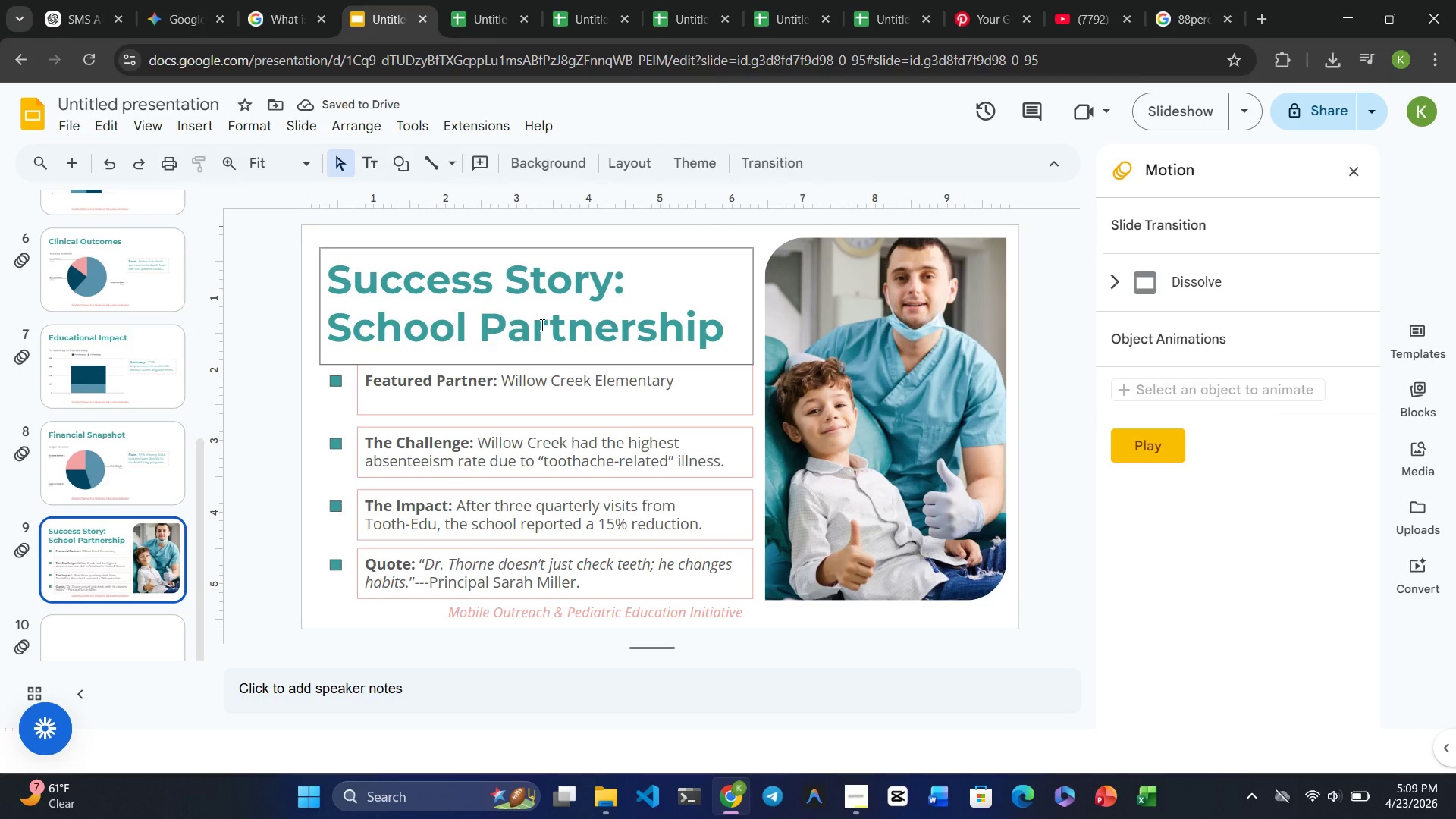 
double_click([541, 325])
 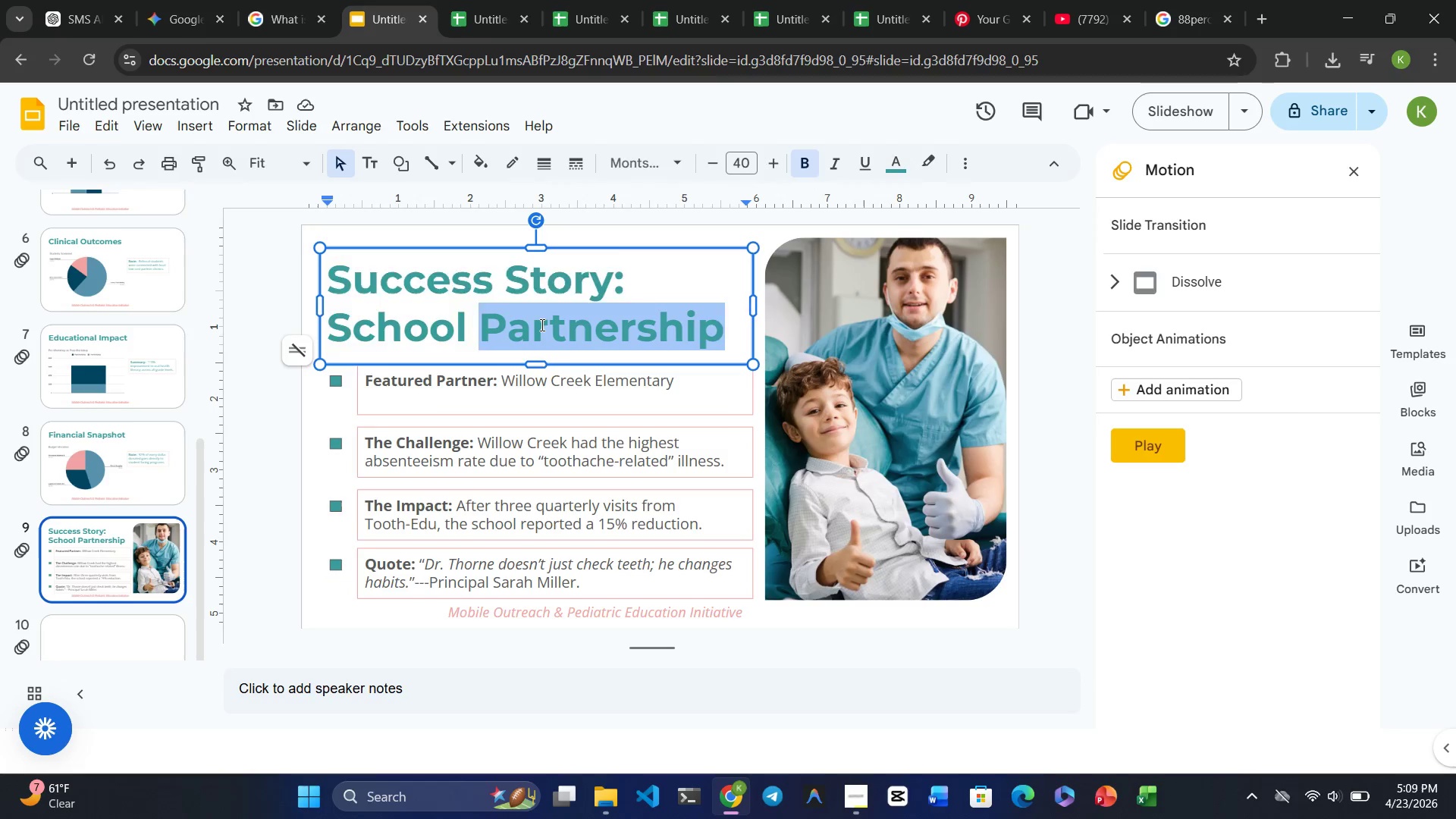 
triple_click([541, 325])
 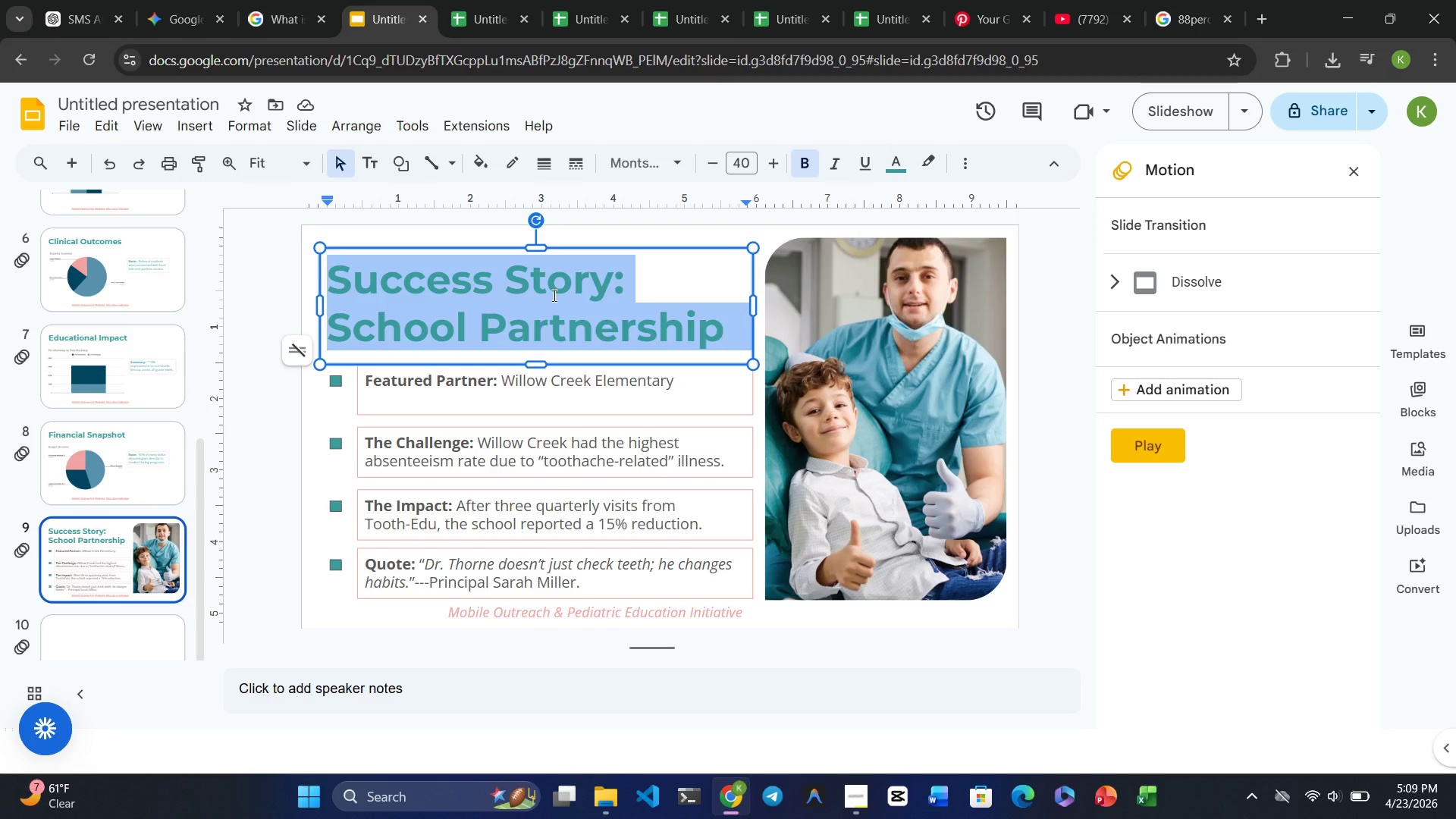 
left_click([541, 249])
 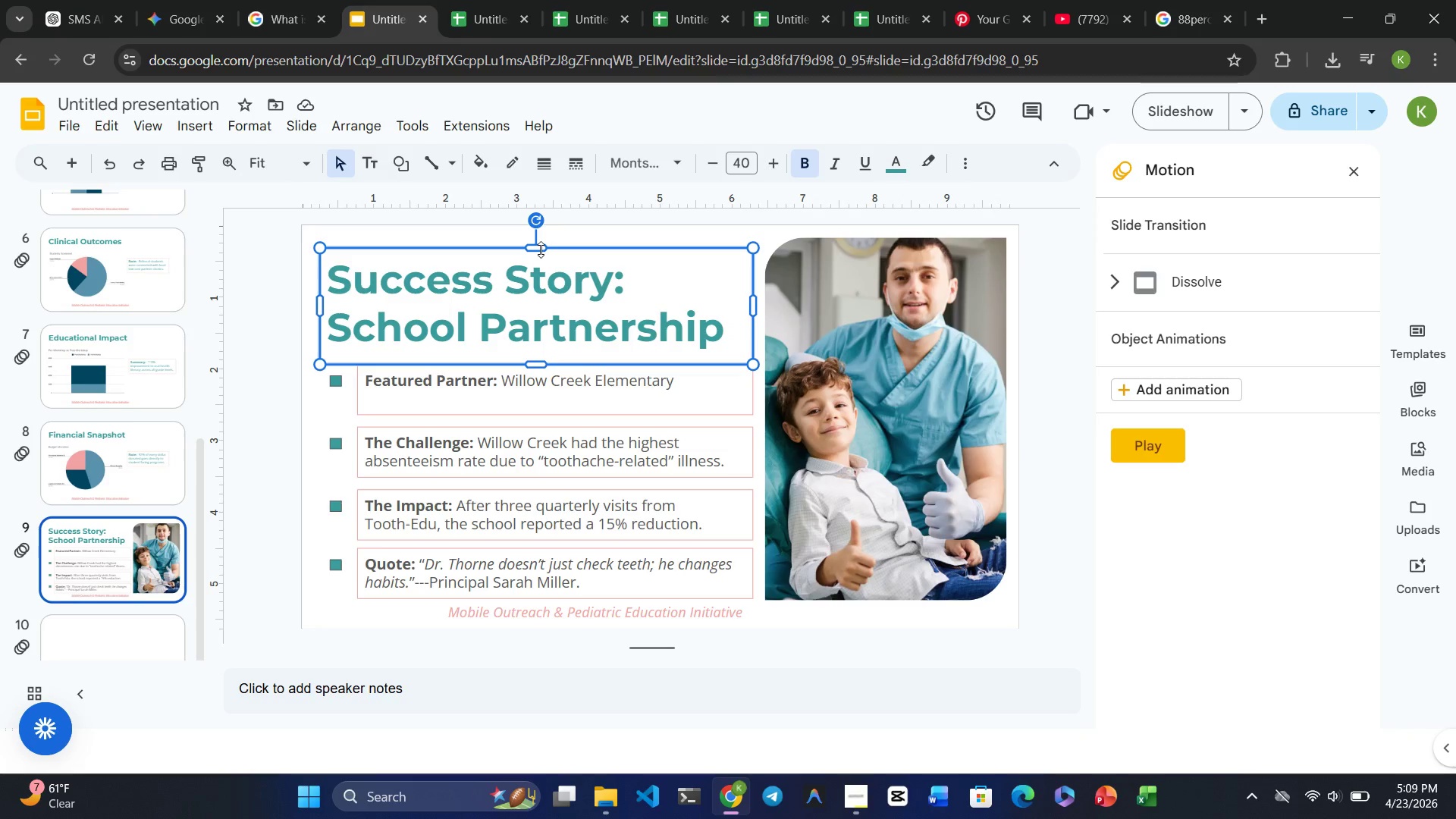 
key(Control+C)
 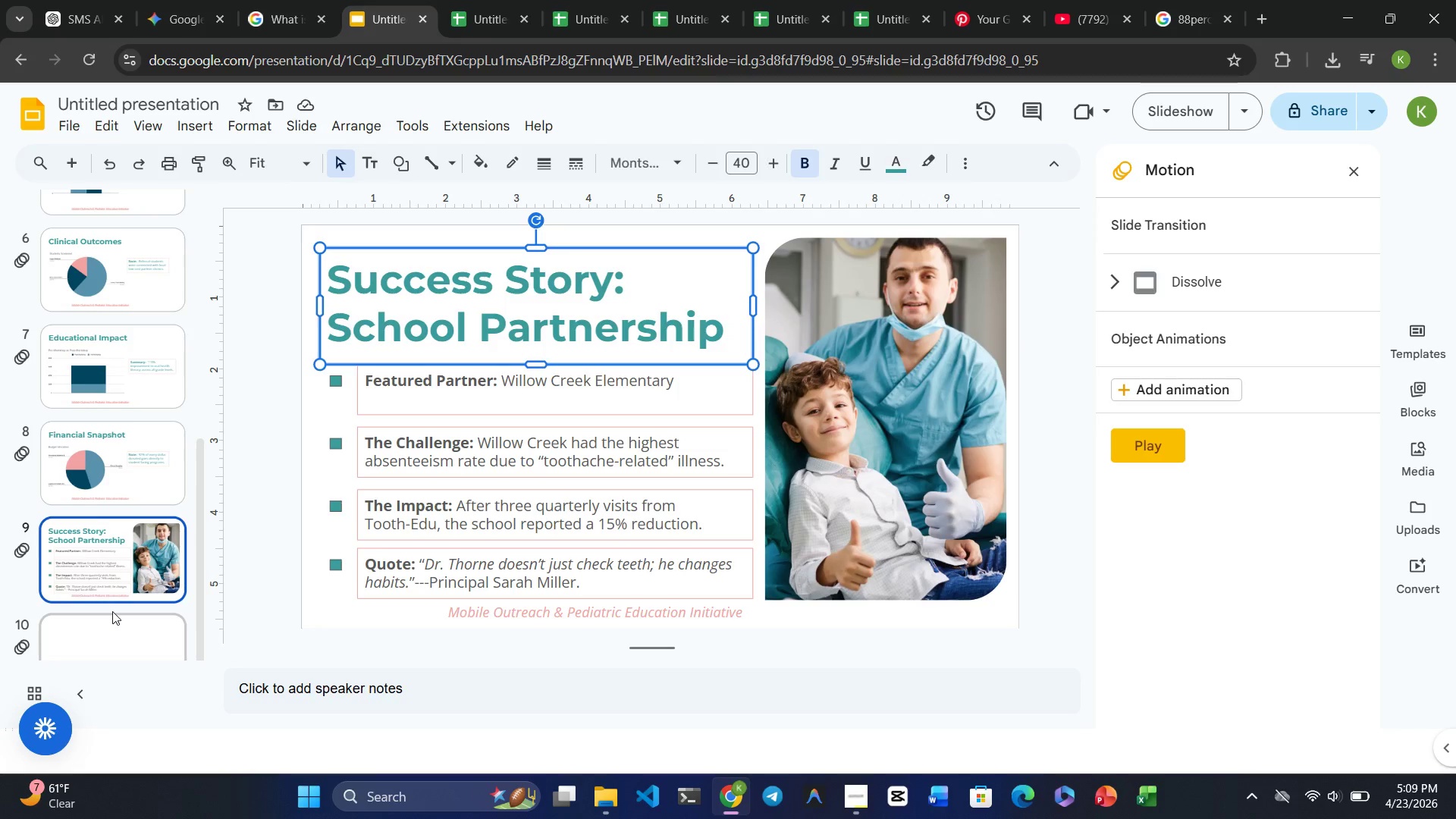 
double_click([112, 611])
 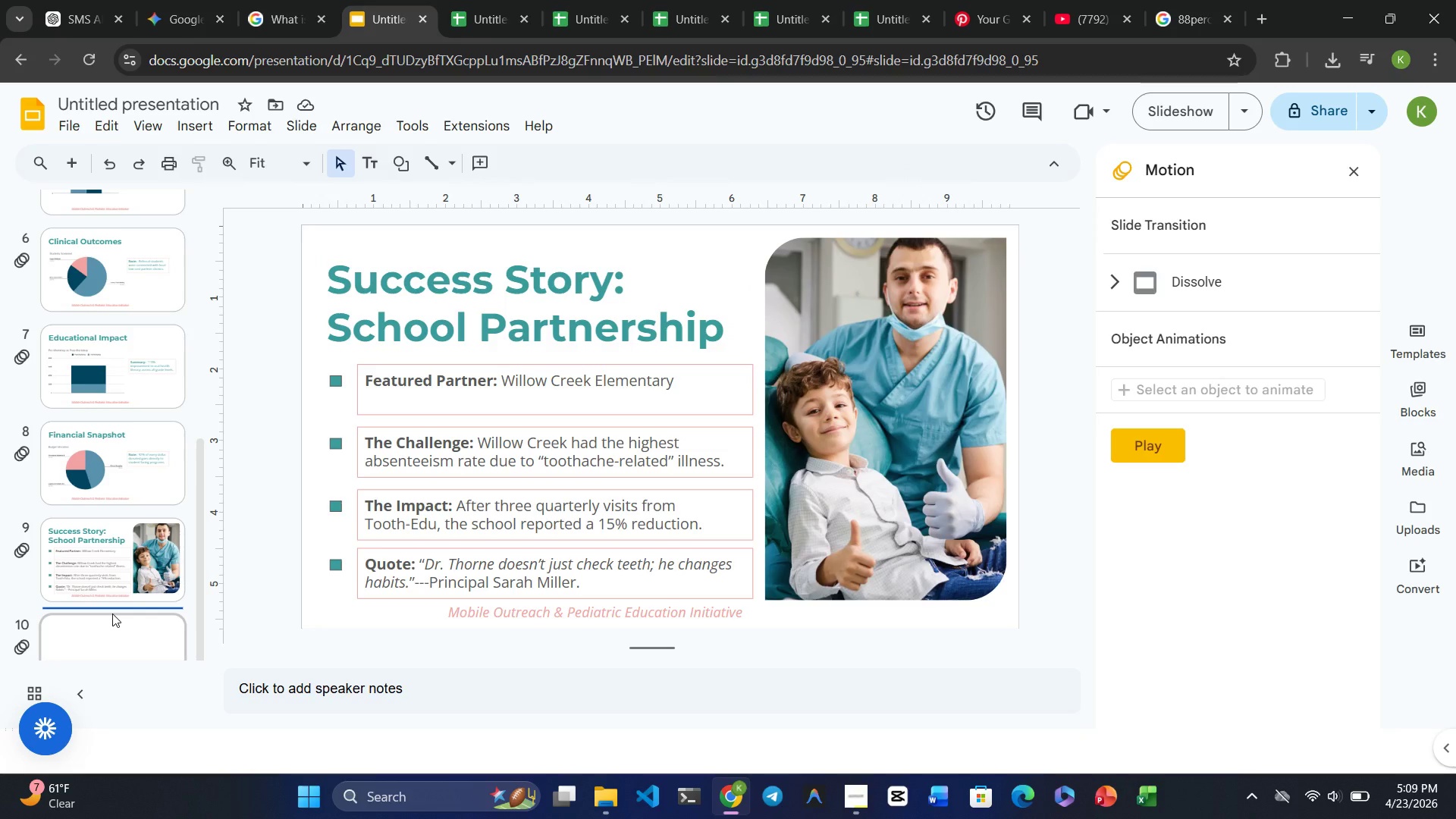 
left_click([121, 634])
 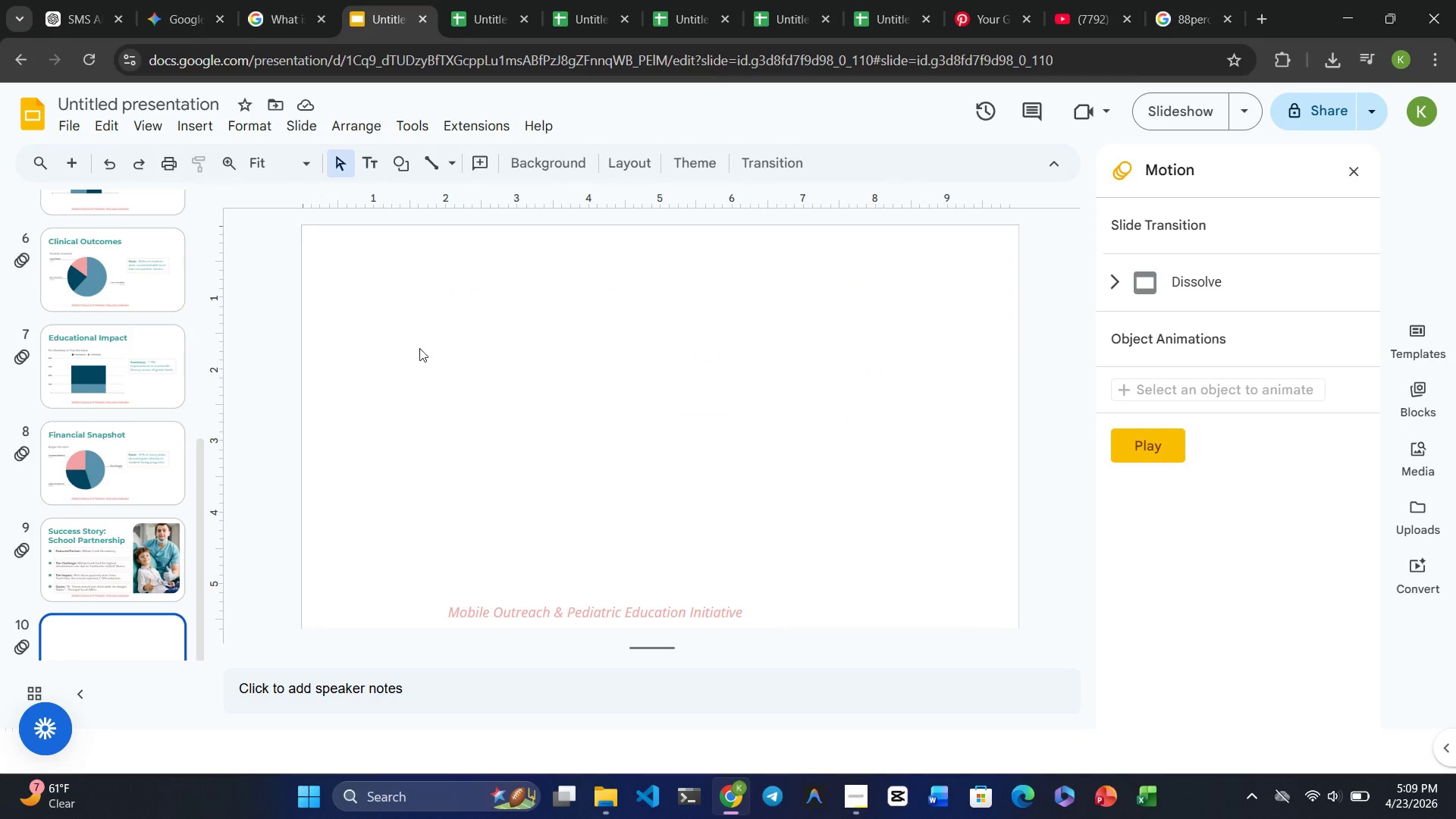 
left_click([463, 314])
 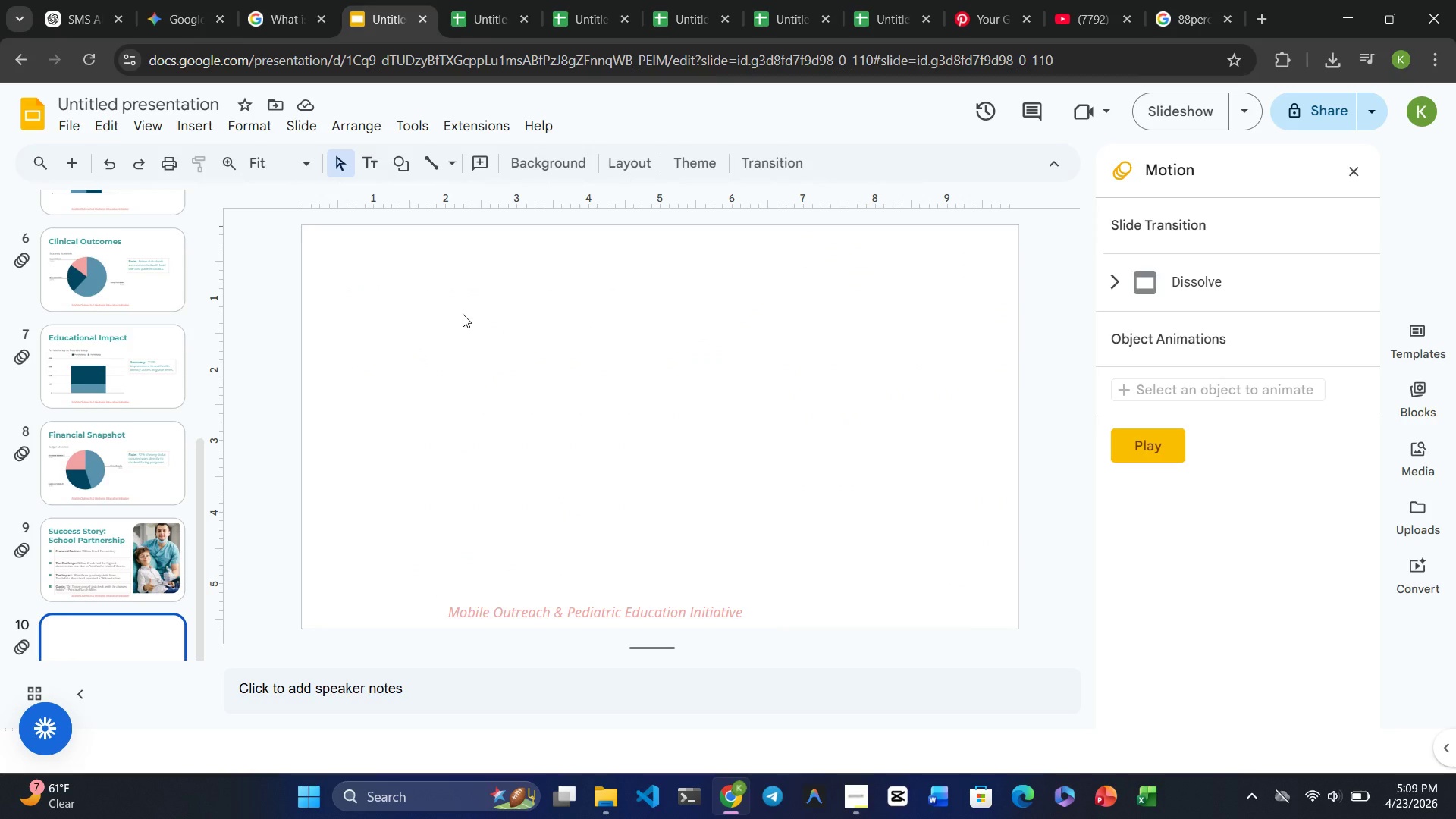 
key(Control+V)
 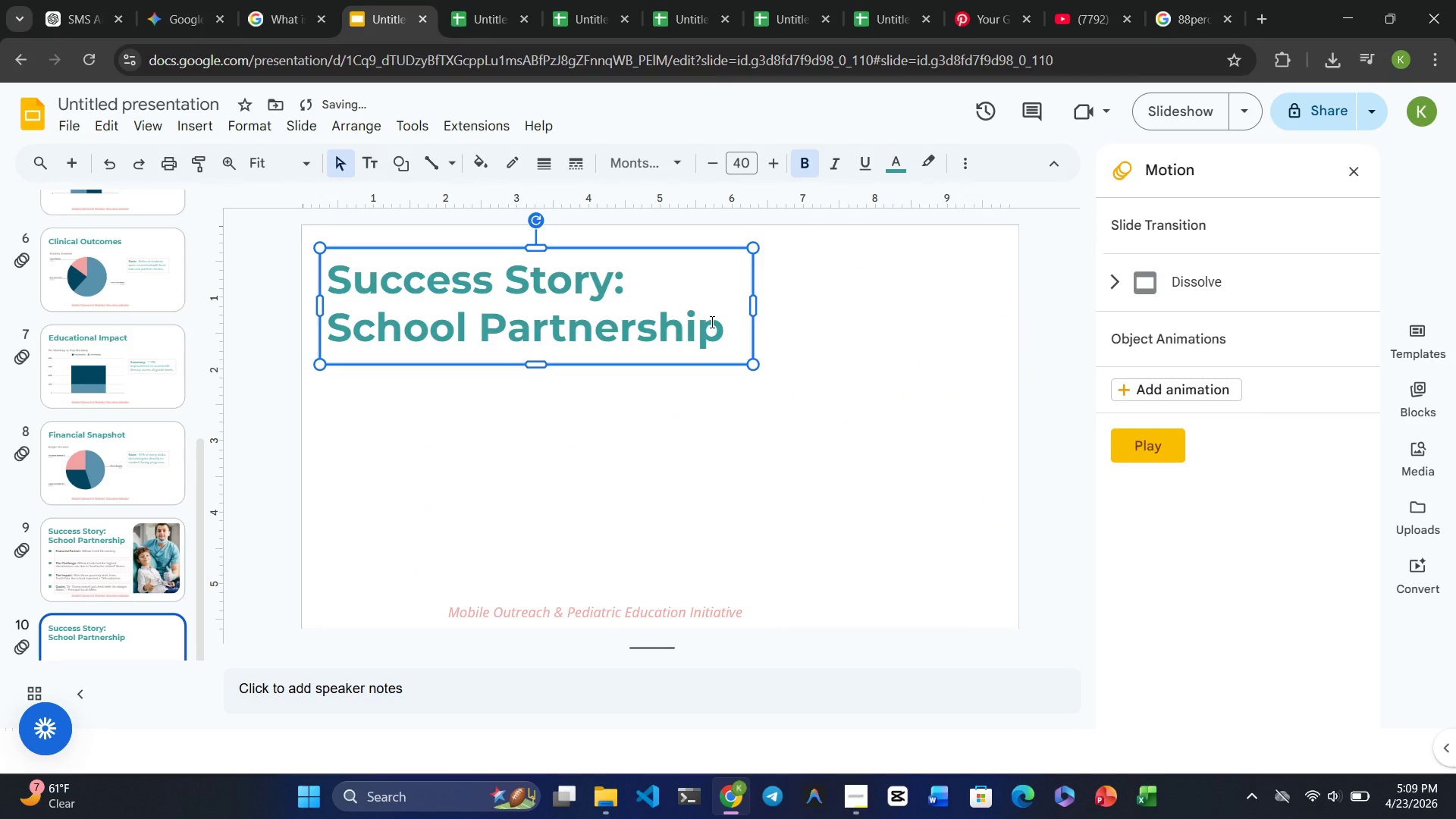 
left_click_drag(start_coordinate=[718, 324], to_coordinate=[334, 271])
 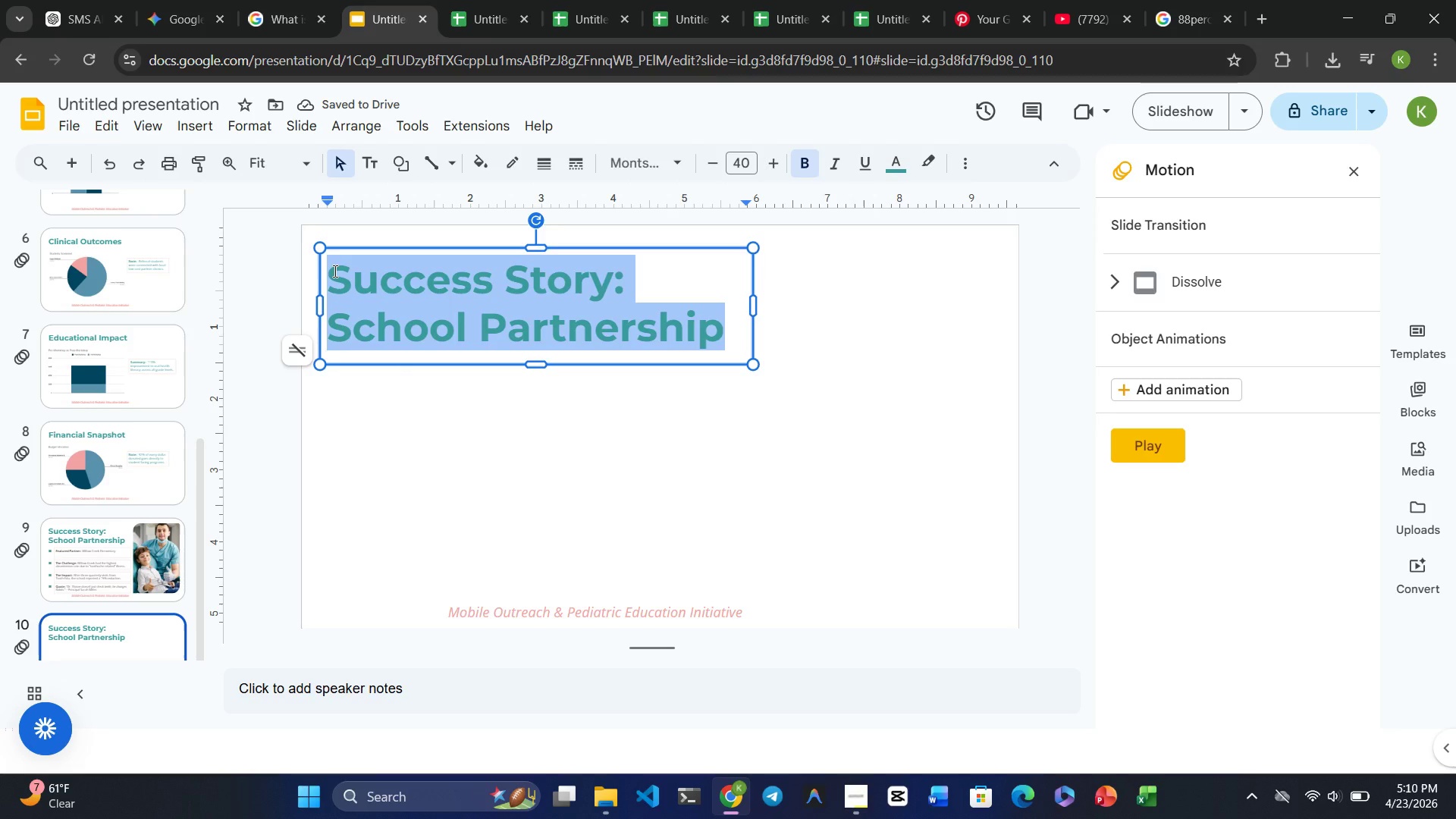 
type(Operations)
key(Backspace)
type(al Challenges & Solutions)
 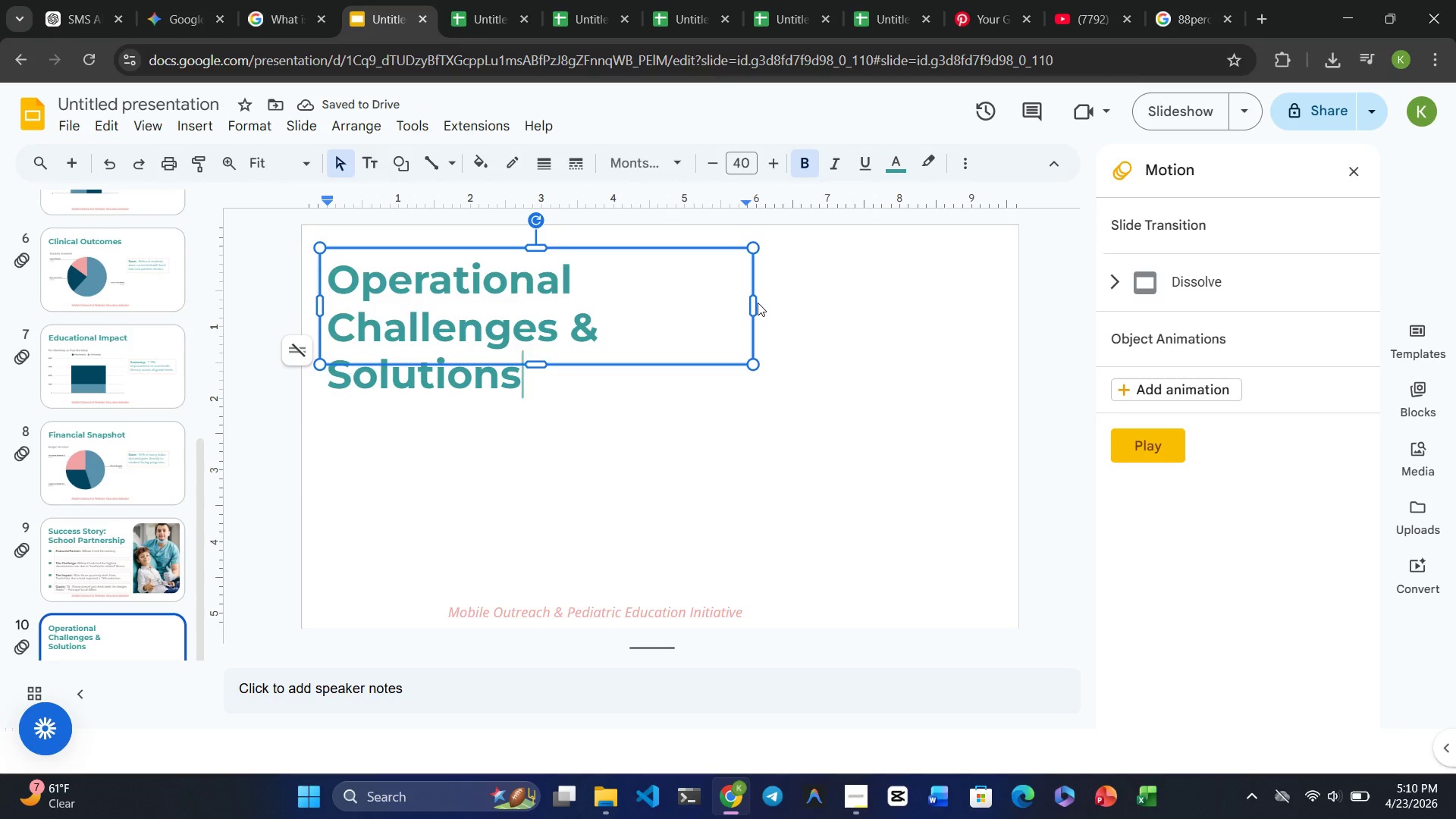 
left_click_drag(start_coordinate=[752, 303], to_coordinate=[826, 312])
 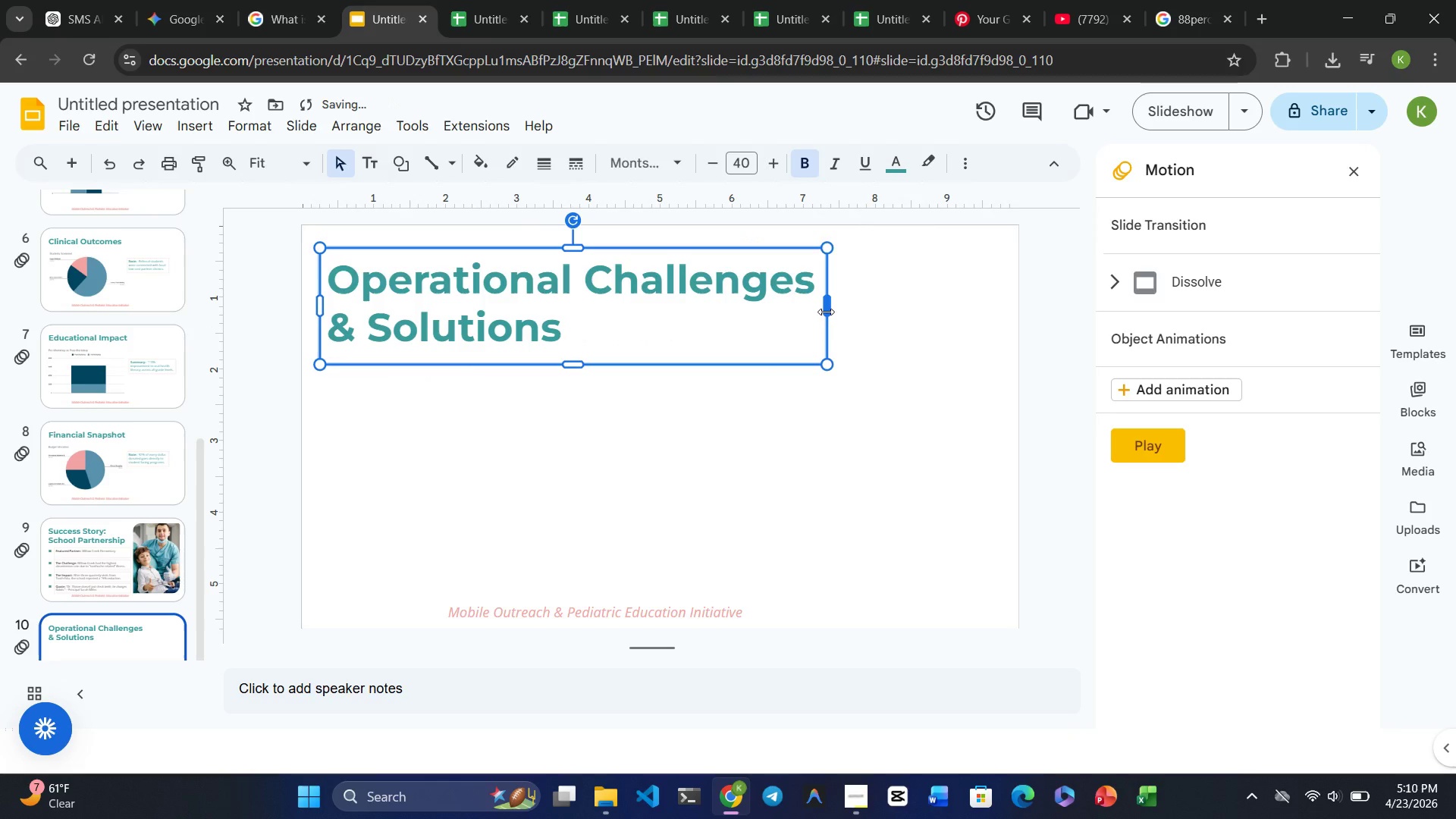 
left_click_drag(start_coordinate=[826, 312], to_coordinate=[861, 311])
 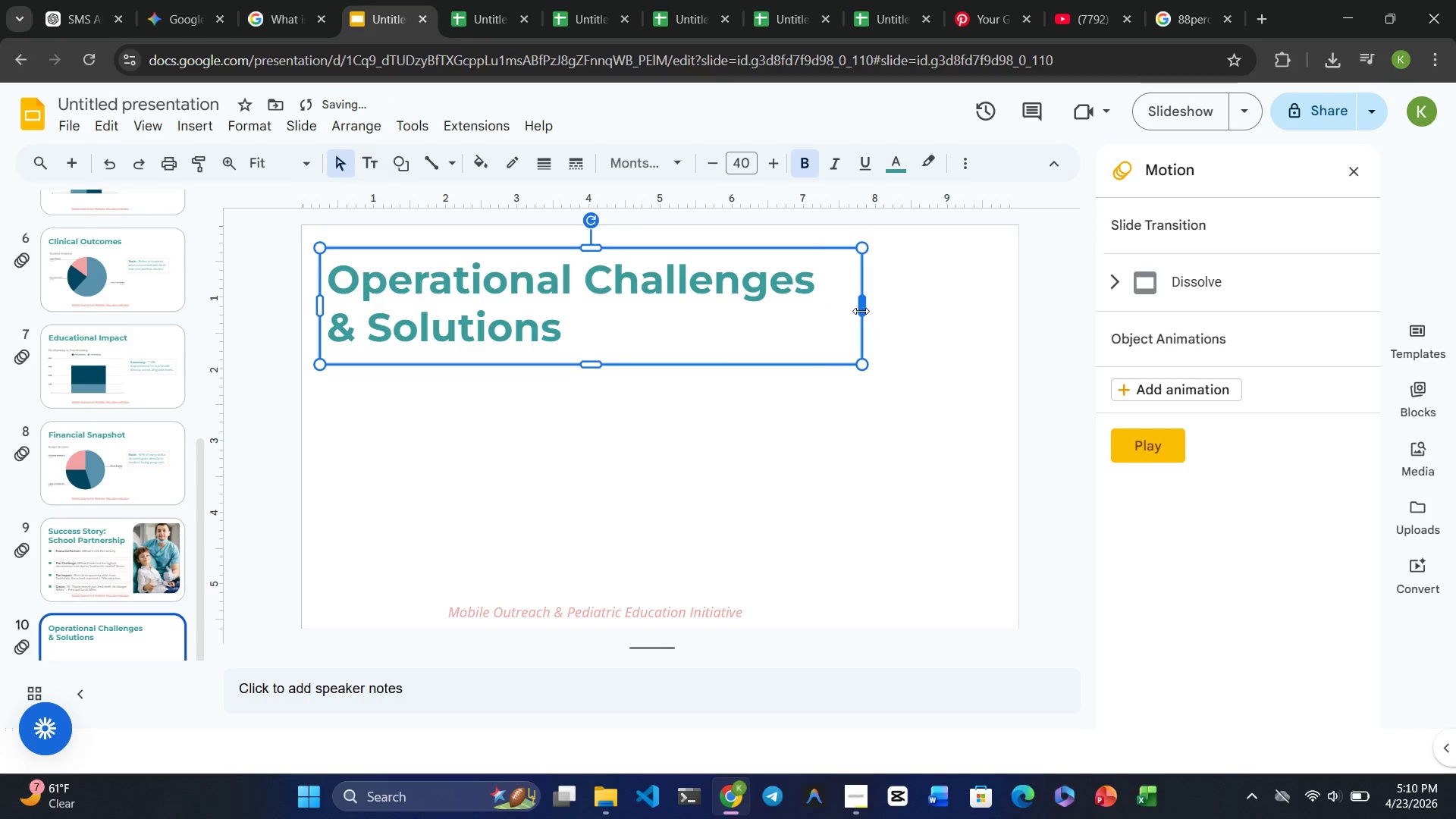 
left_click_drag(start_coordinate=[861, 311], to_coordinate=[921, 317])
 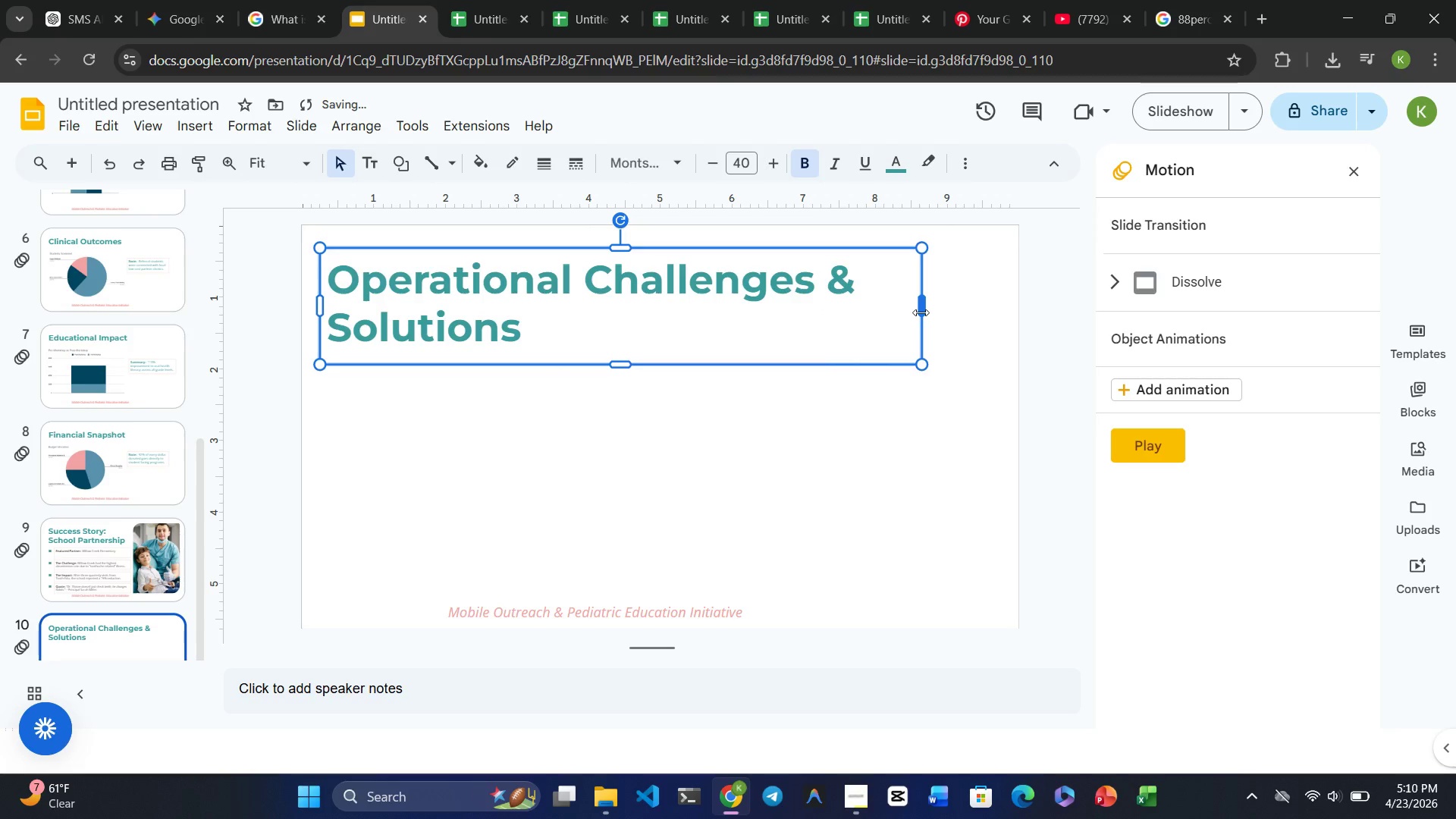 
left_click_drag(start_coordinate=[921, 309], to_coordinate=[903, 309])
 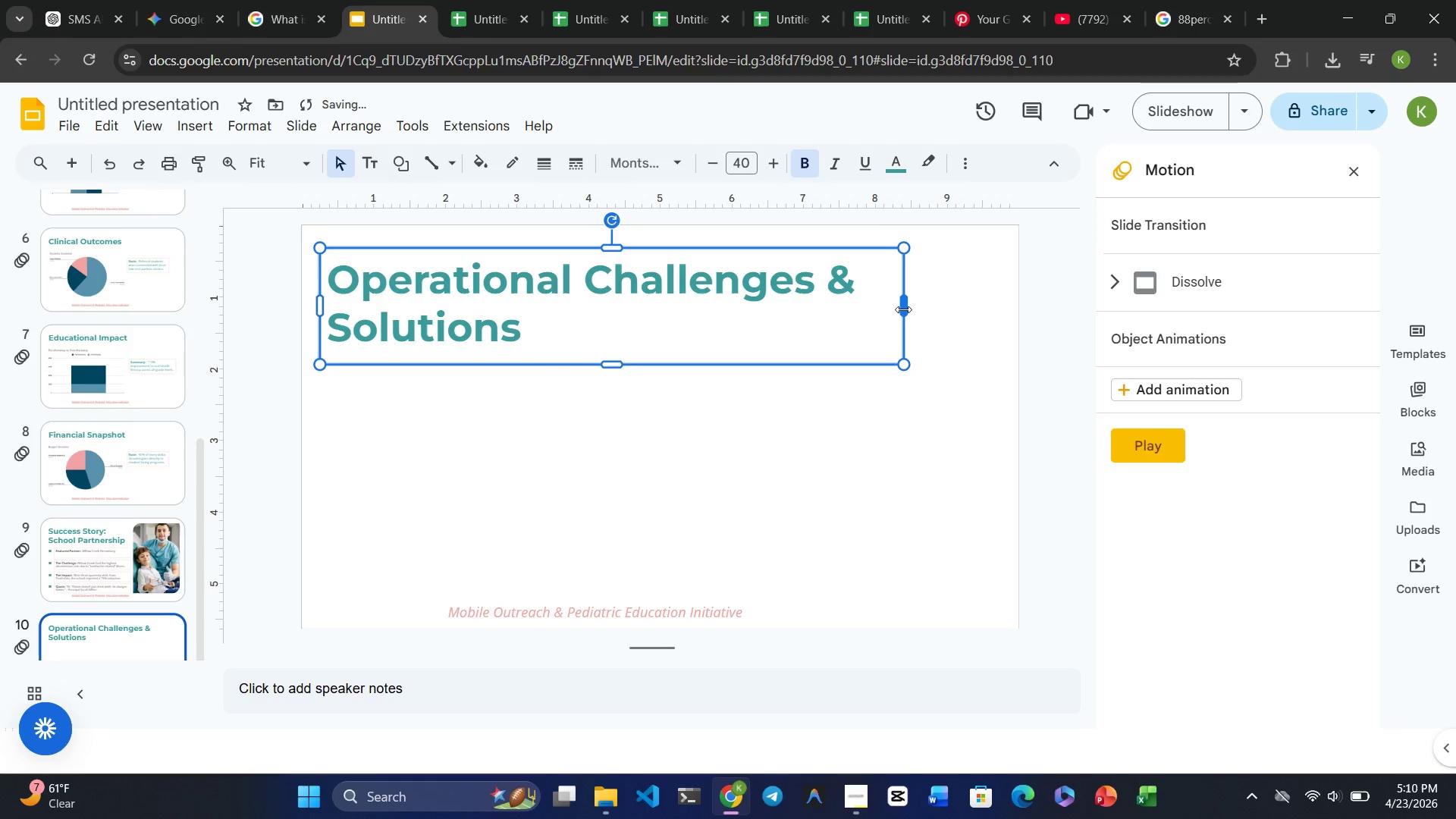 
left_click_drag(start_coordinate=[903, 309], to_coordinate=[885, 309])
 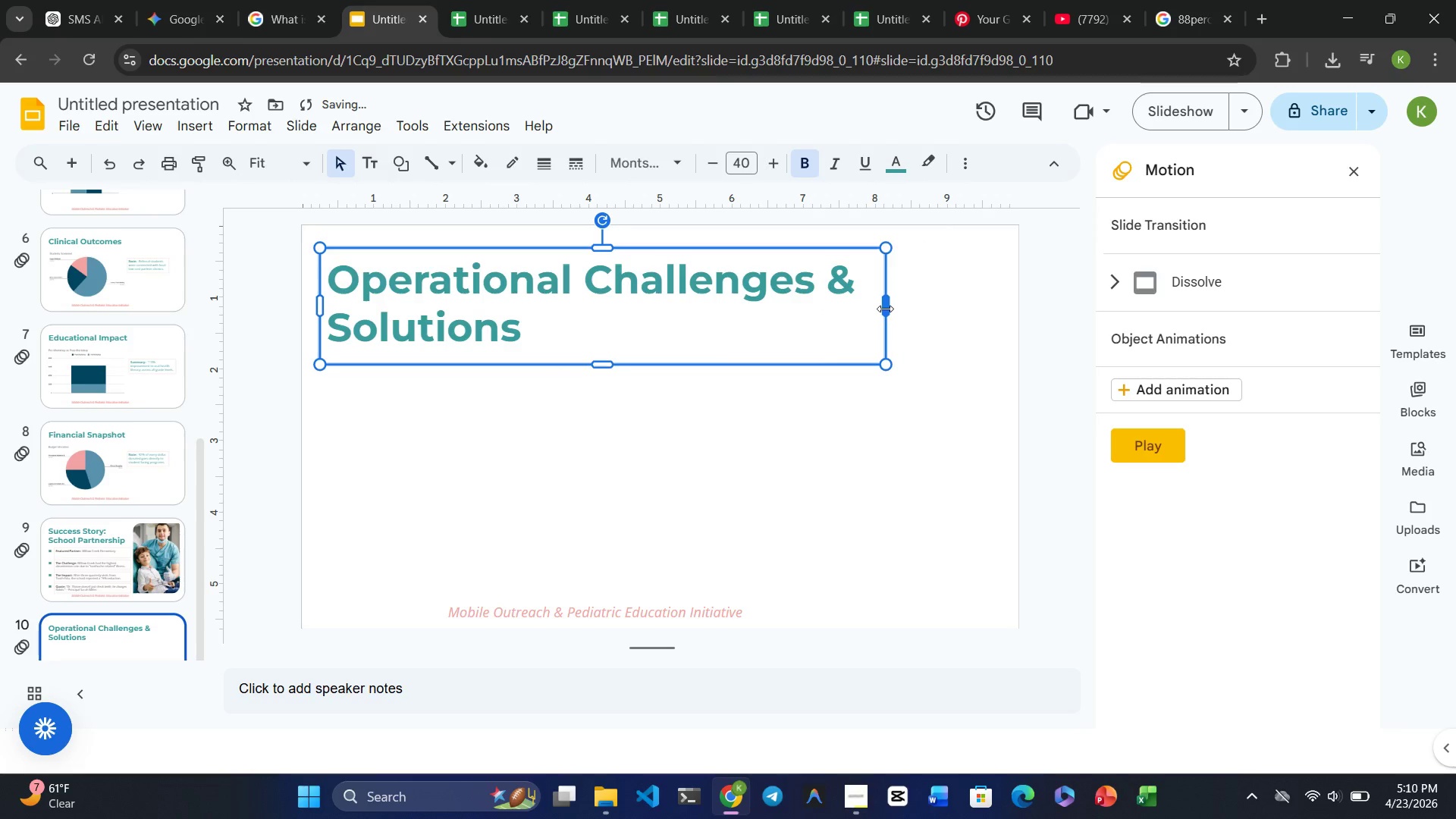 
left_click_drag(start_coordinate=[885, 309], to_coordinate=[873, 309])
 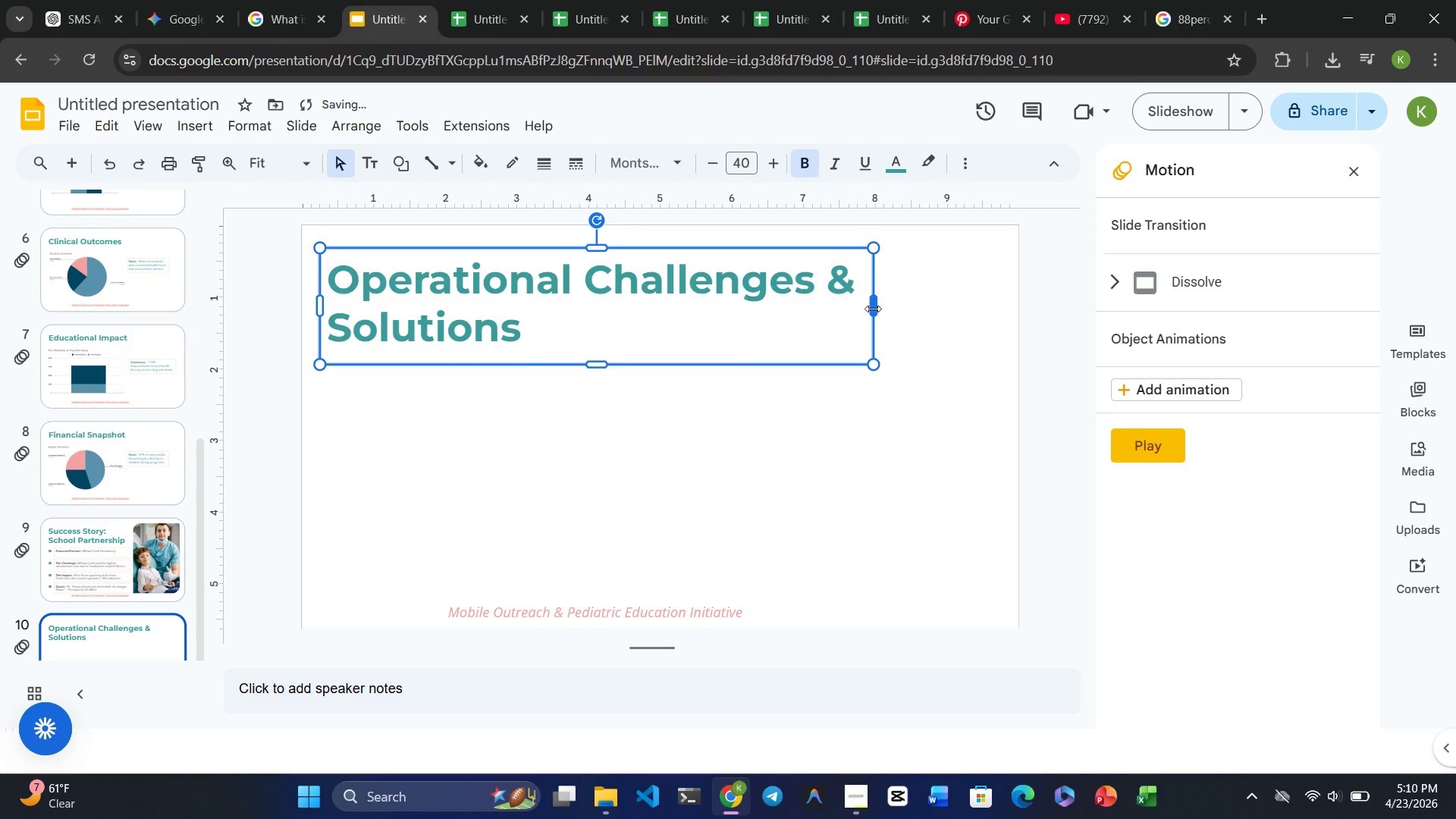 
left_click_drag(start_coordinate=[873, 309], to_coordinate=[867, 309])
 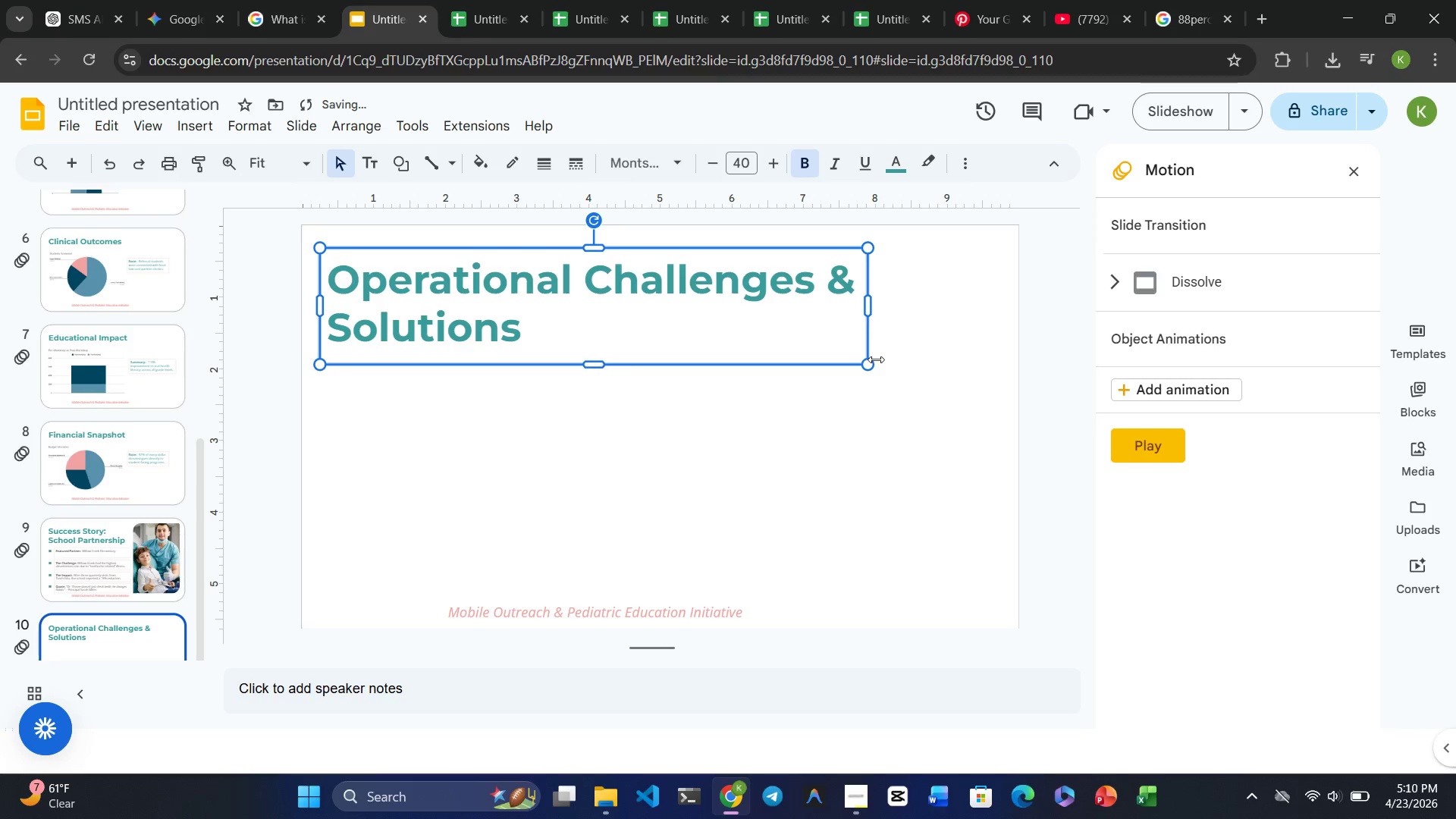 
left_click([883, 403])
 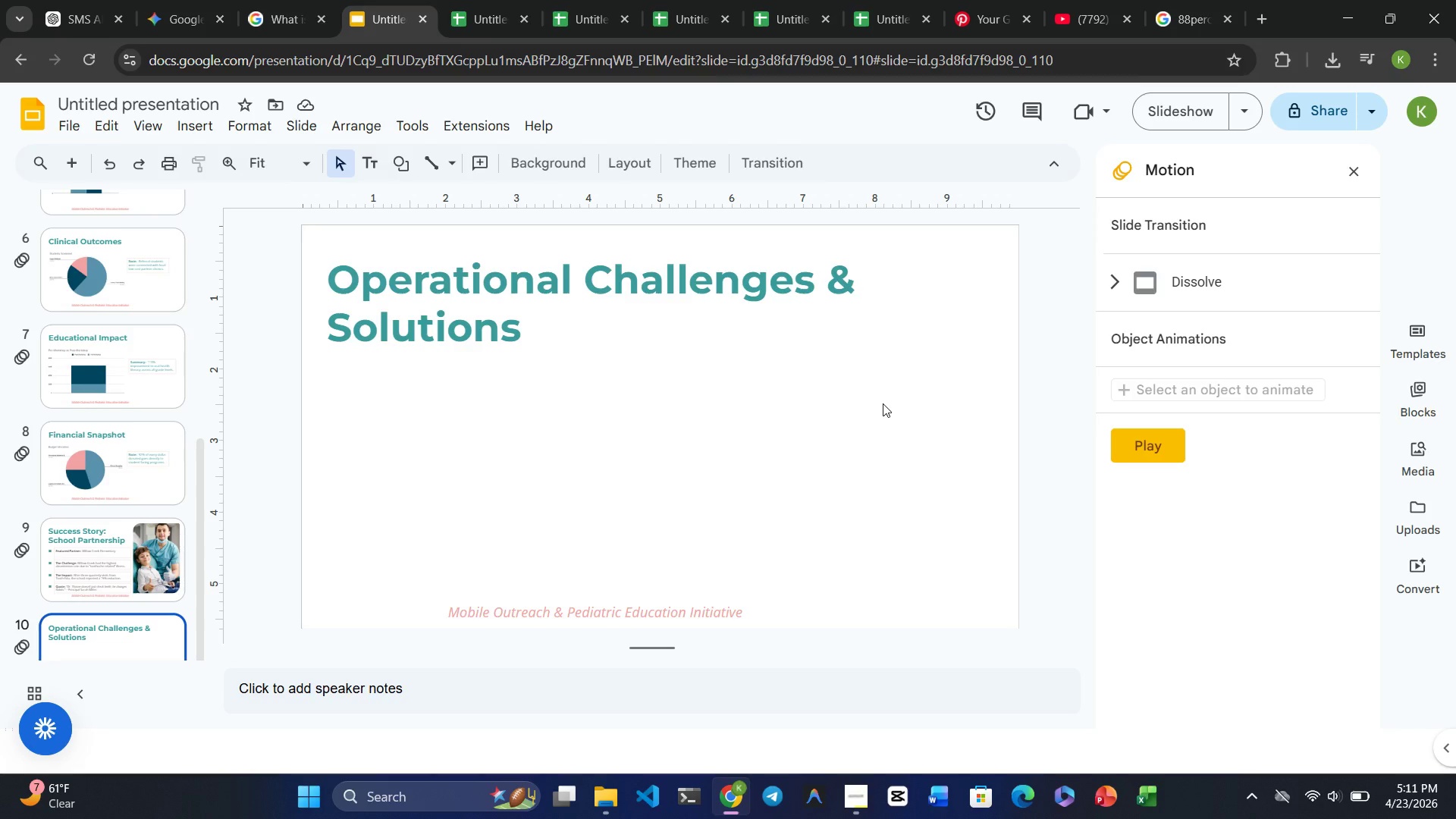 
wait(66.7)
 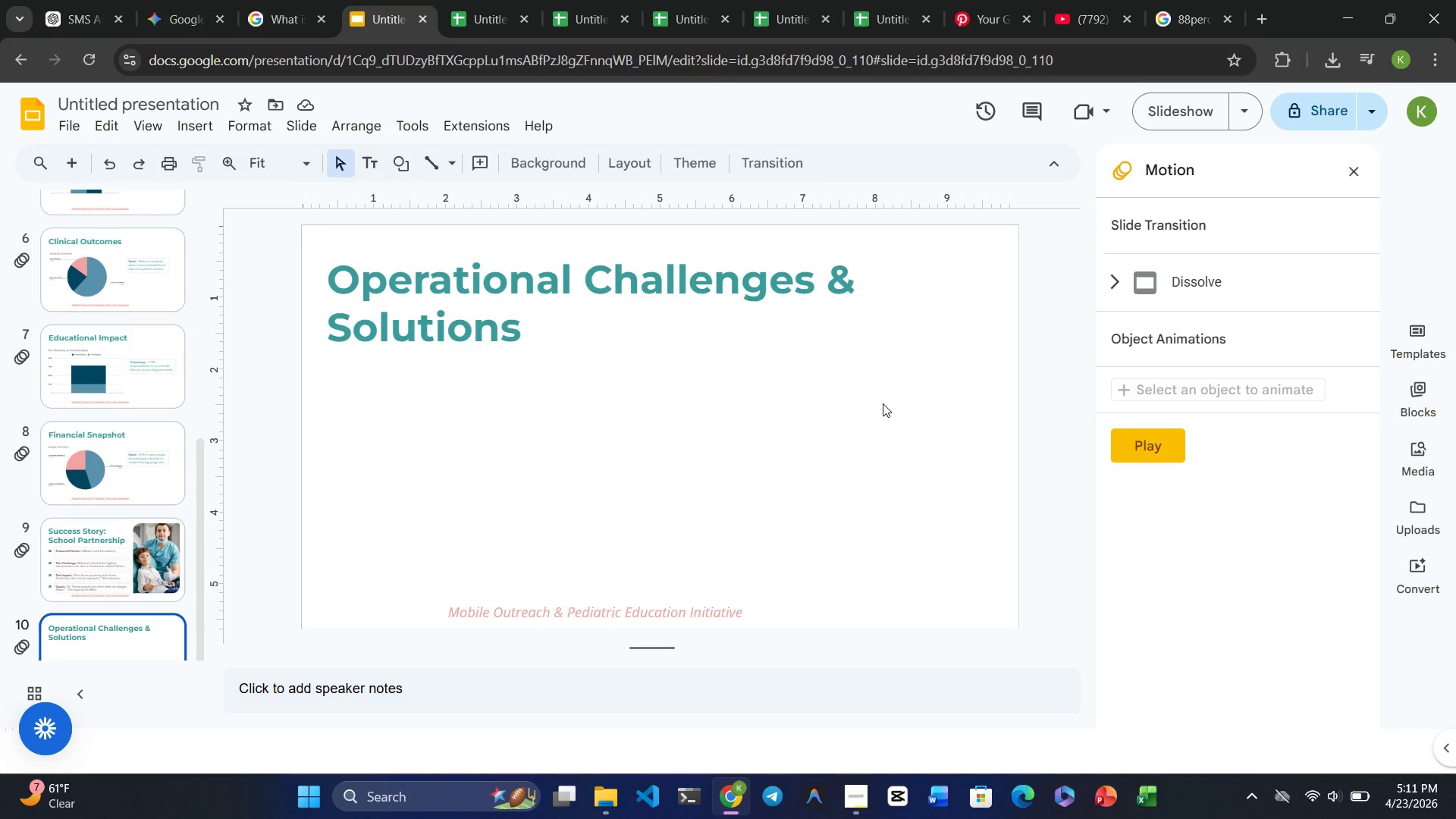 
left_click([191, 130])
 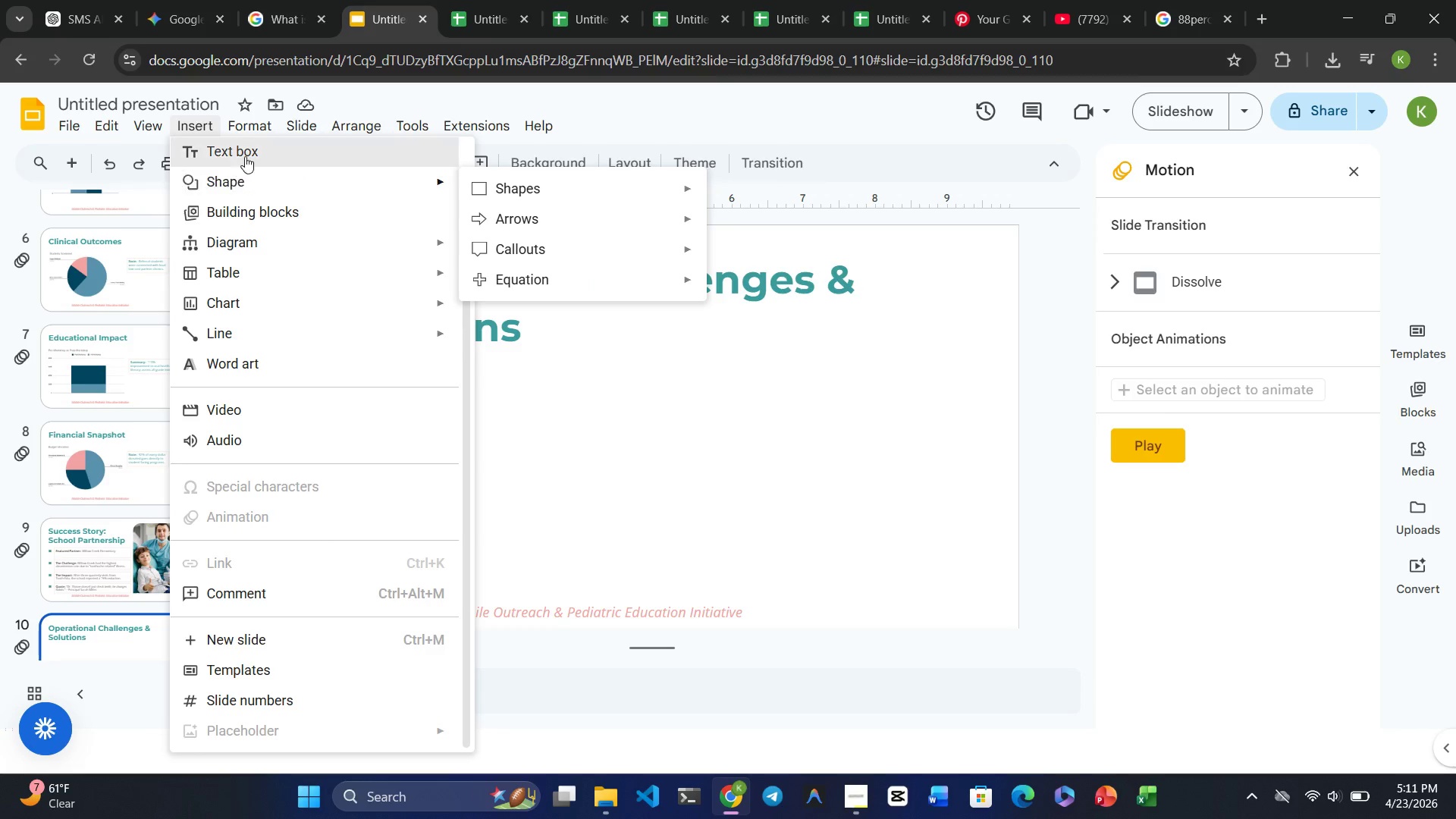 
left_click([248, 155])
 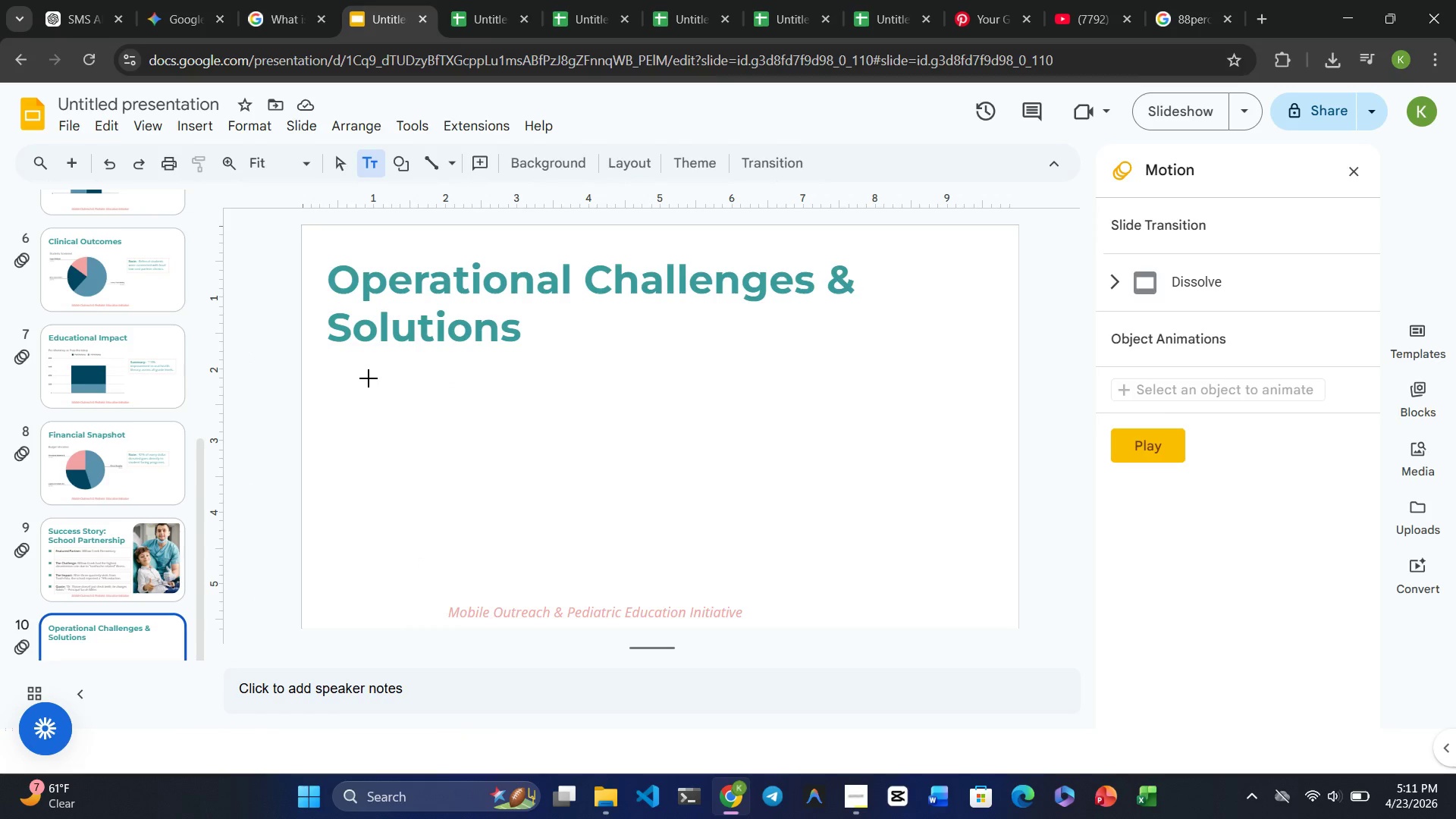 
left_click_drag(start_coordinate=[351, 377], to_coordinate=[510, 404])
 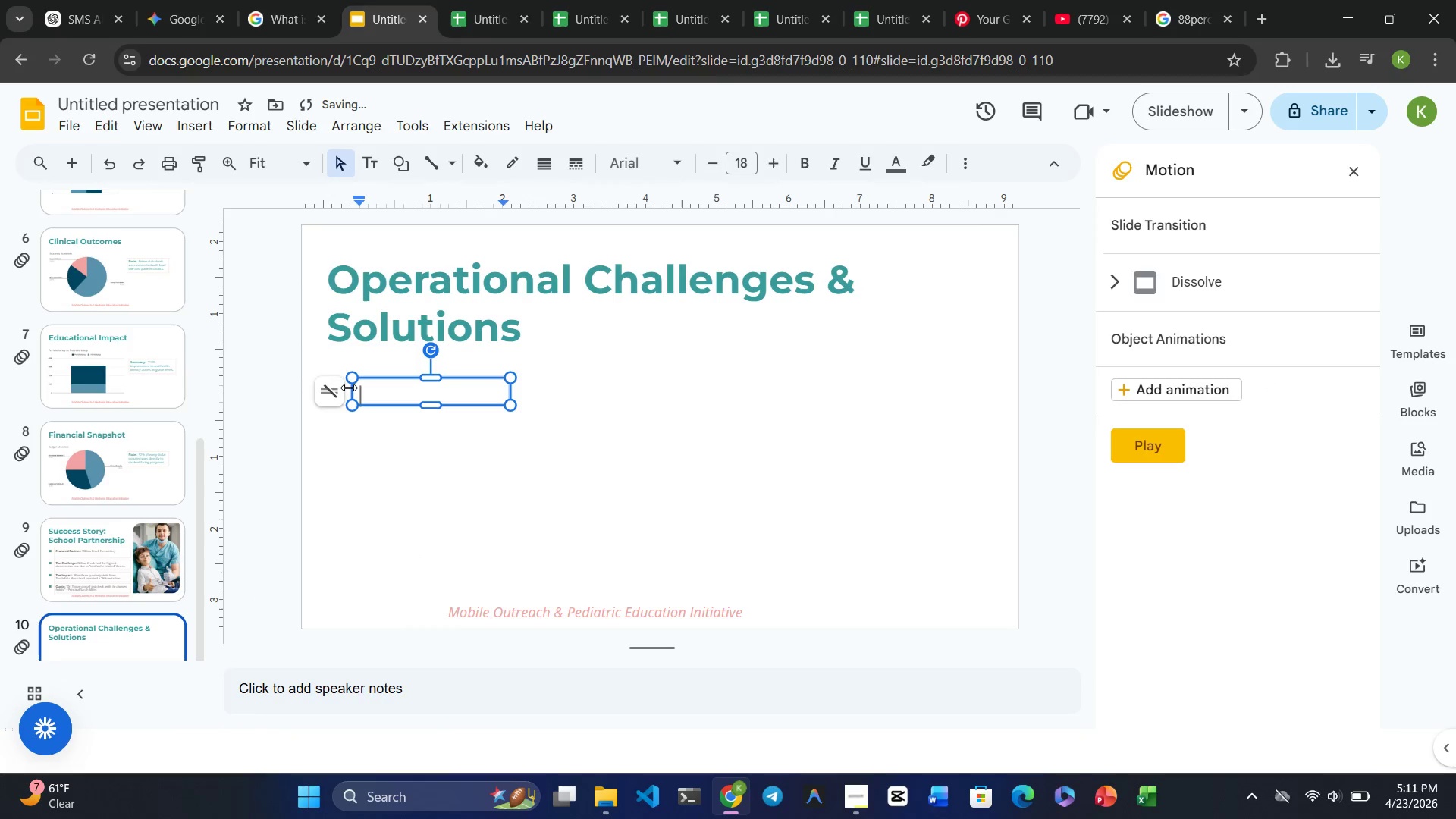 
left_click_drag(start_coordinate=[349, 388], to_coordinate=[320, 384])
 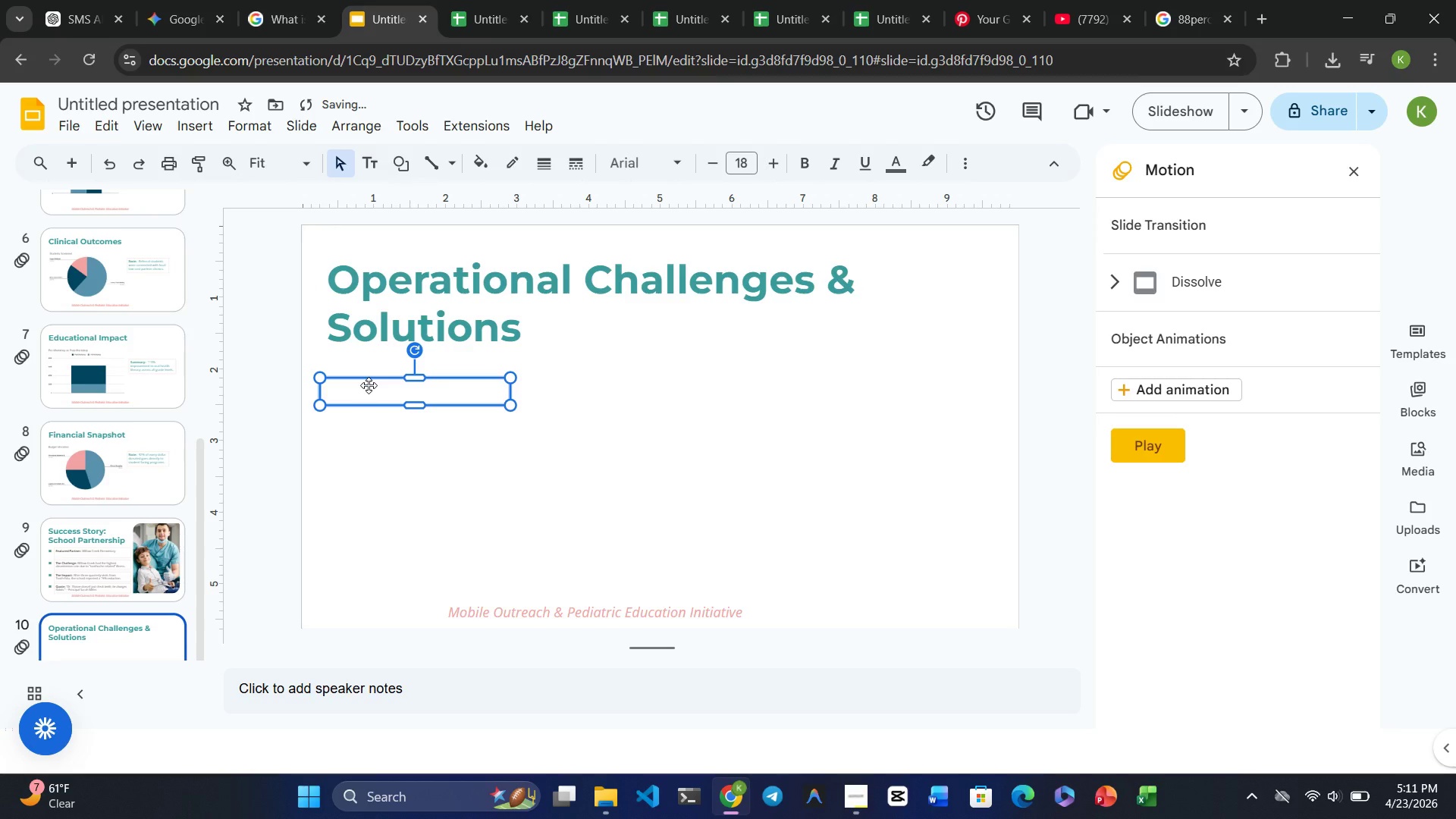 
left_click([369, 385])
 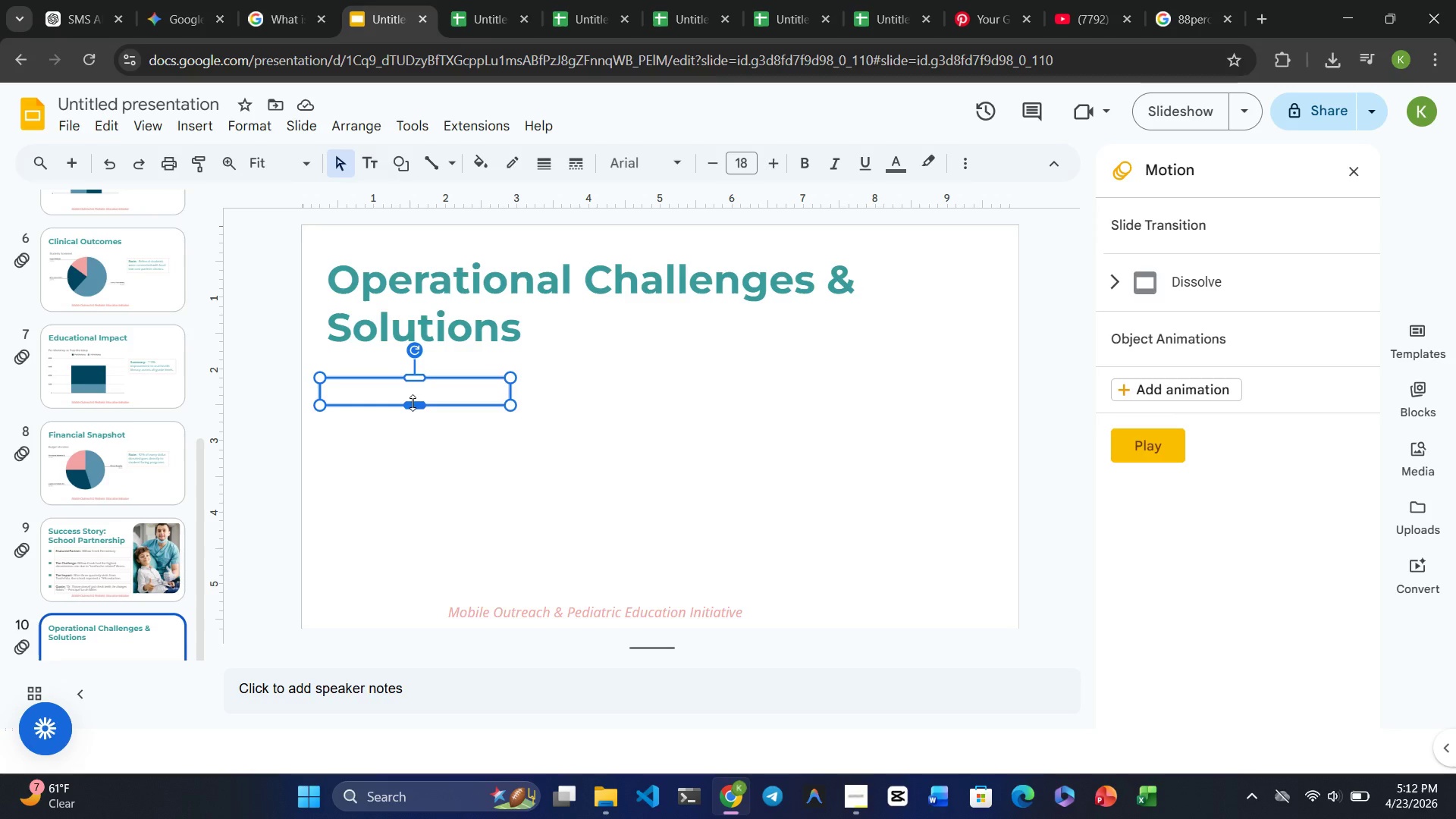 
wait(41.64)
 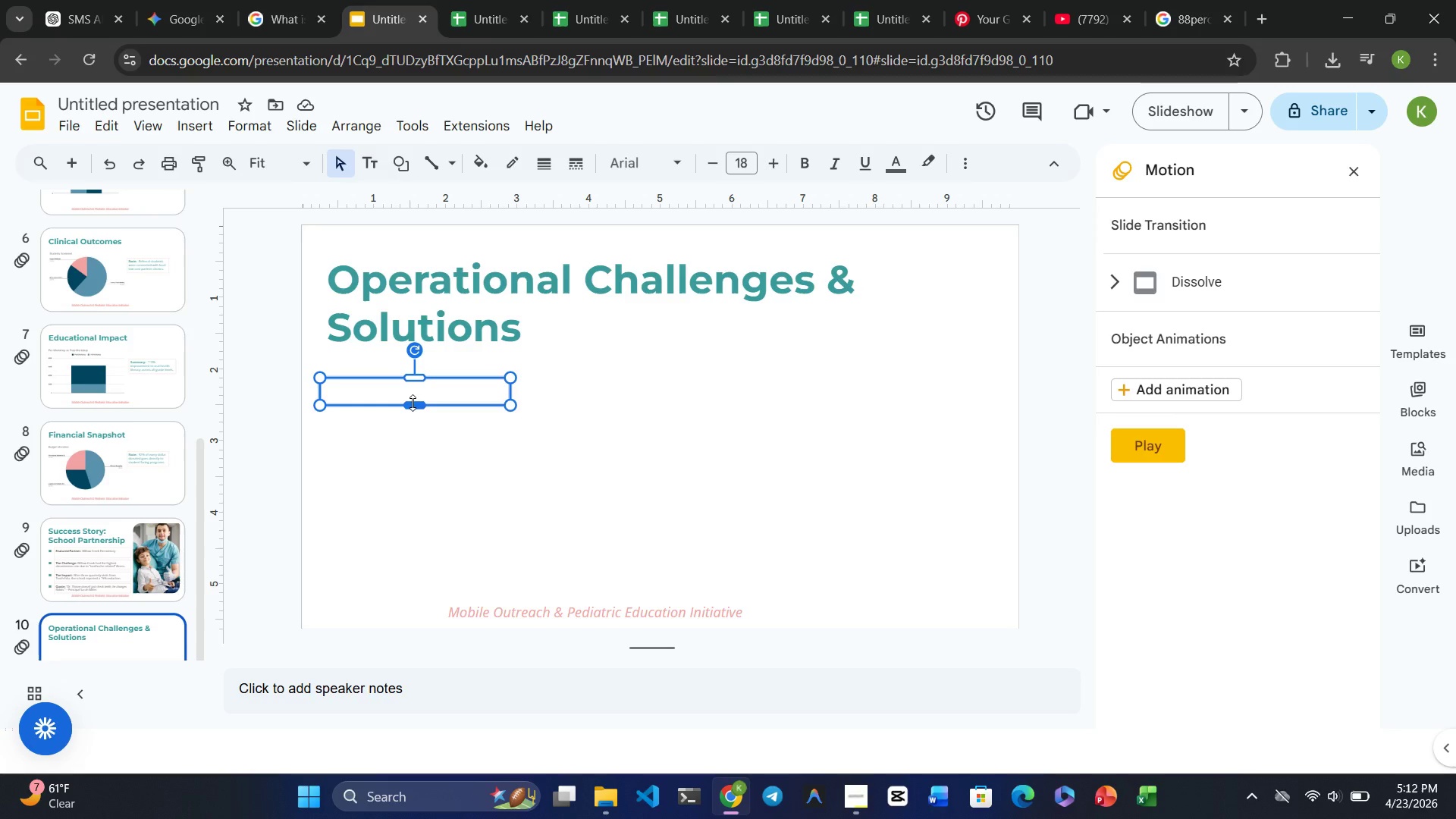 
left_click_drag(start_coordinate=[510, 406], to_coordinate=[551, 413])
 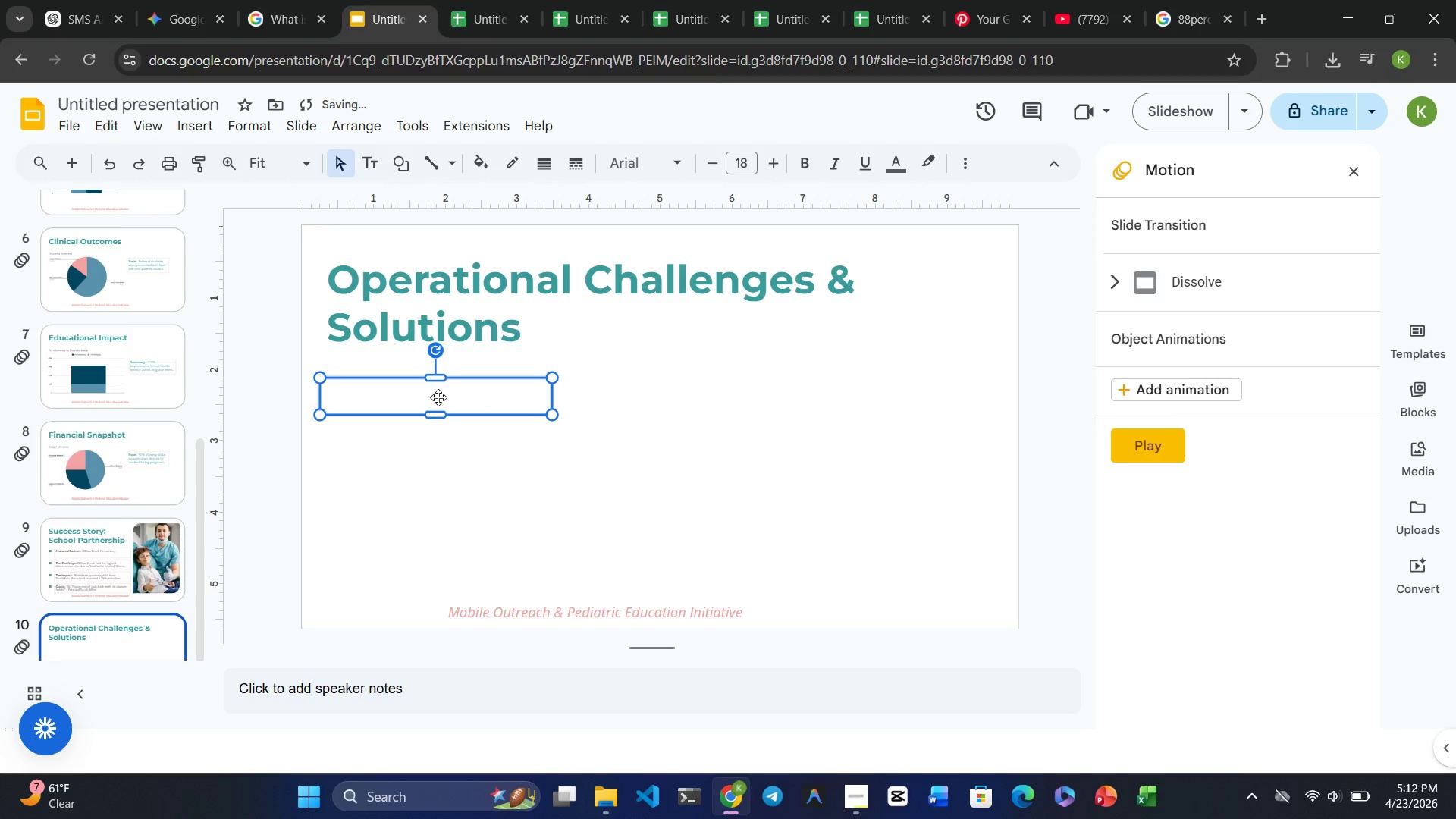 
left_click([438, 397])
 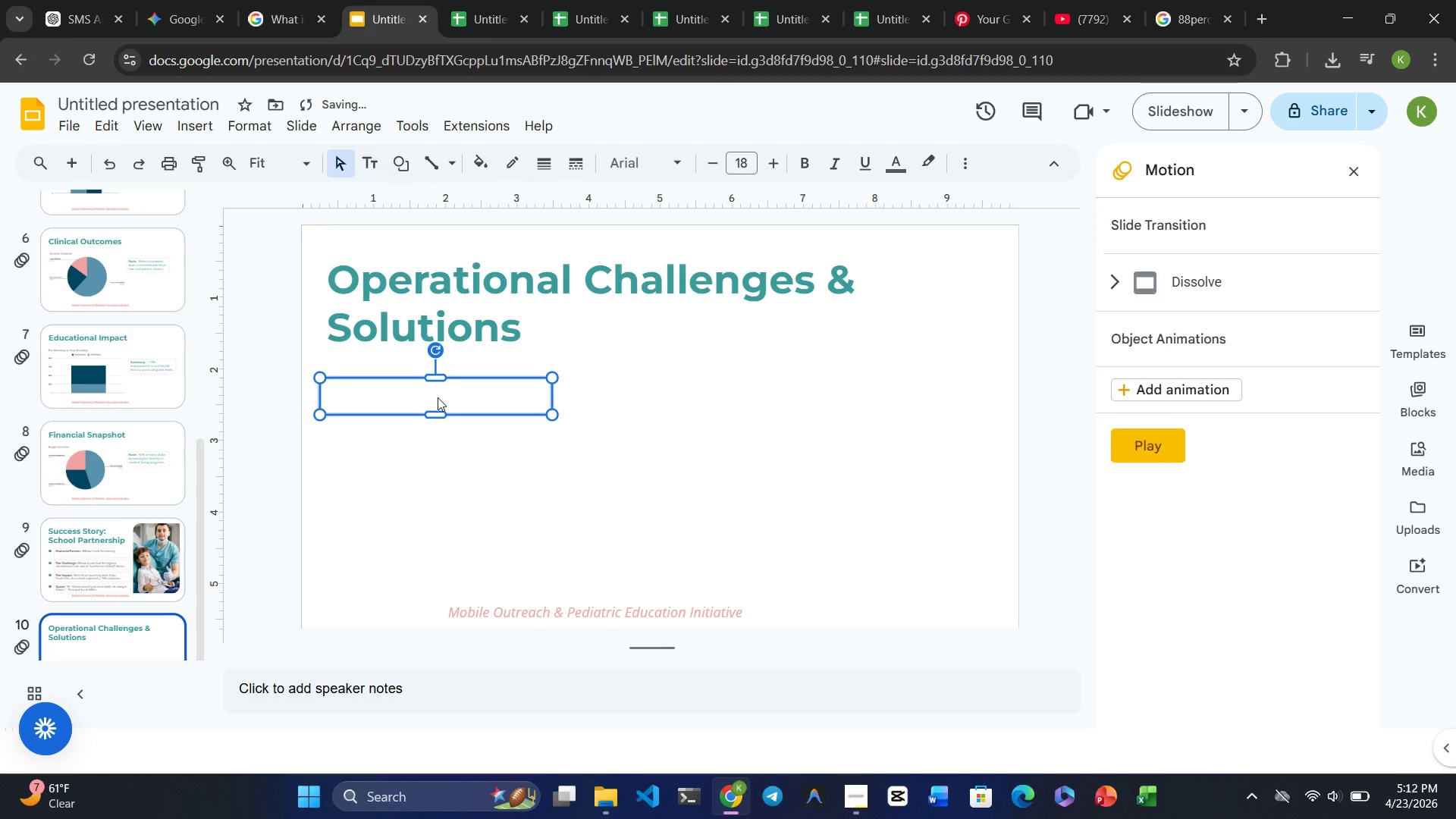 
type(Challenges)
 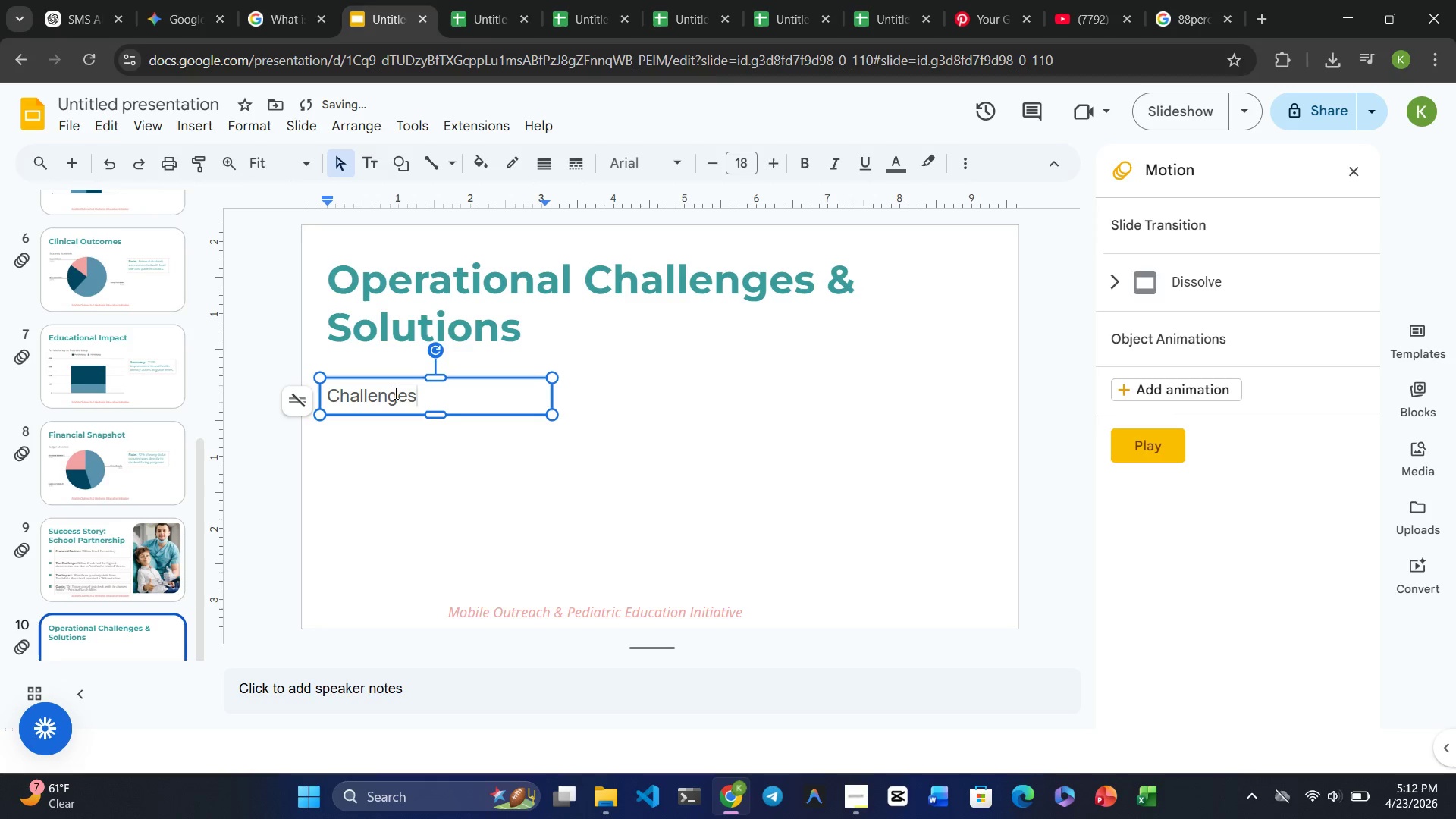 
double_click([394, 393])
 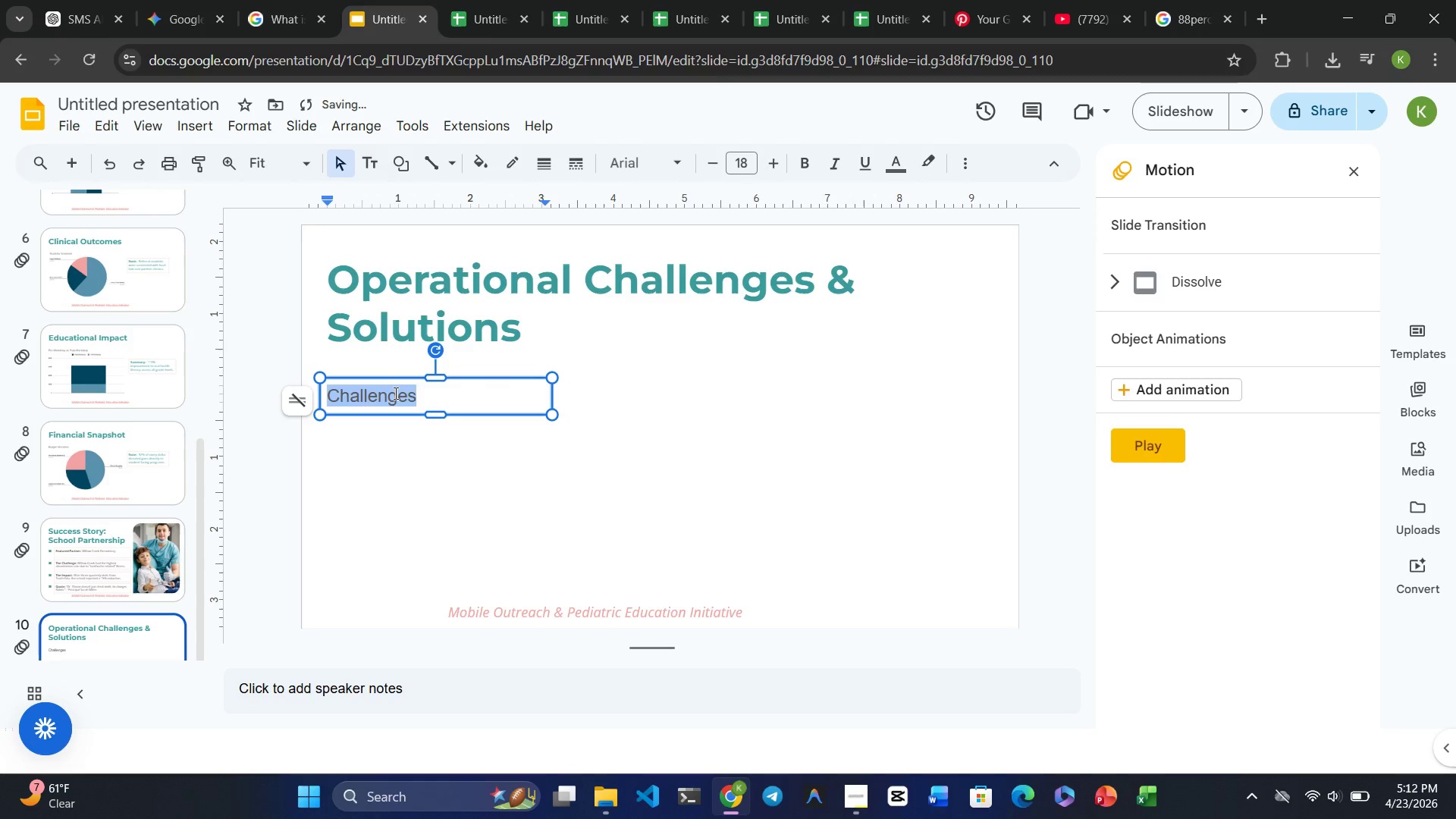 
triple_click([394, 393])
 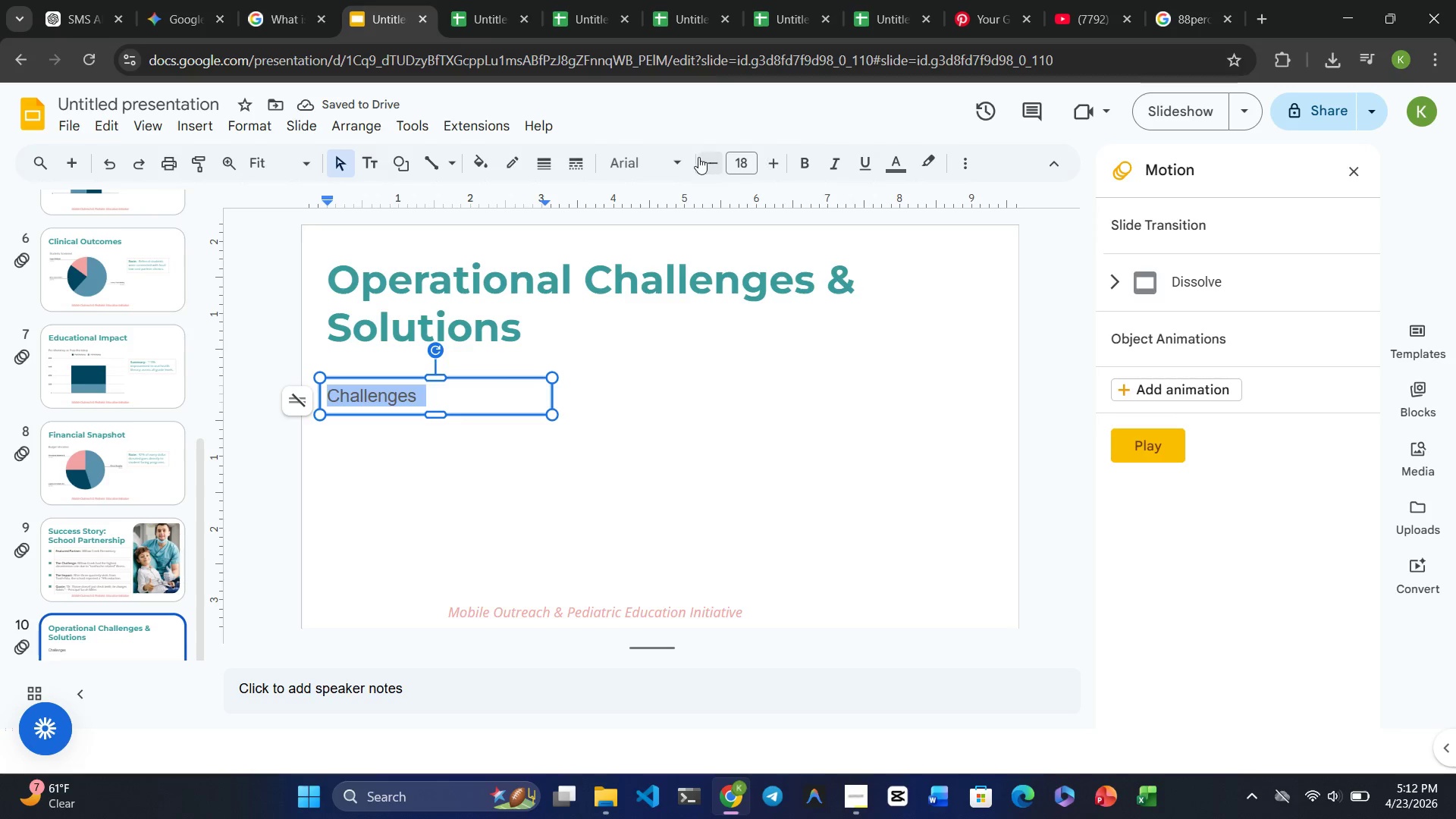 
left_click([656, 159])
 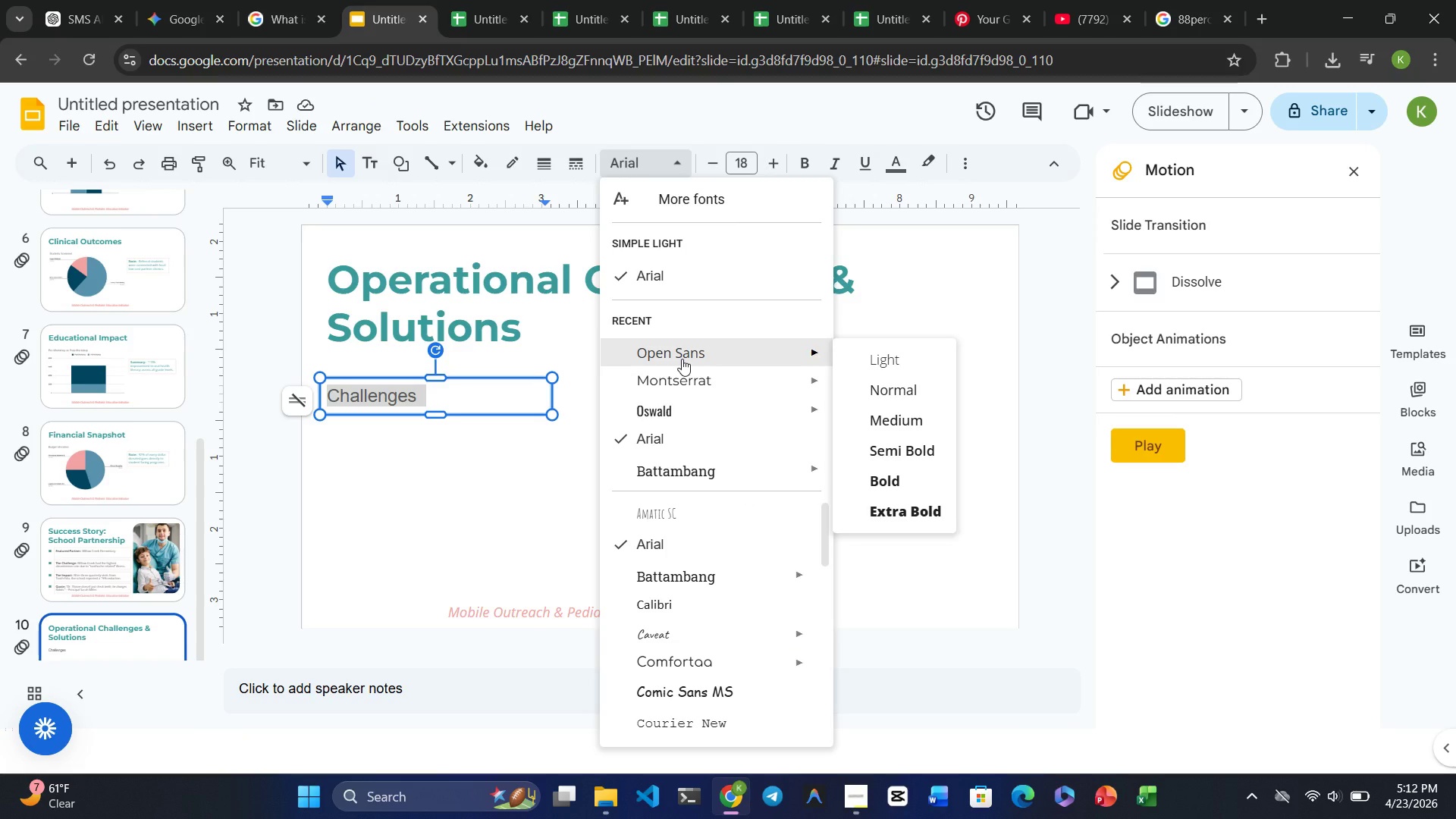 
left_click([682, 359])
 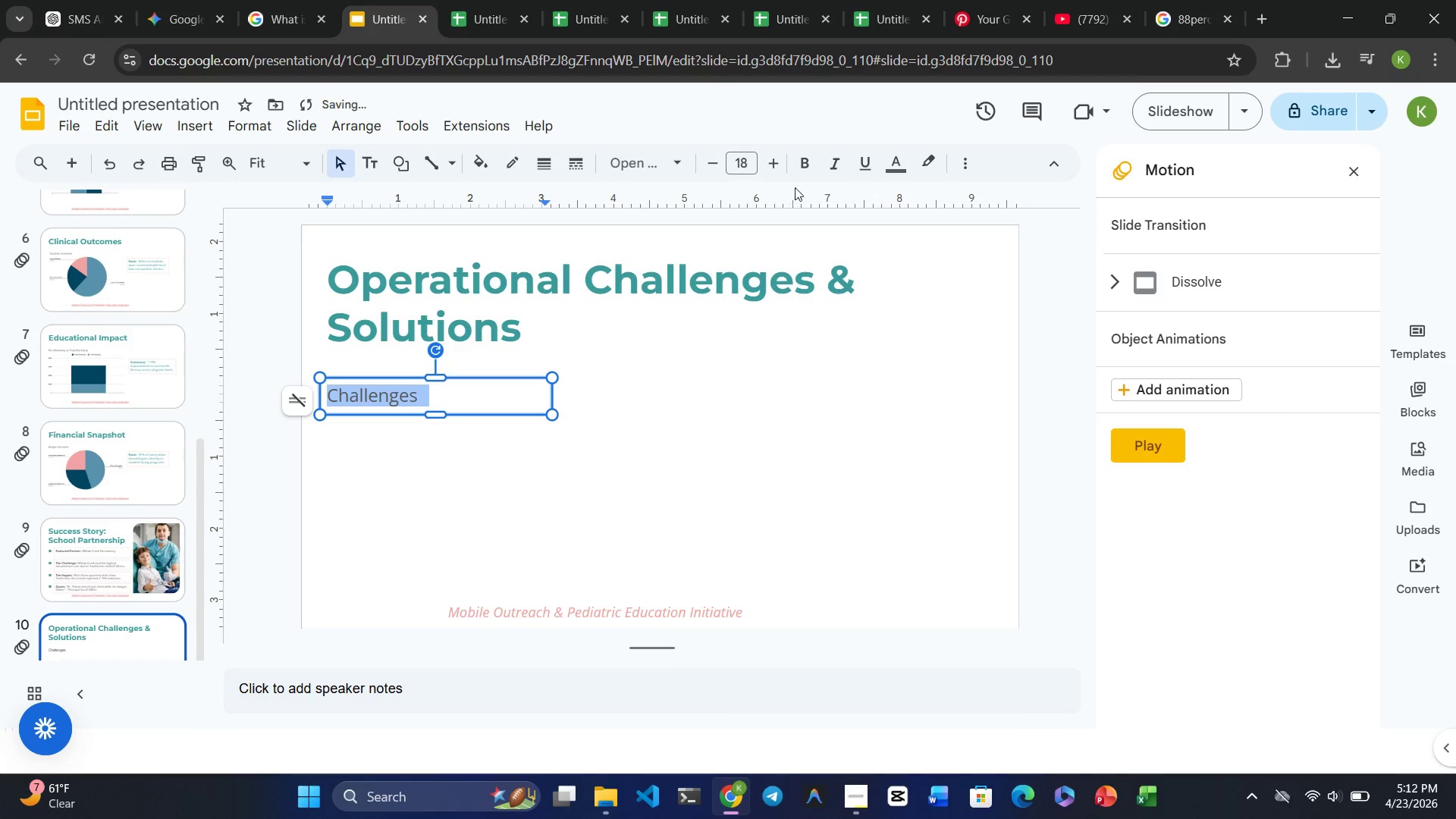 
left_click([802, 162])
 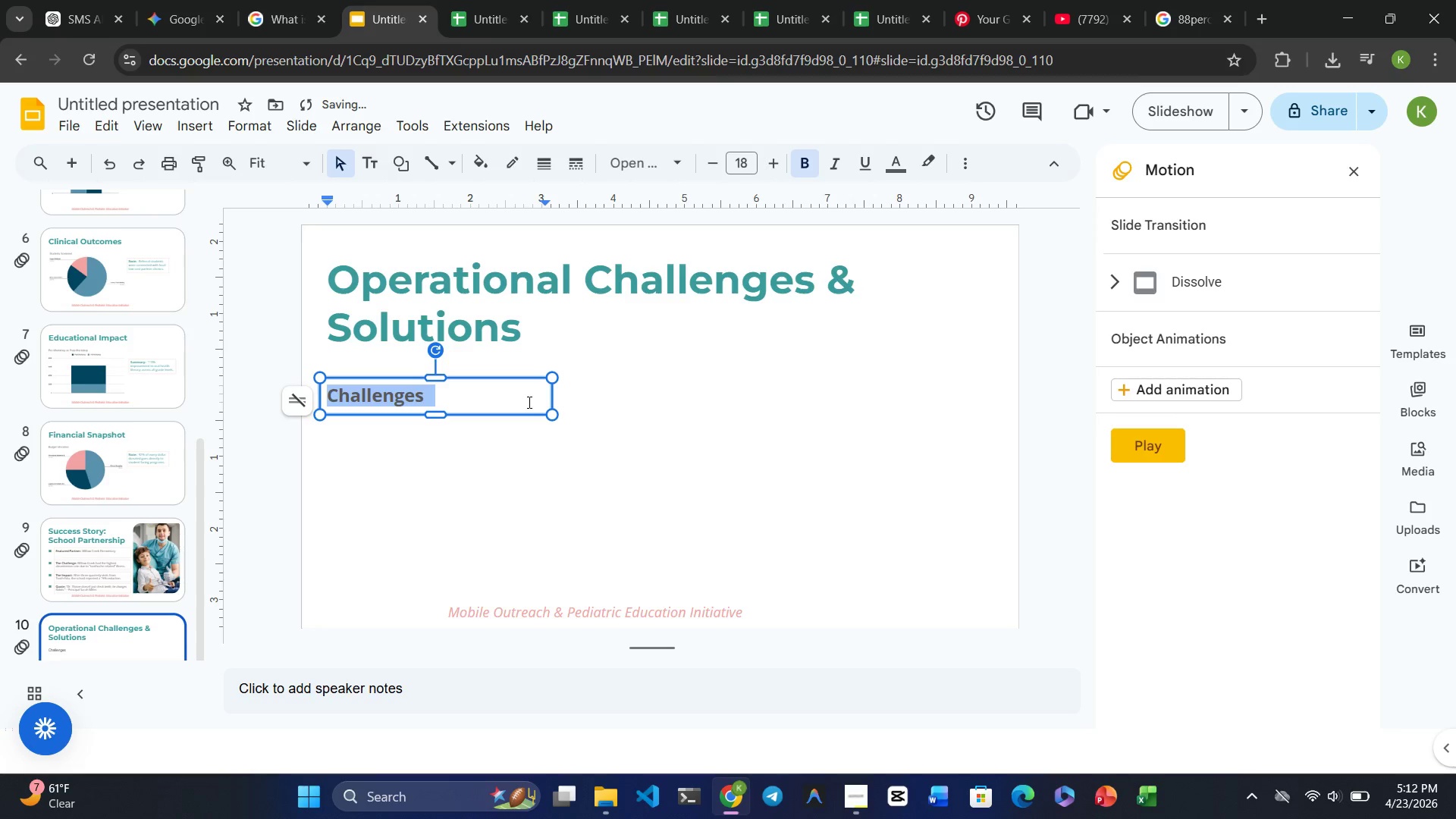 
left_click([466, 440])
 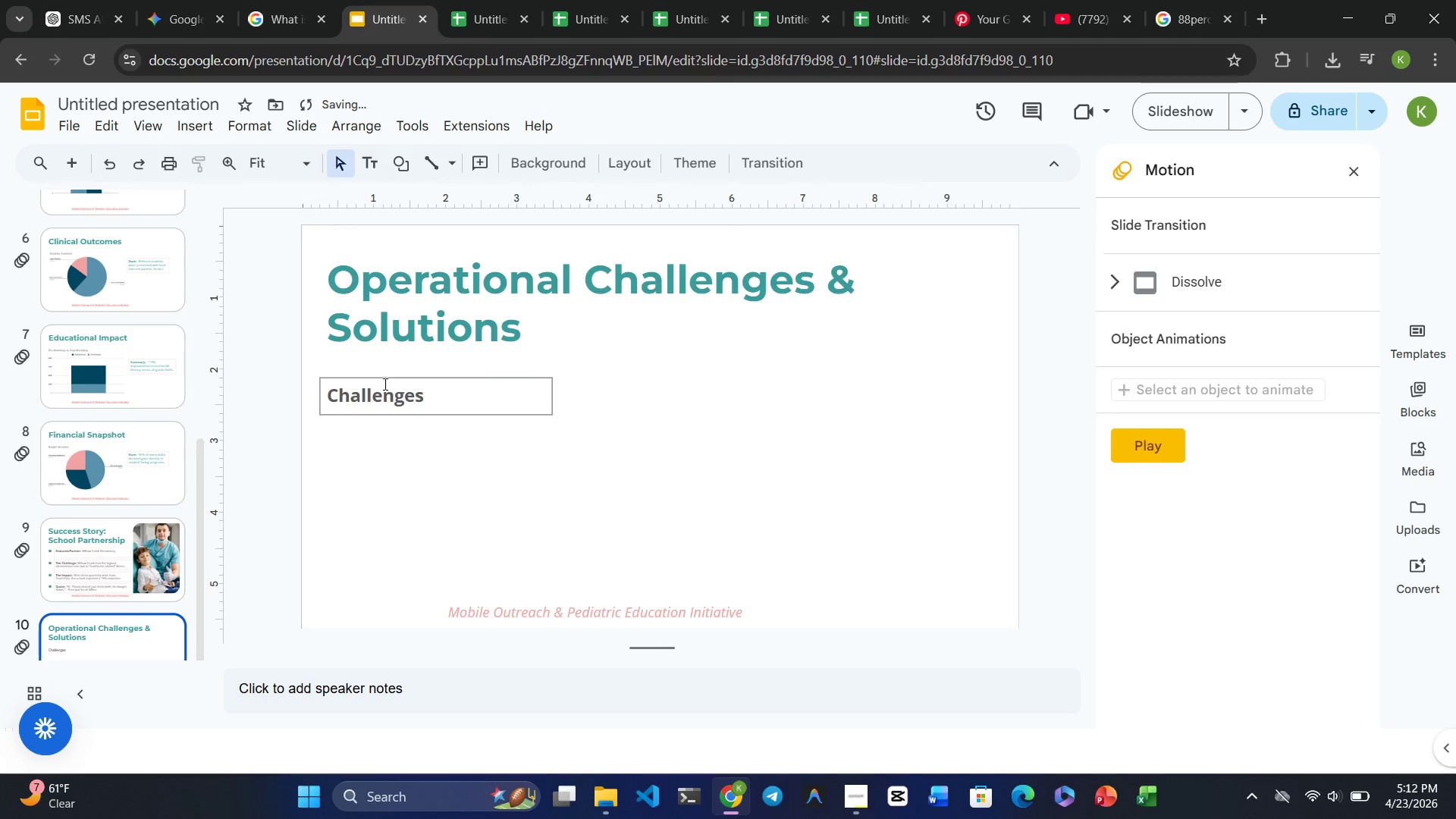 
left_click([384, 384])
 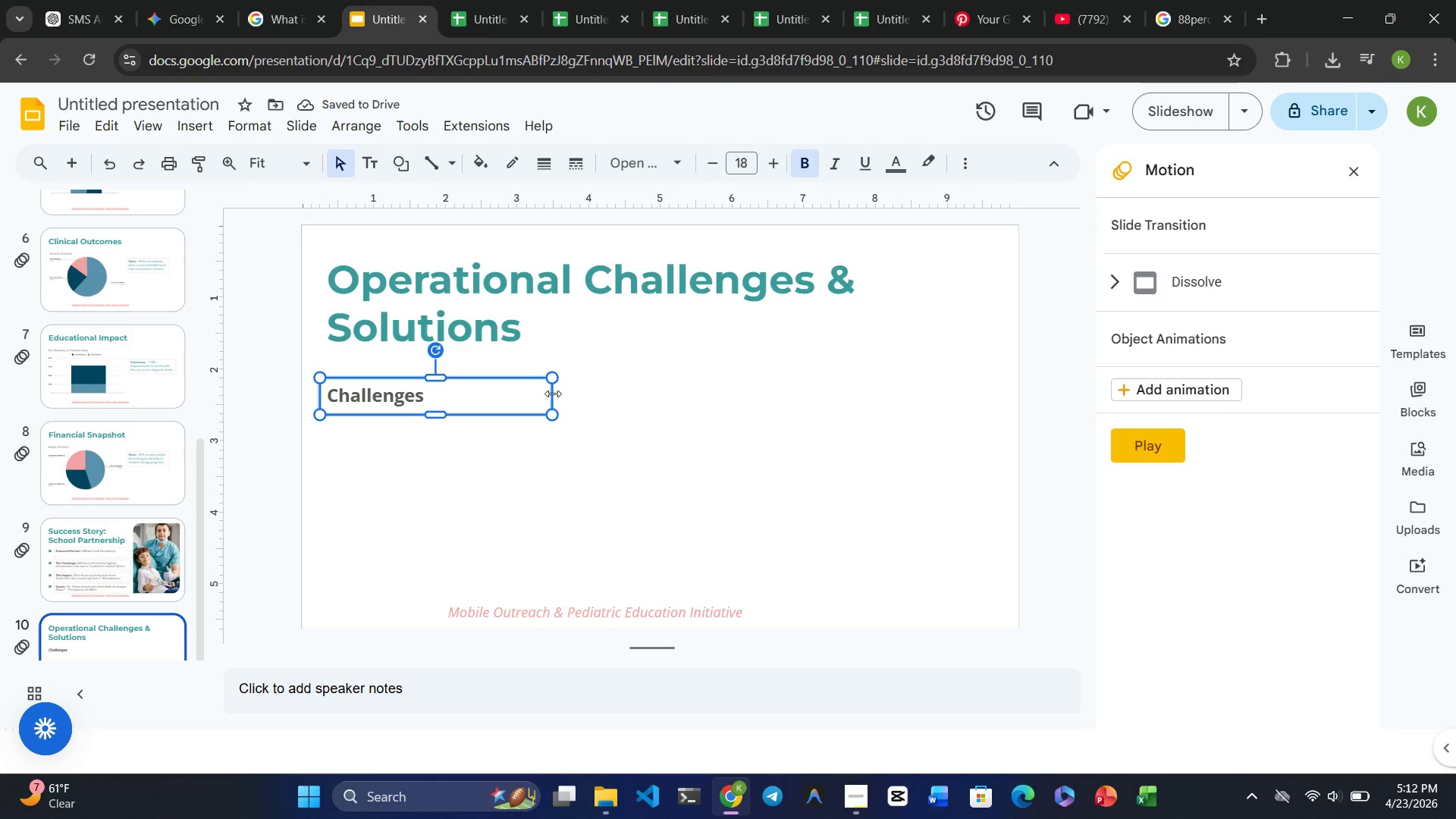 
left_click_drag(start_coordinate=[552, 394], to_coordinate=[430, 391])
 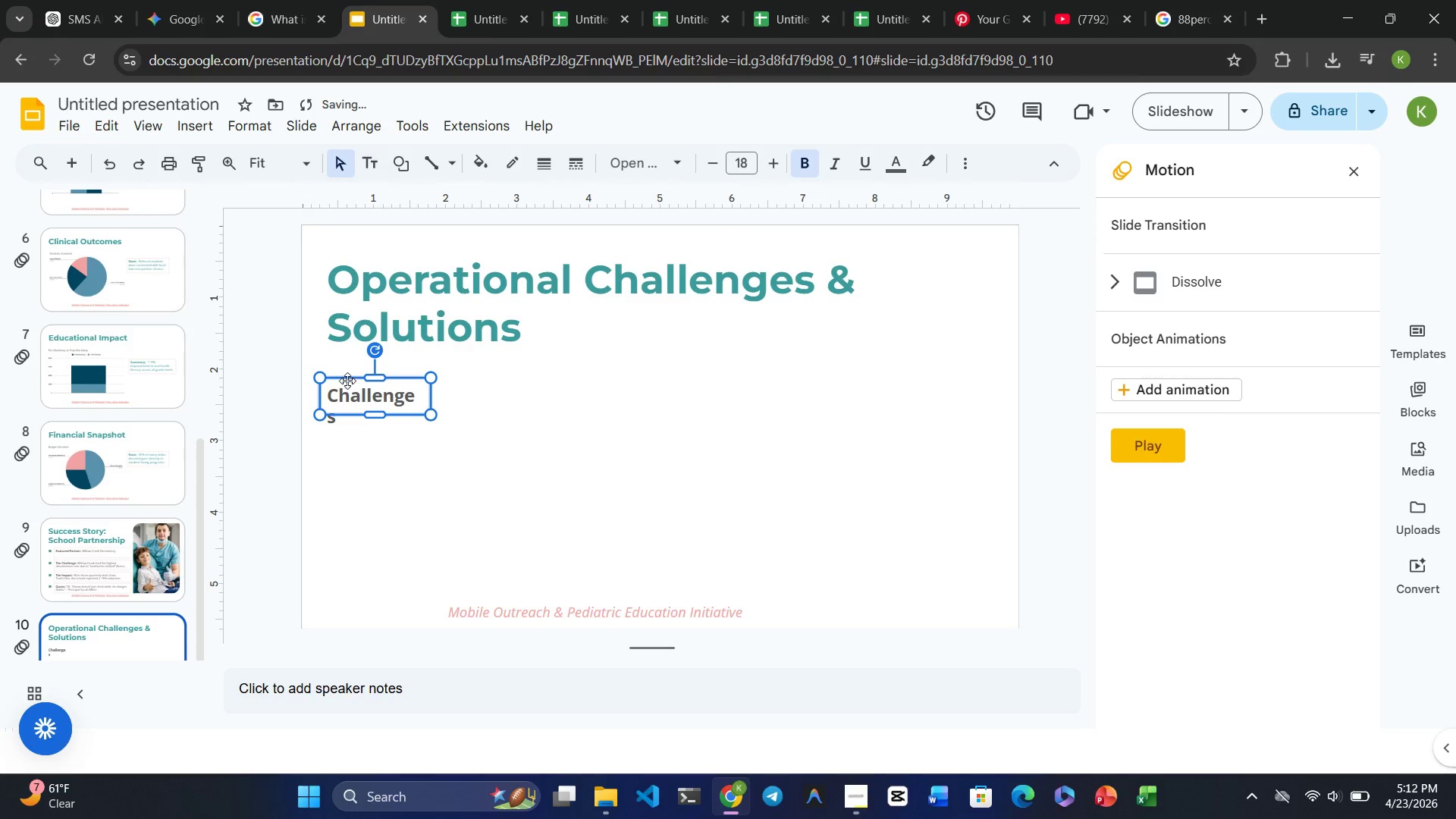 
left_click_drag(start_coordinate=[347, 381], to_coordinate=[386, 379])
 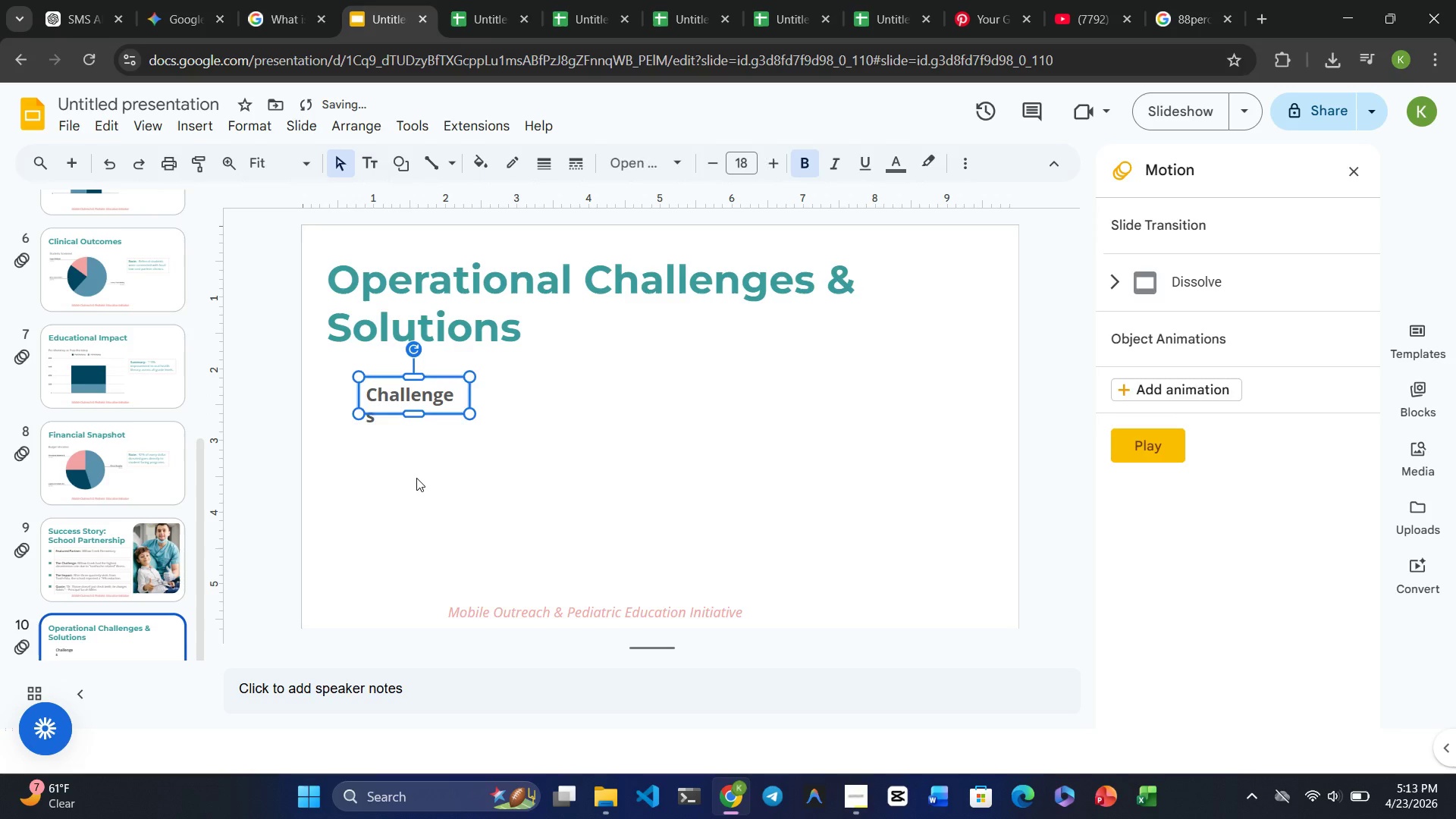 
left_click([416, 478])
 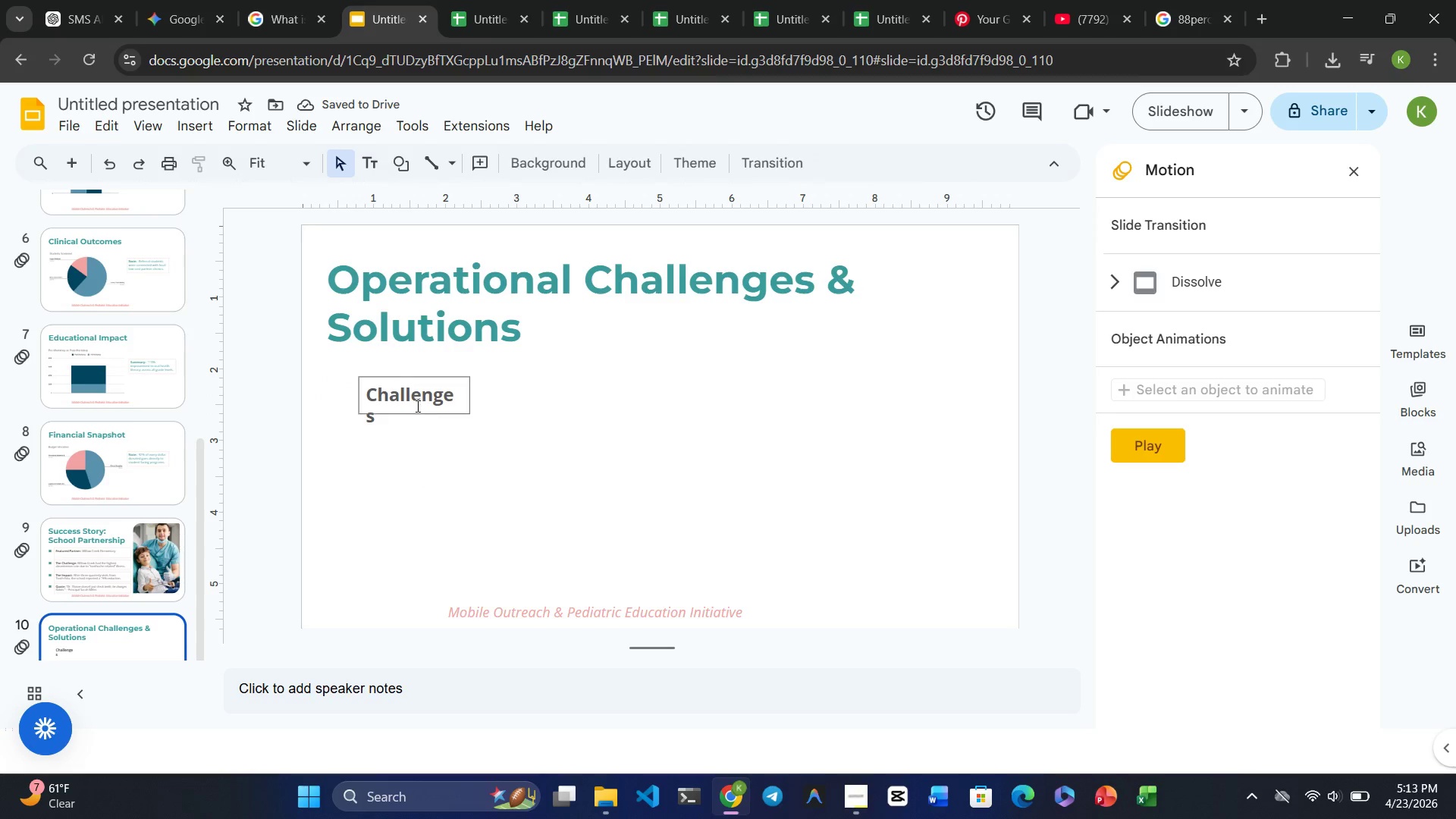 
left_click([416, 403])
 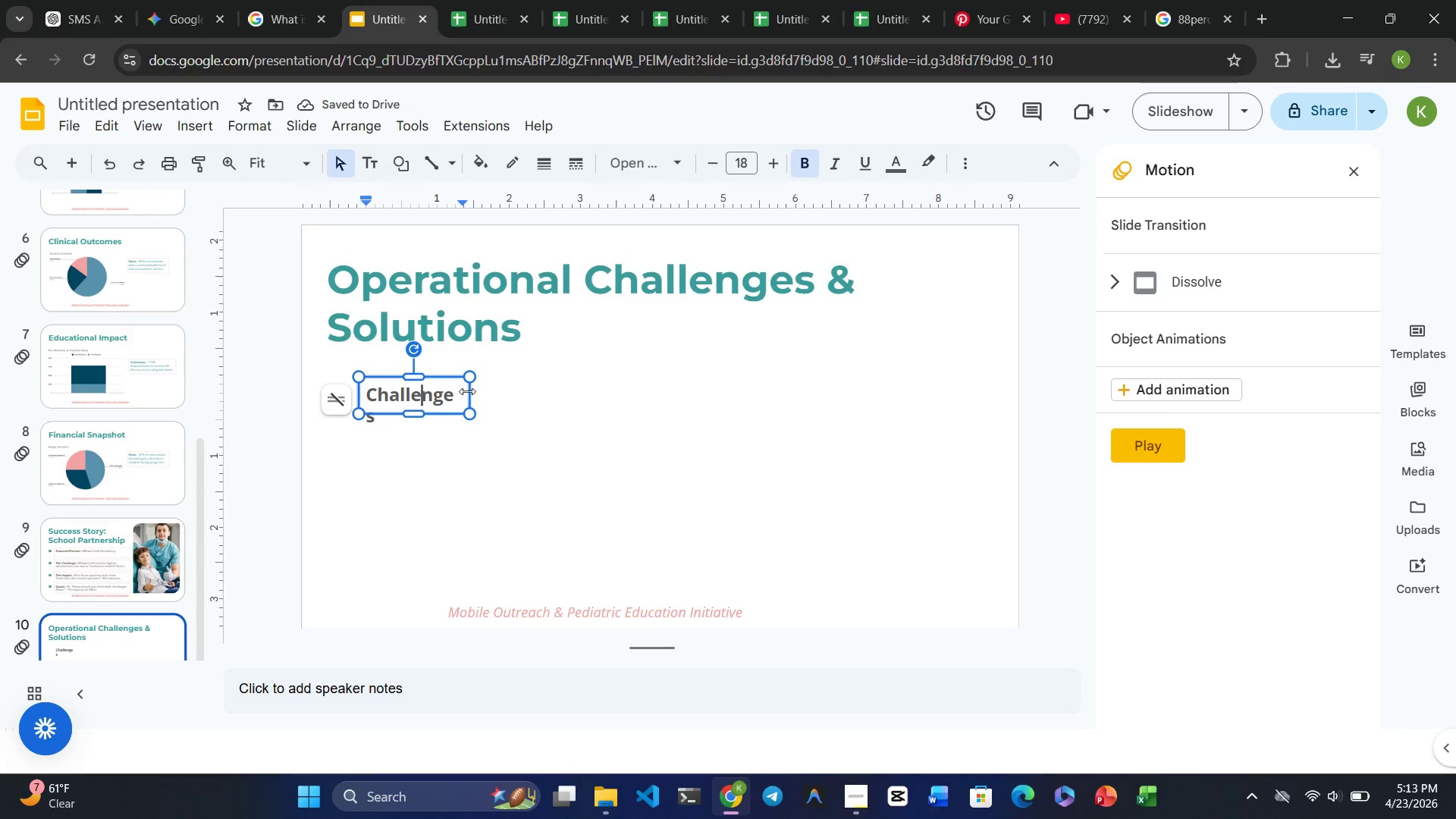 
left_click_drag(start_coordinate=[468, 391], to_coordinate=[487, 391])
 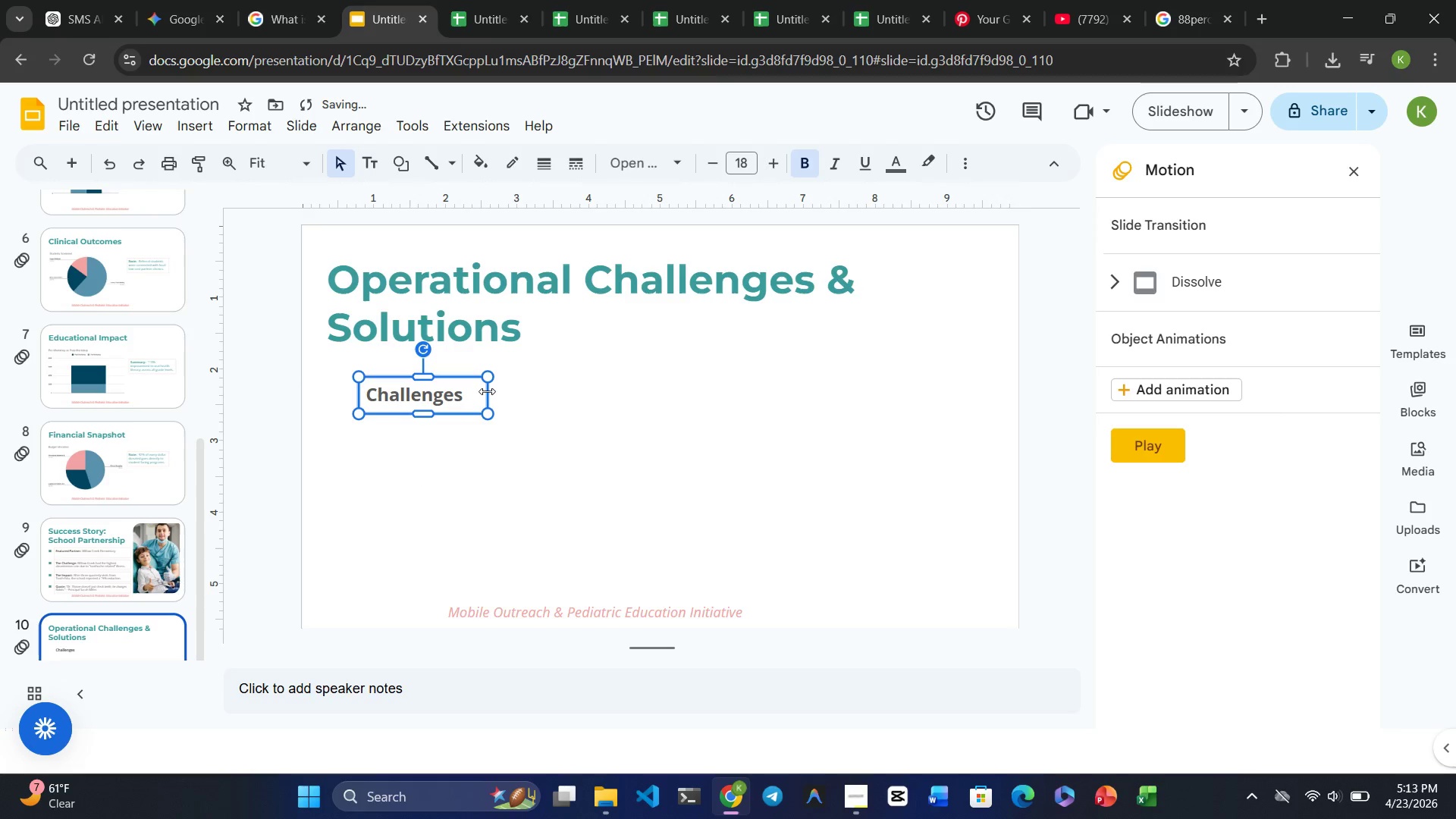 
left_click([487, 391])
 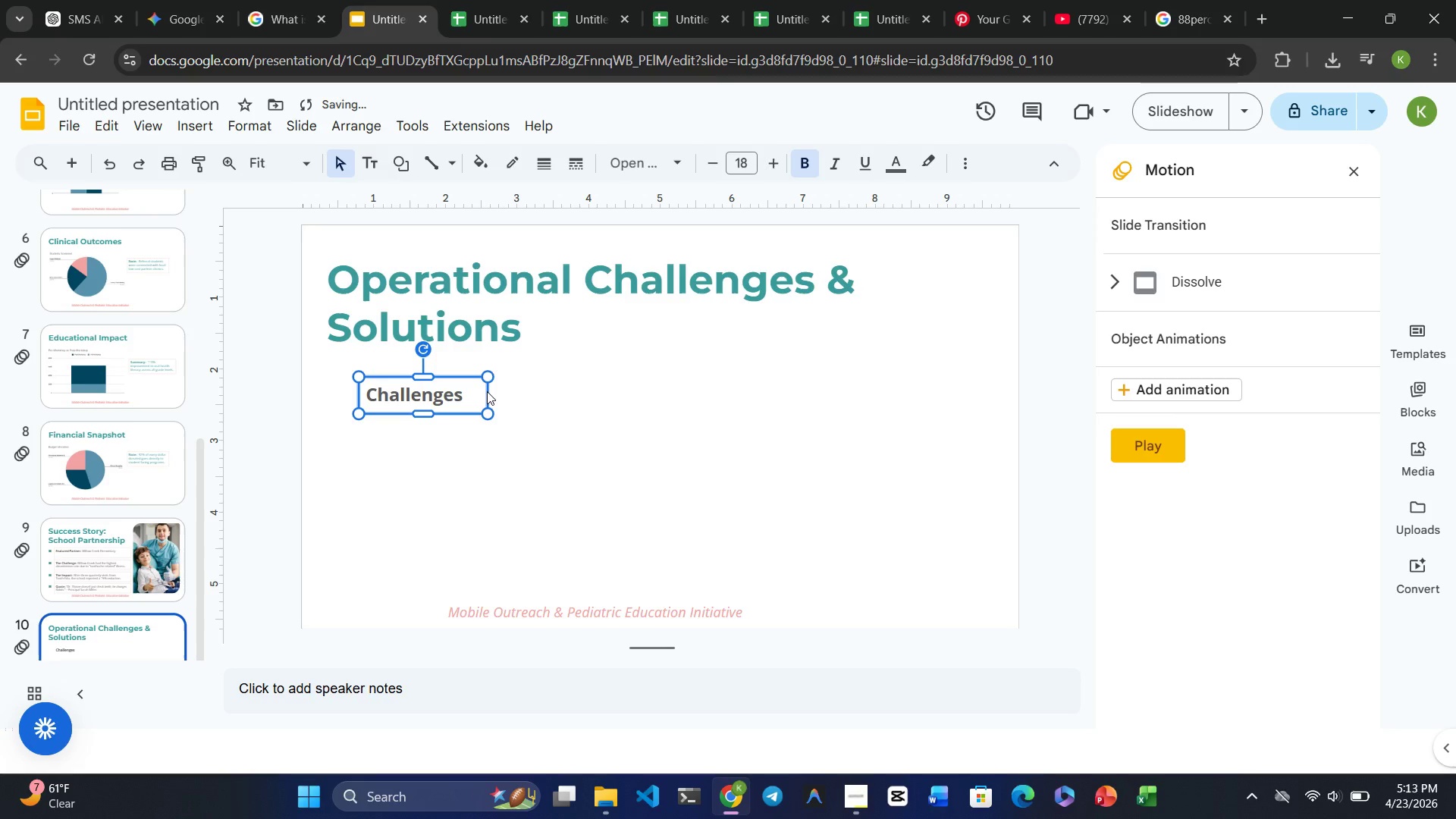 
left_click_drag(start_coordinate=[487, 391], to_coordinate=[471, 393])
 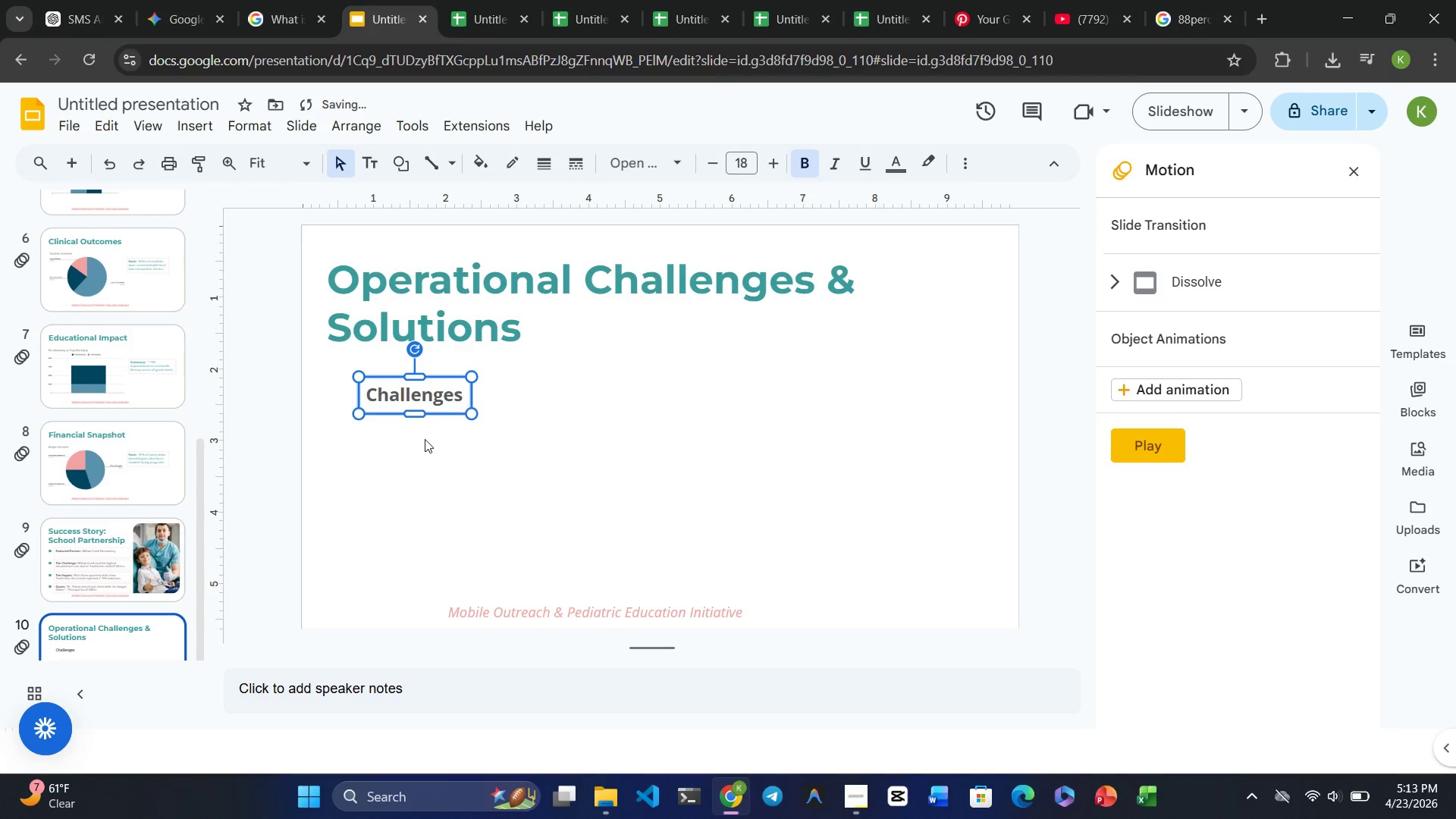 
left_click([425, 439])
 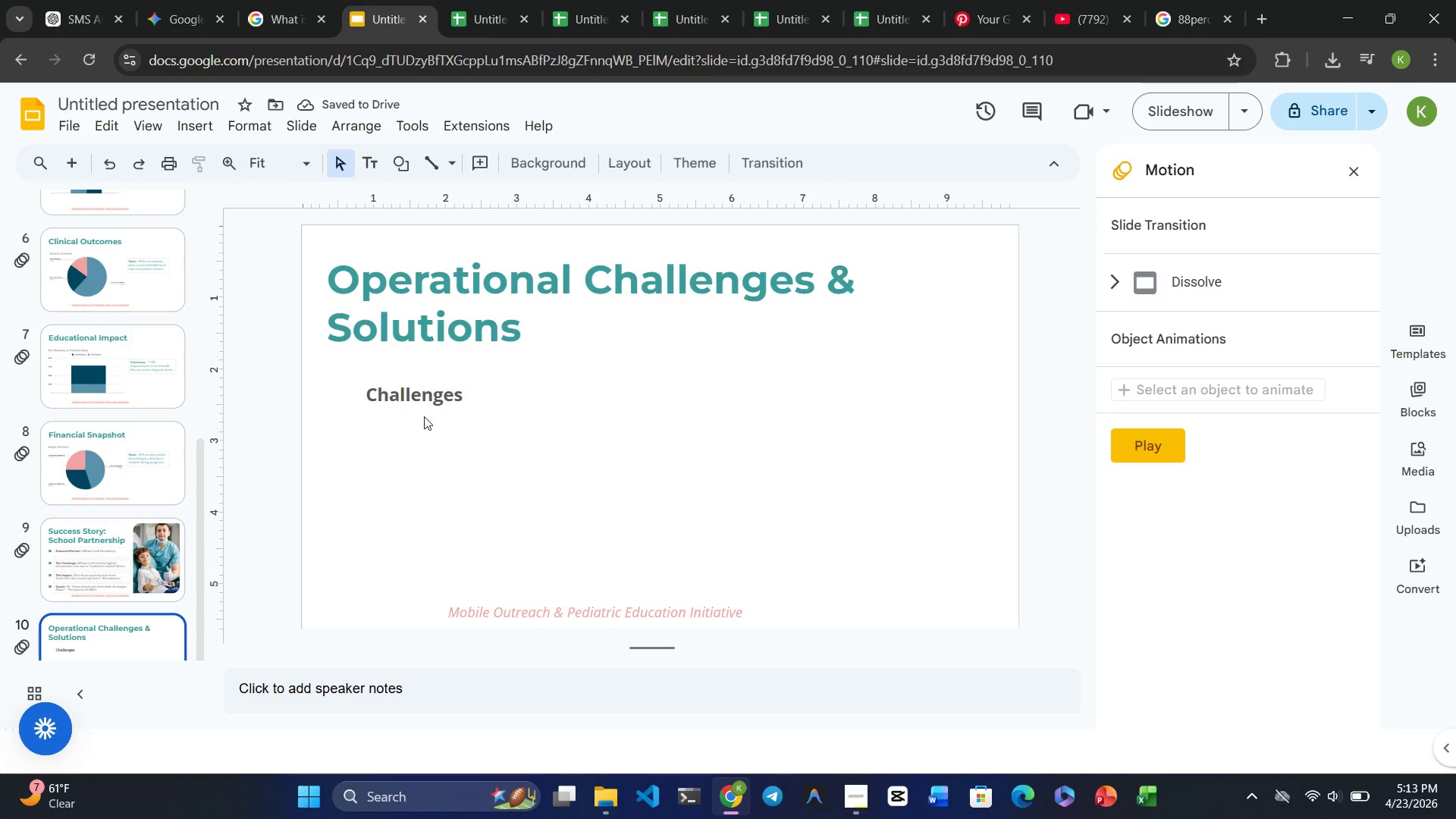 
left_click([423, 394])
 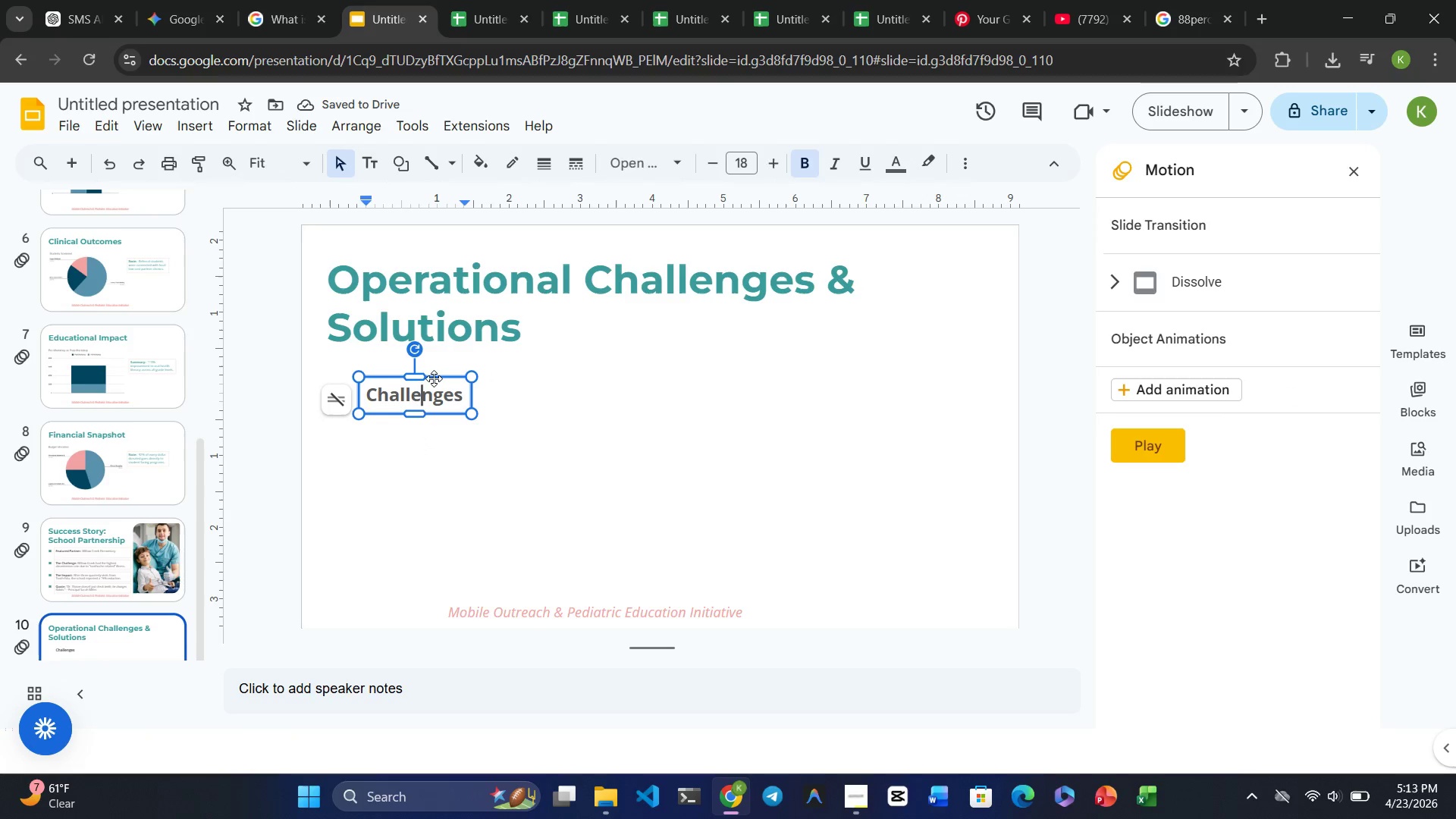 
left_click_drag(start_coordinate=[436, 378], to_coordinate=[436, 368])
 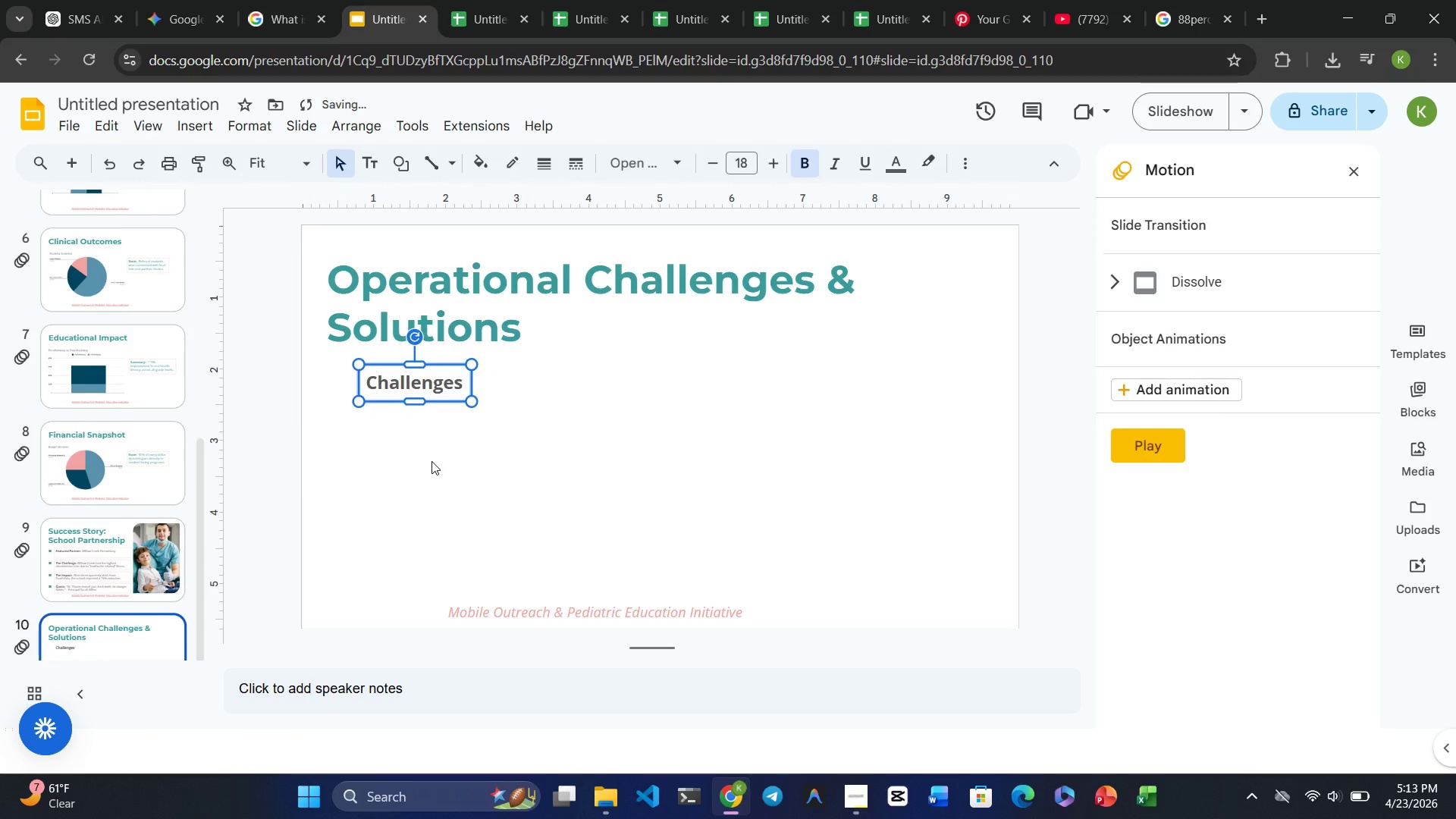 
left_click([431, 461])
 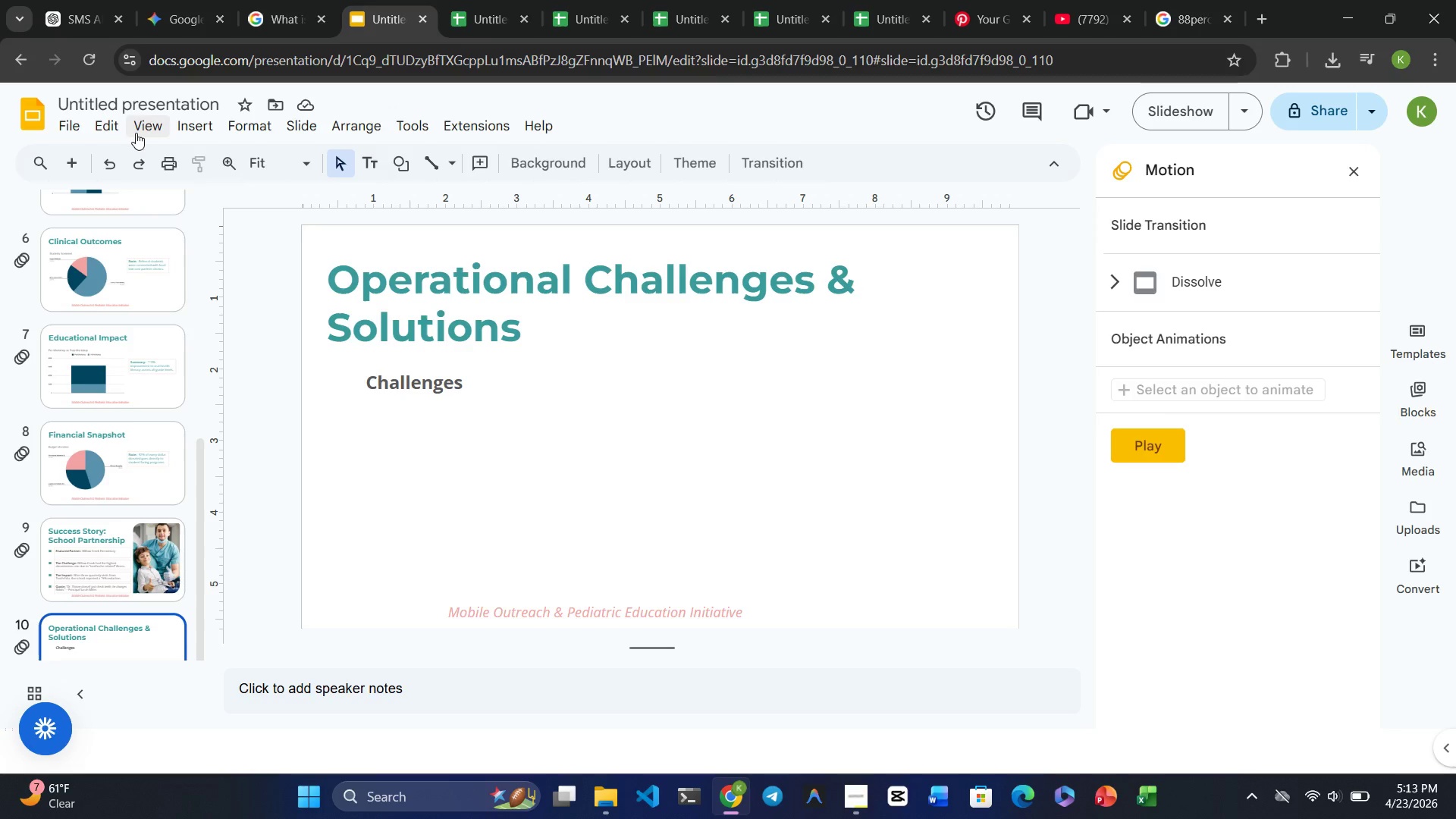 
wait(6.61)
 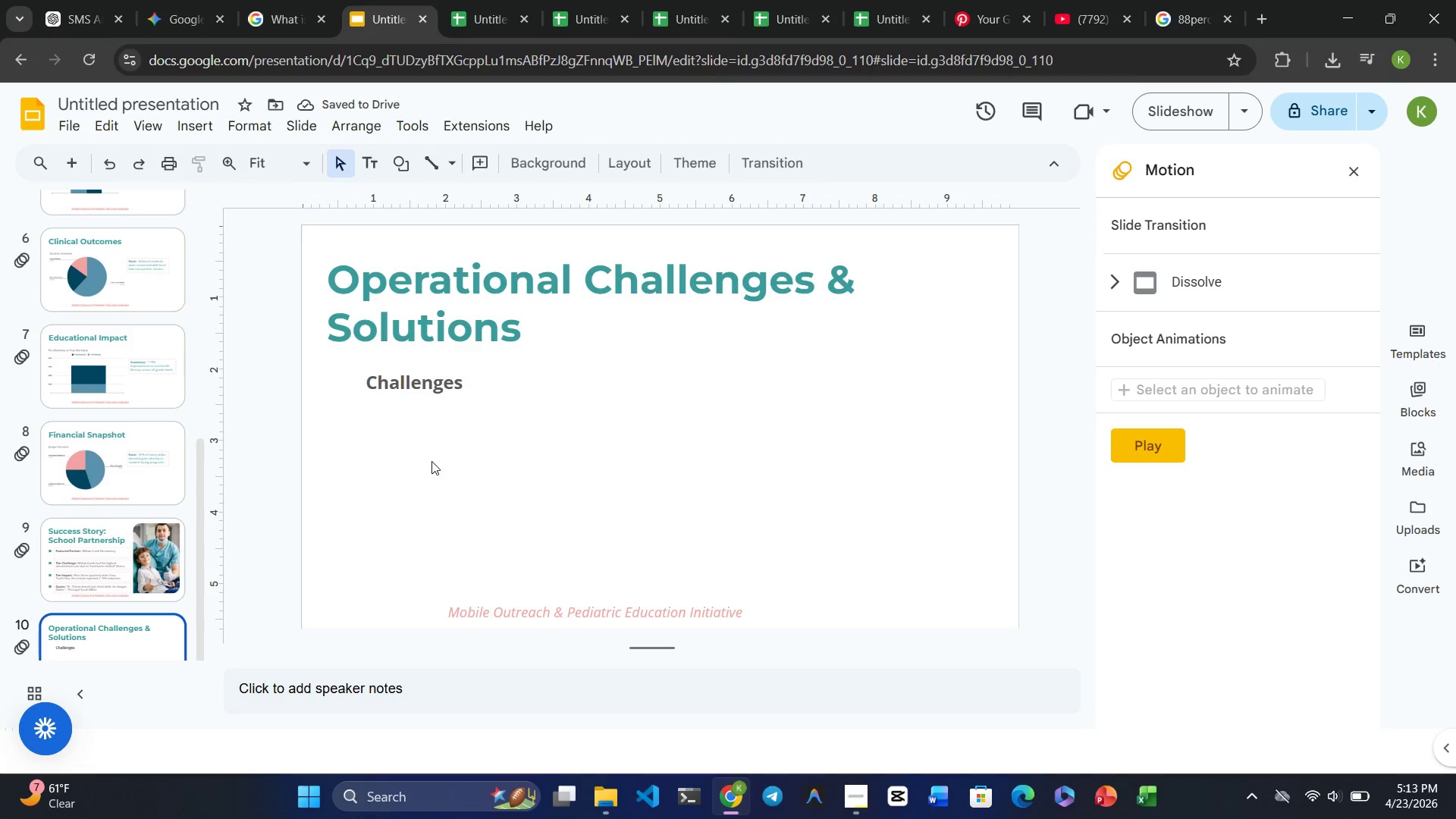 
left_click([190, 127])
 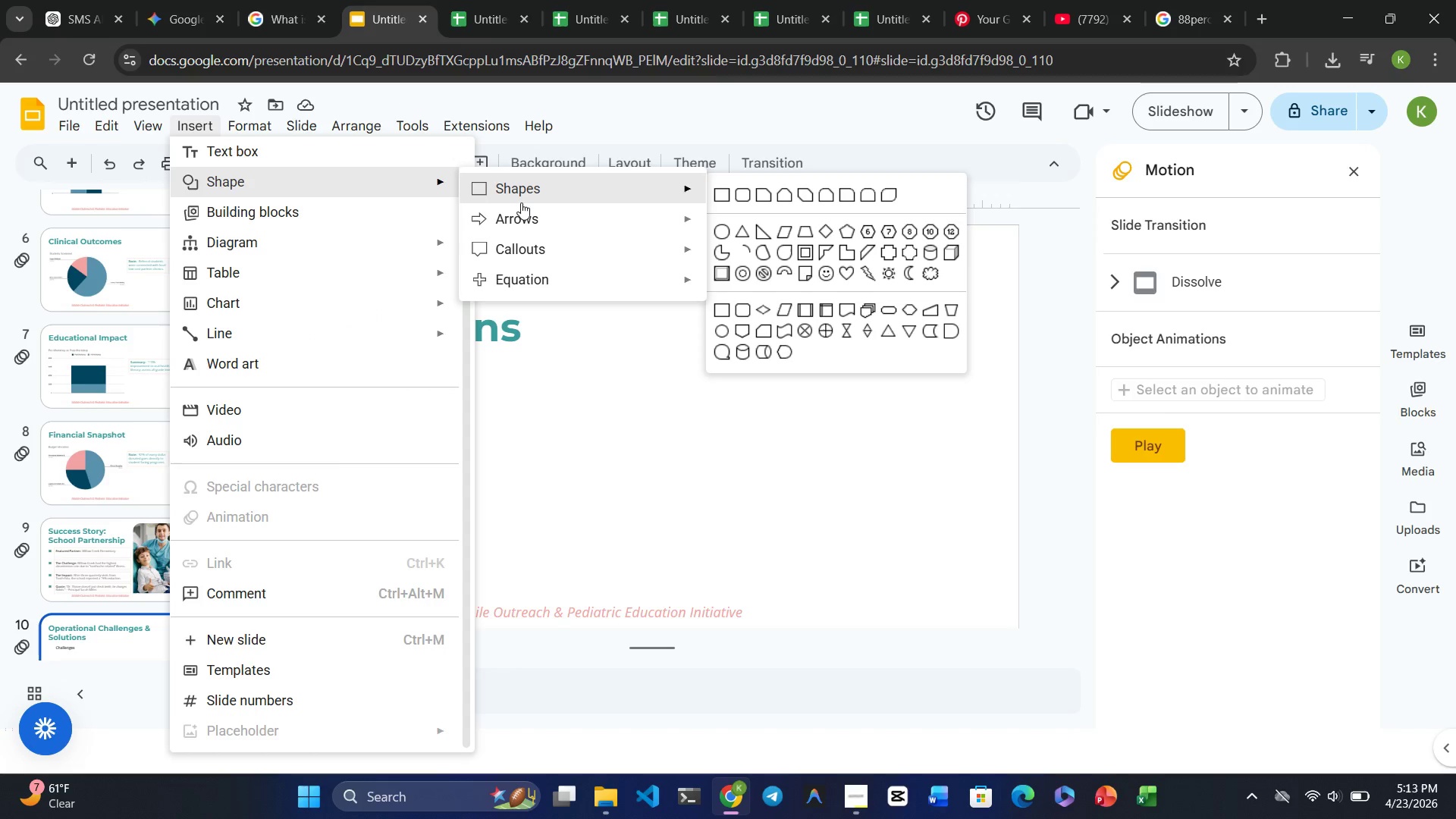 
left_click([742, 200])
 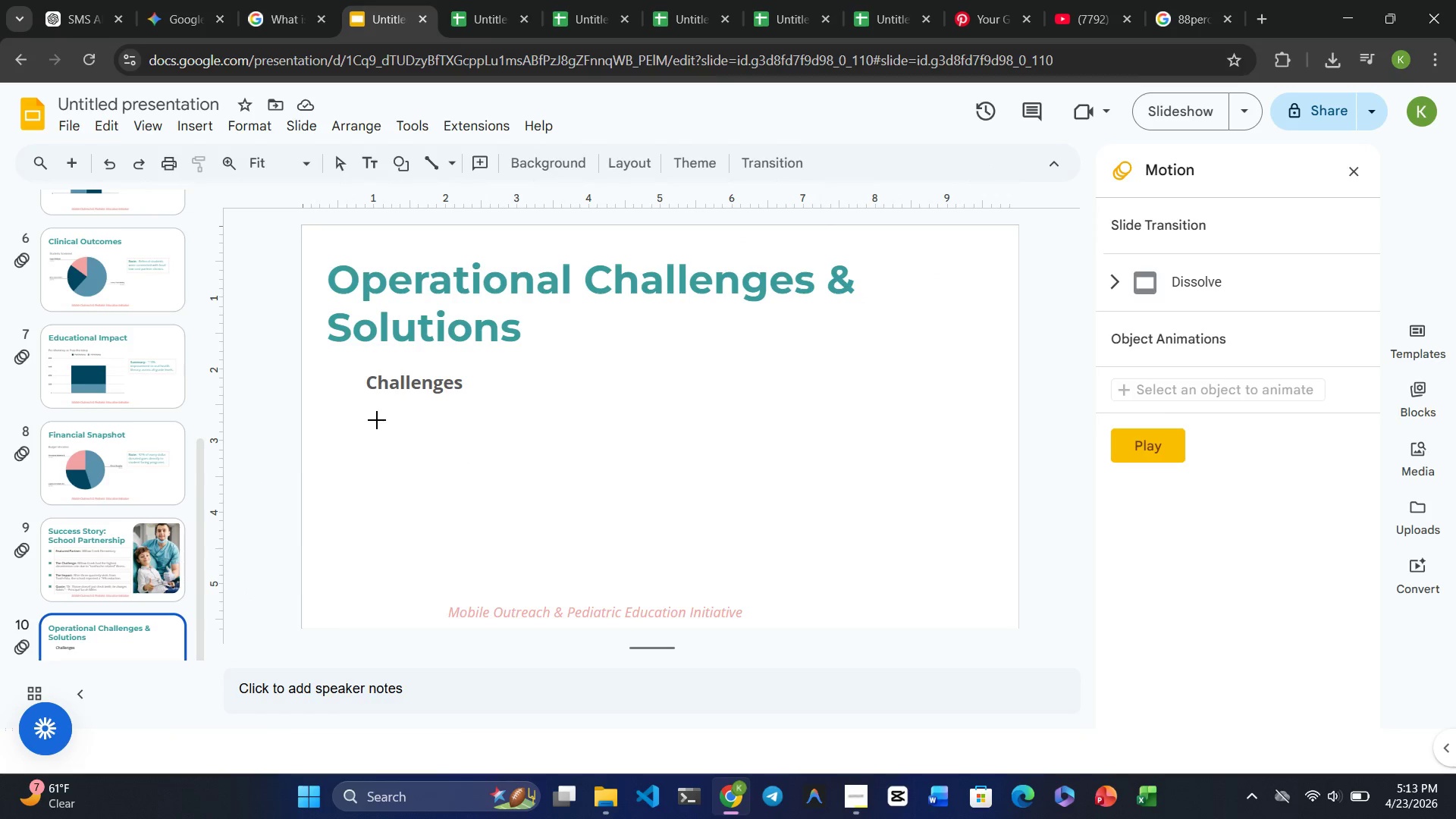 
left_click_drag(start_coordinate=[371, 419], to_coordinate=[460, 519])
 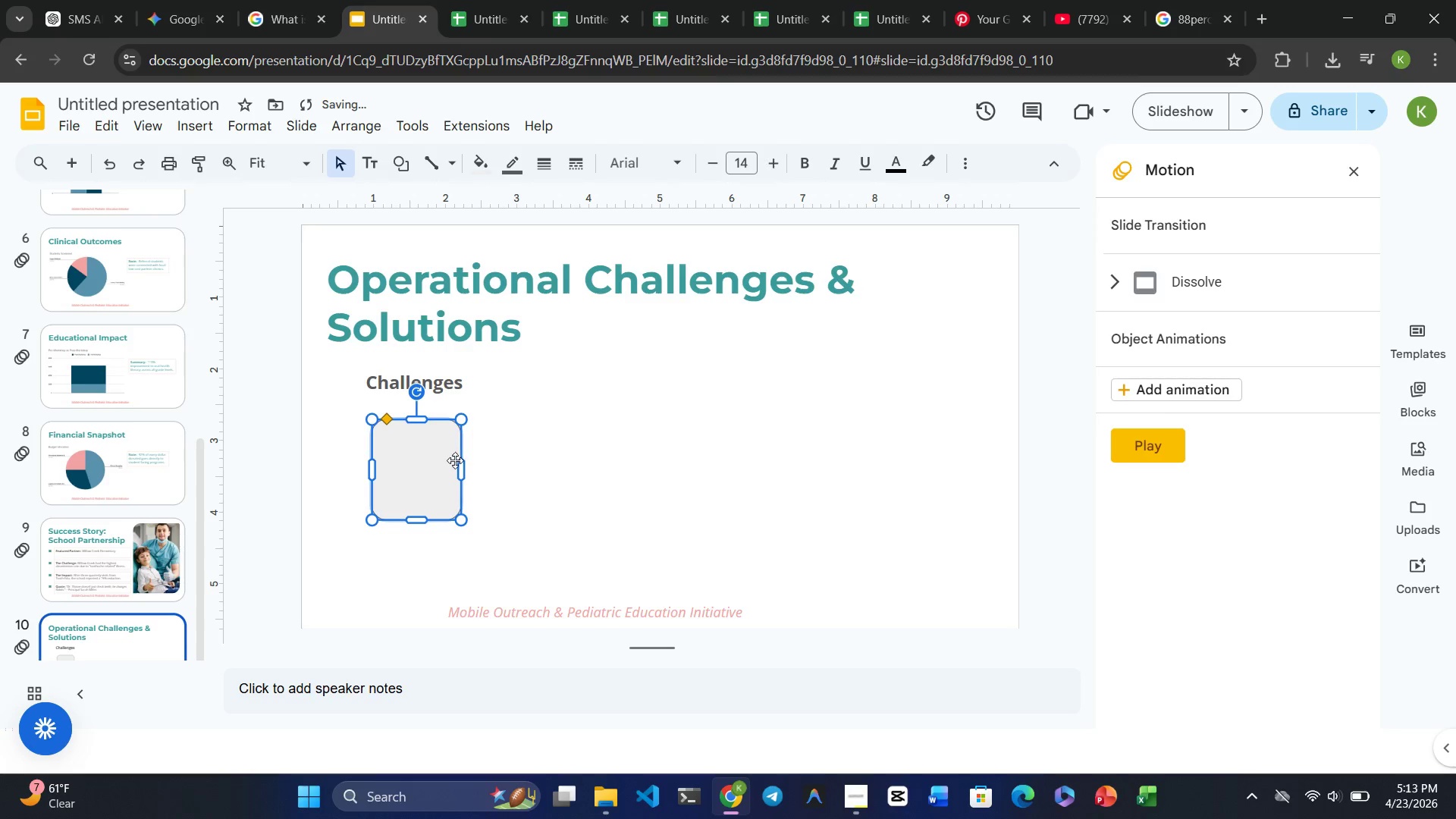 
left_click_drag(start_coordinate=[463, 468], to_coordinate=[538, 466])
 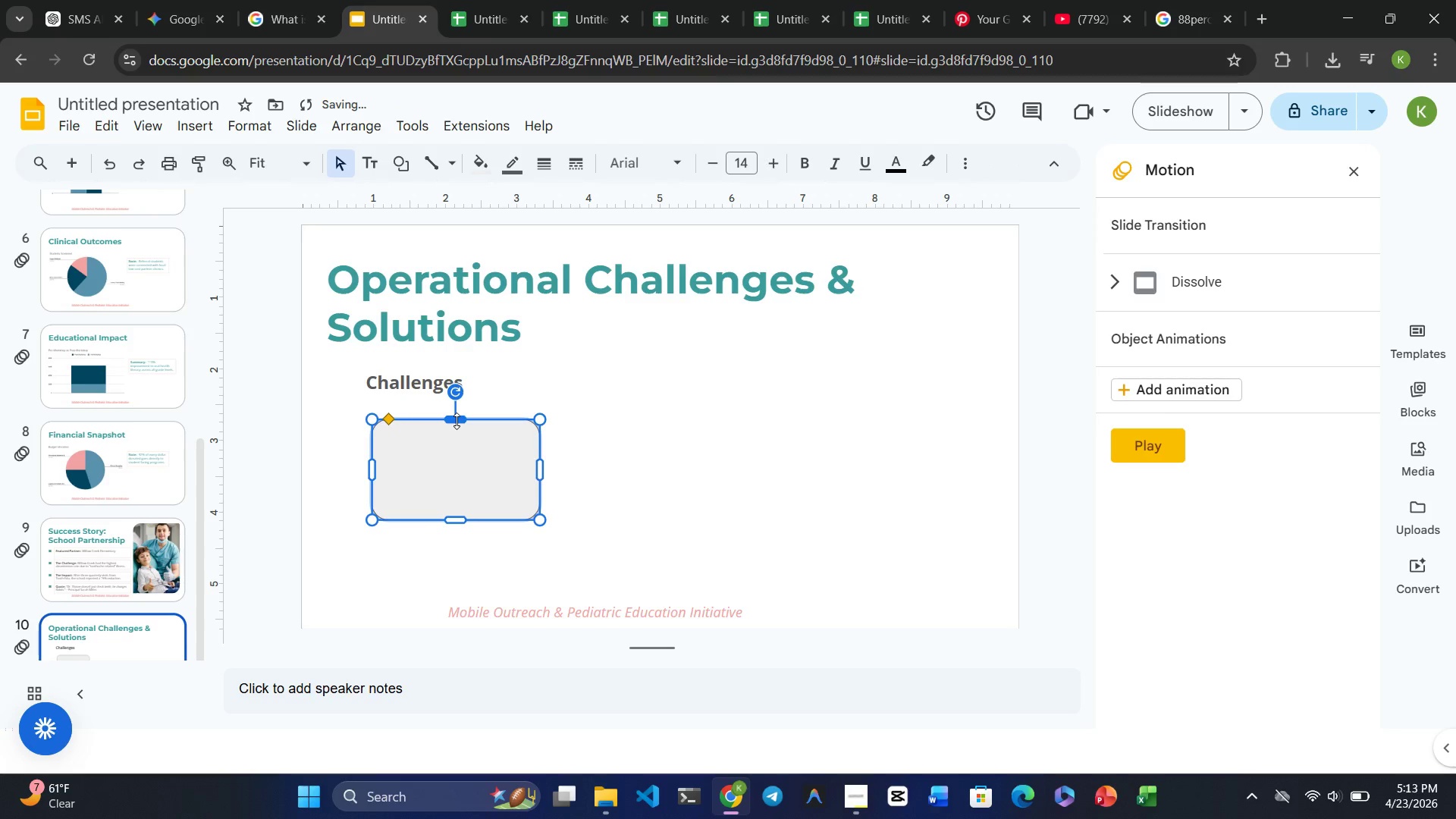 
left_click_drag(start_coordinate=[447, 463], to_coordinate=[395, 446])
 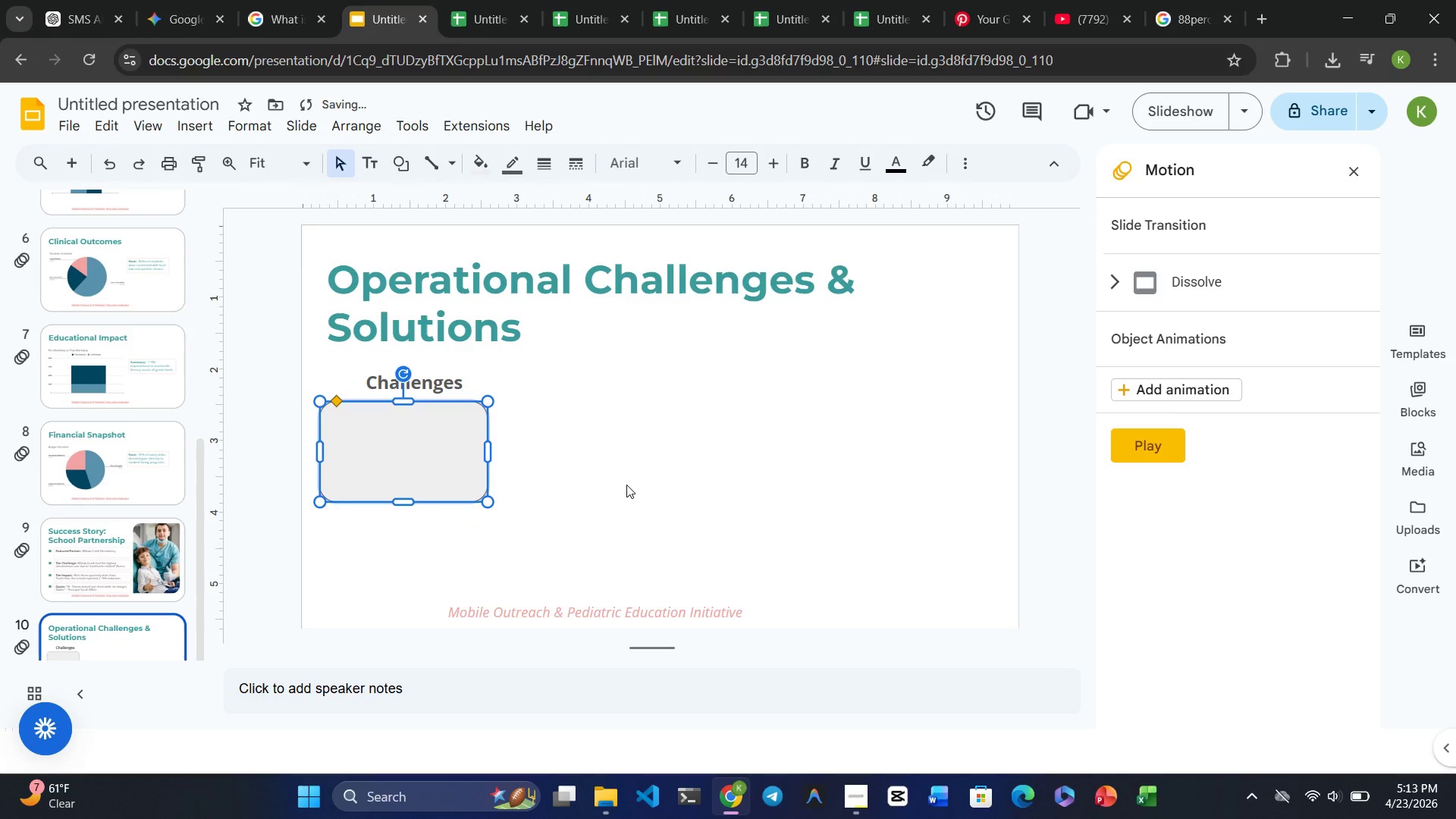 
left_click([626, 485])
 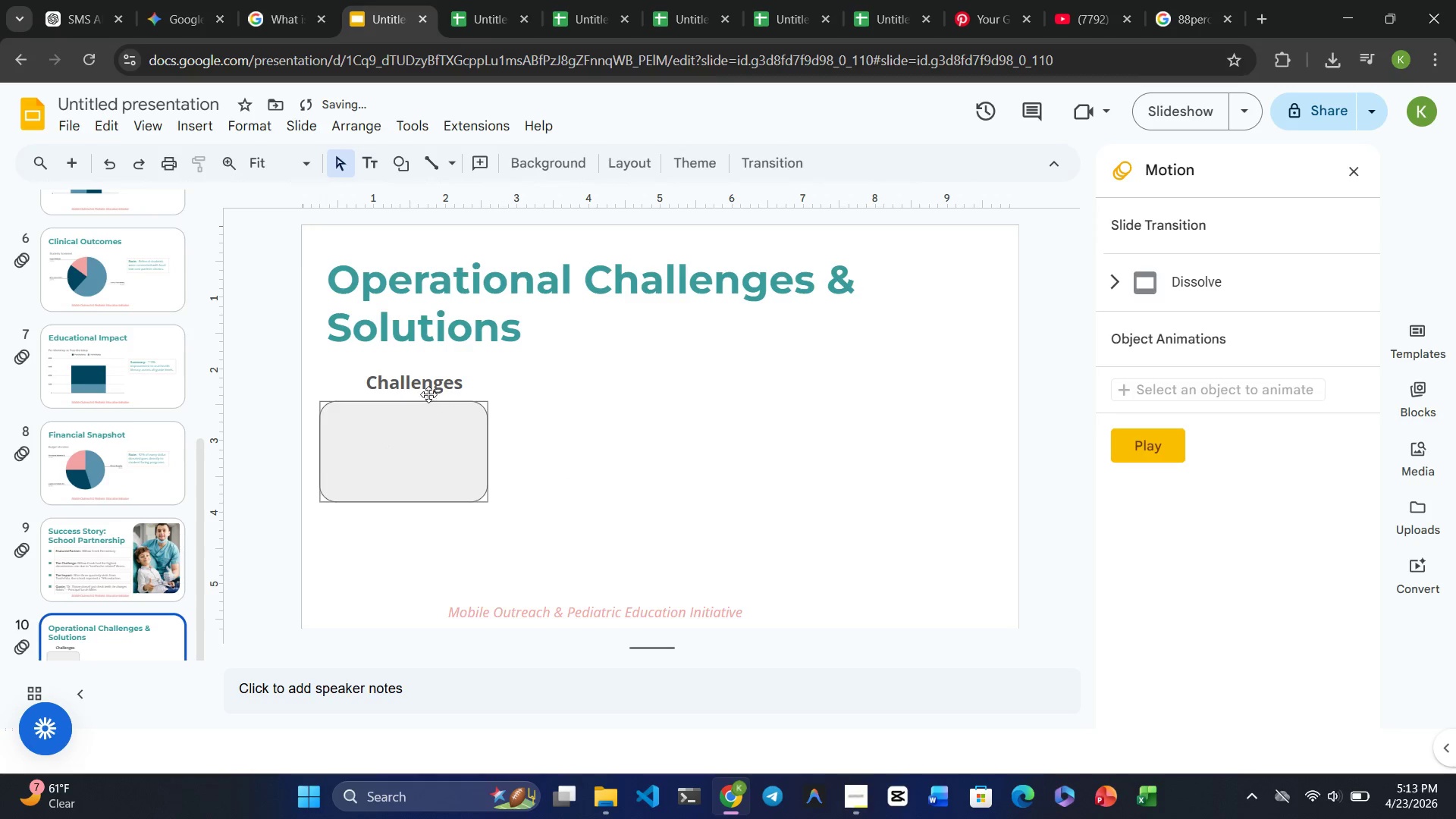 
left_click([424, 383])
 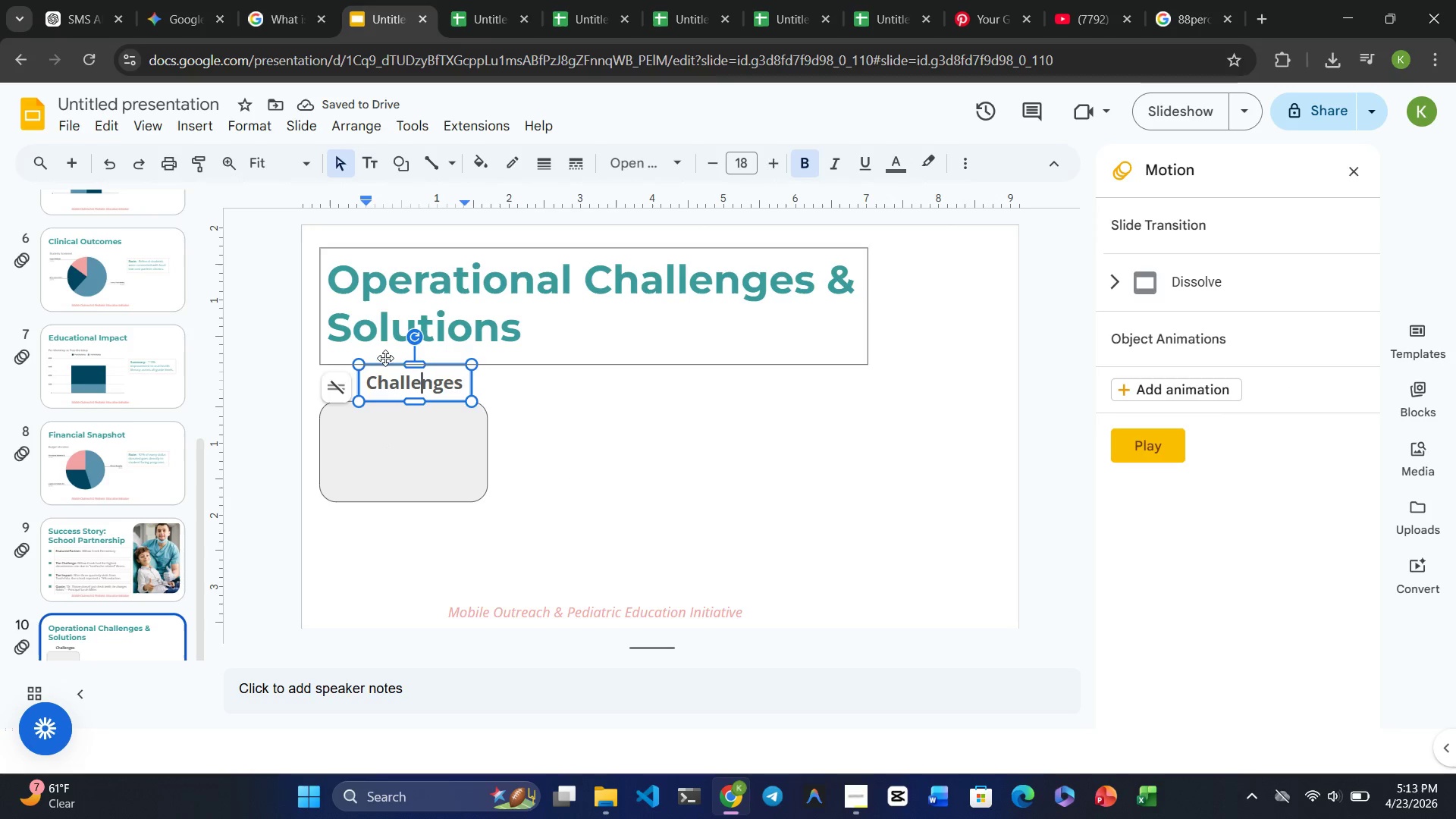 
left_click_drag(start_coordinate=[390, 364], to_coordinate=[352, 364])
 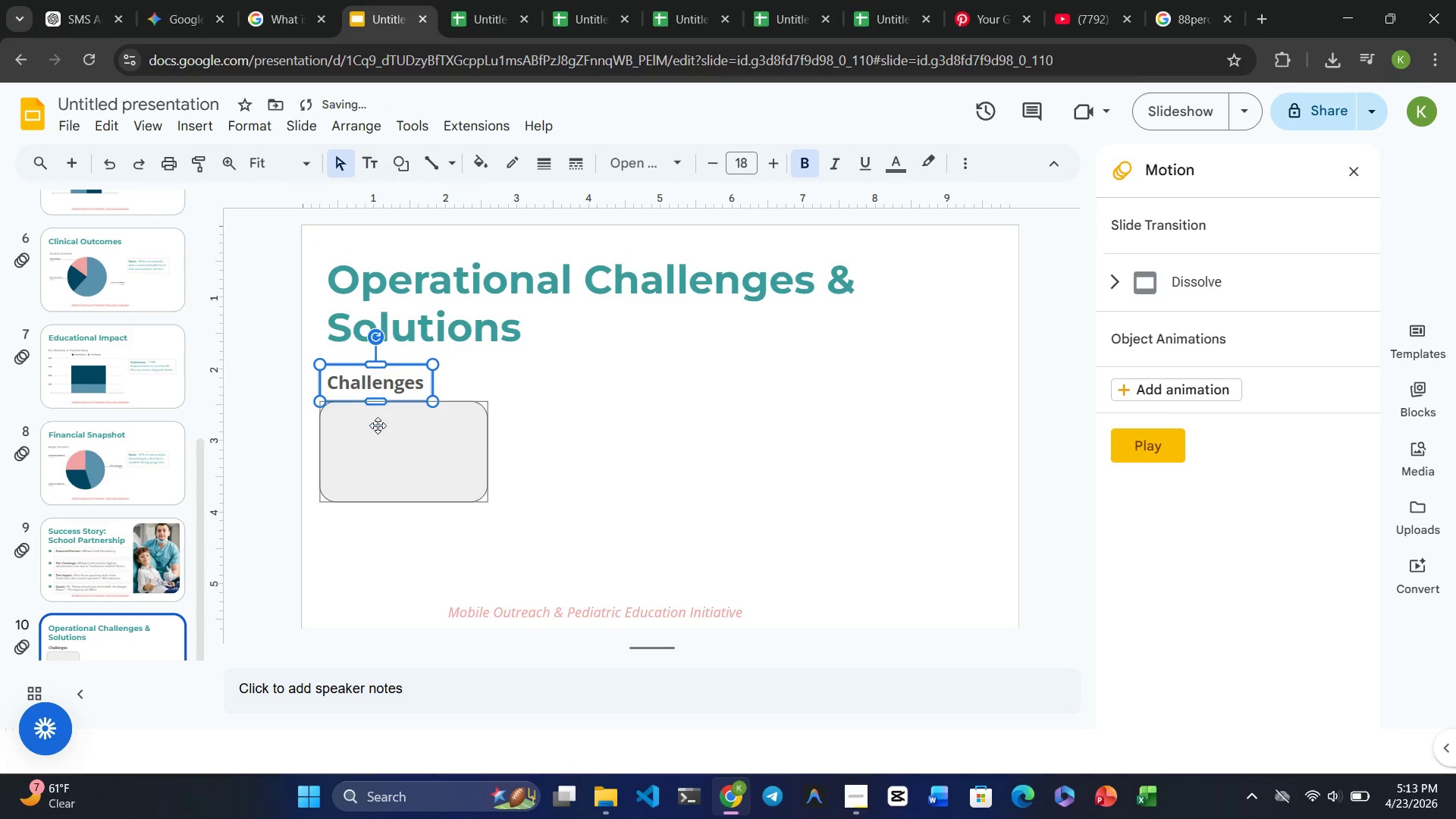 
left_click([378, 429])
 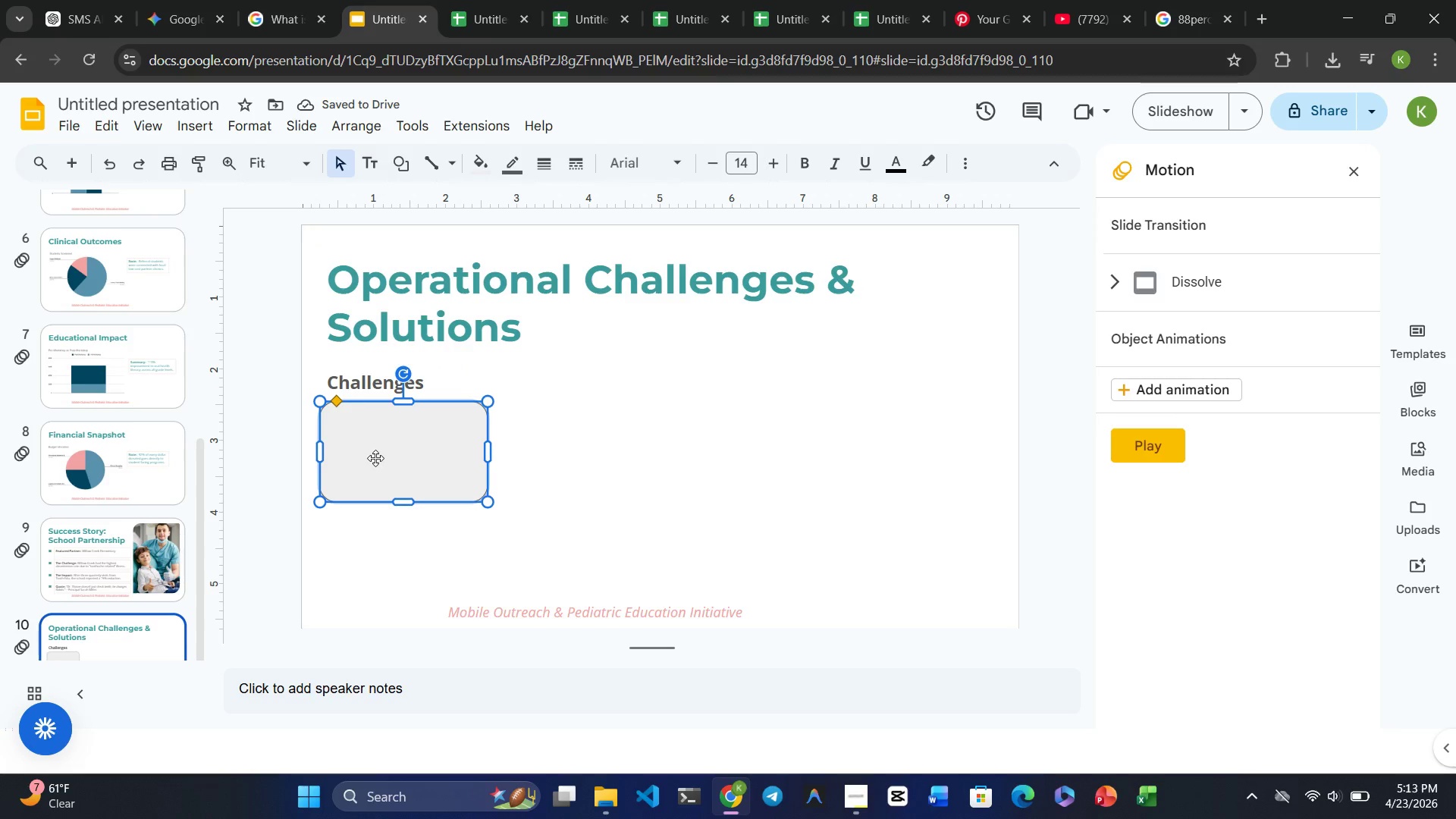 
left_click([366, 370])
 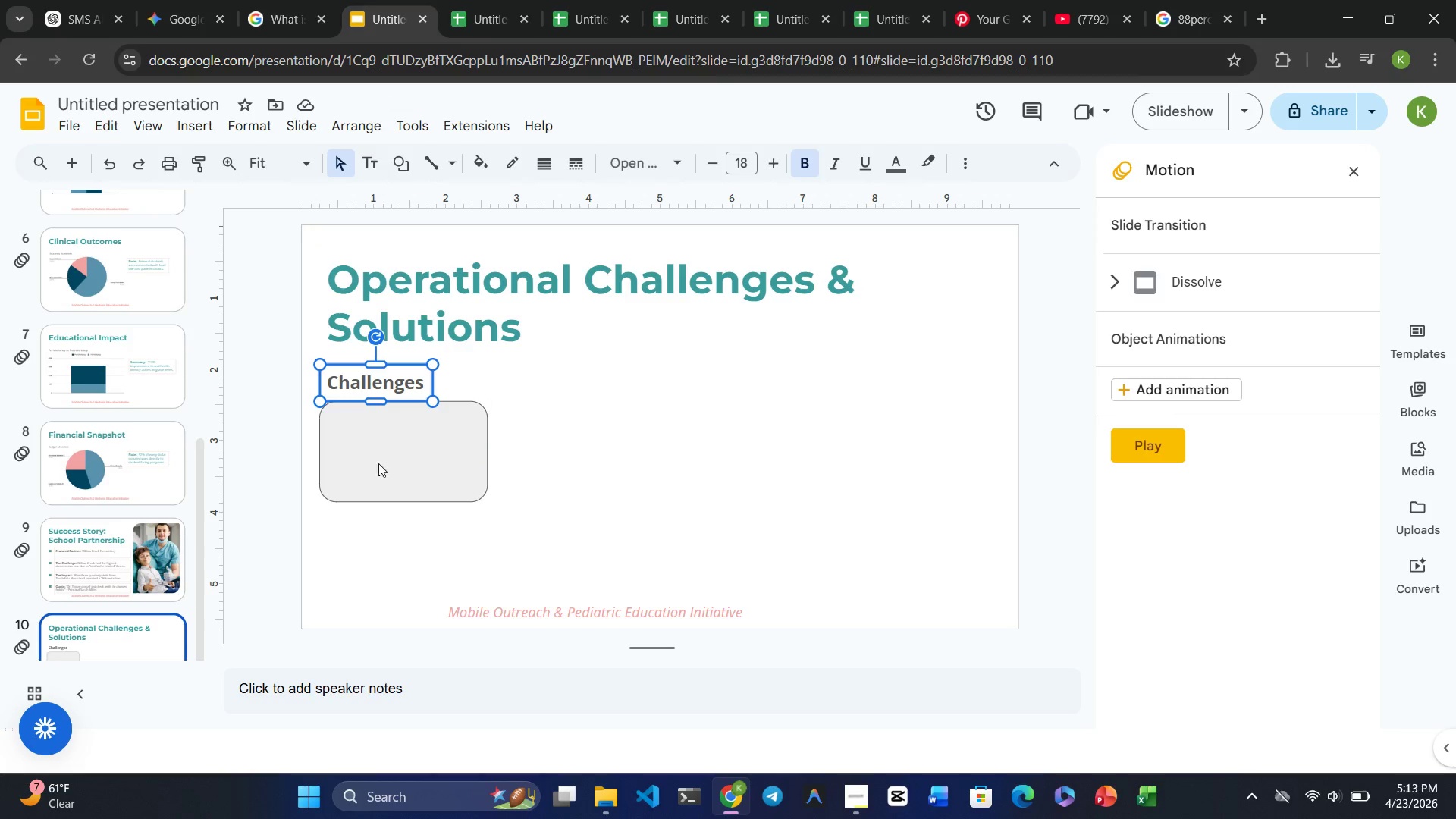 
left_click([378, 463])
 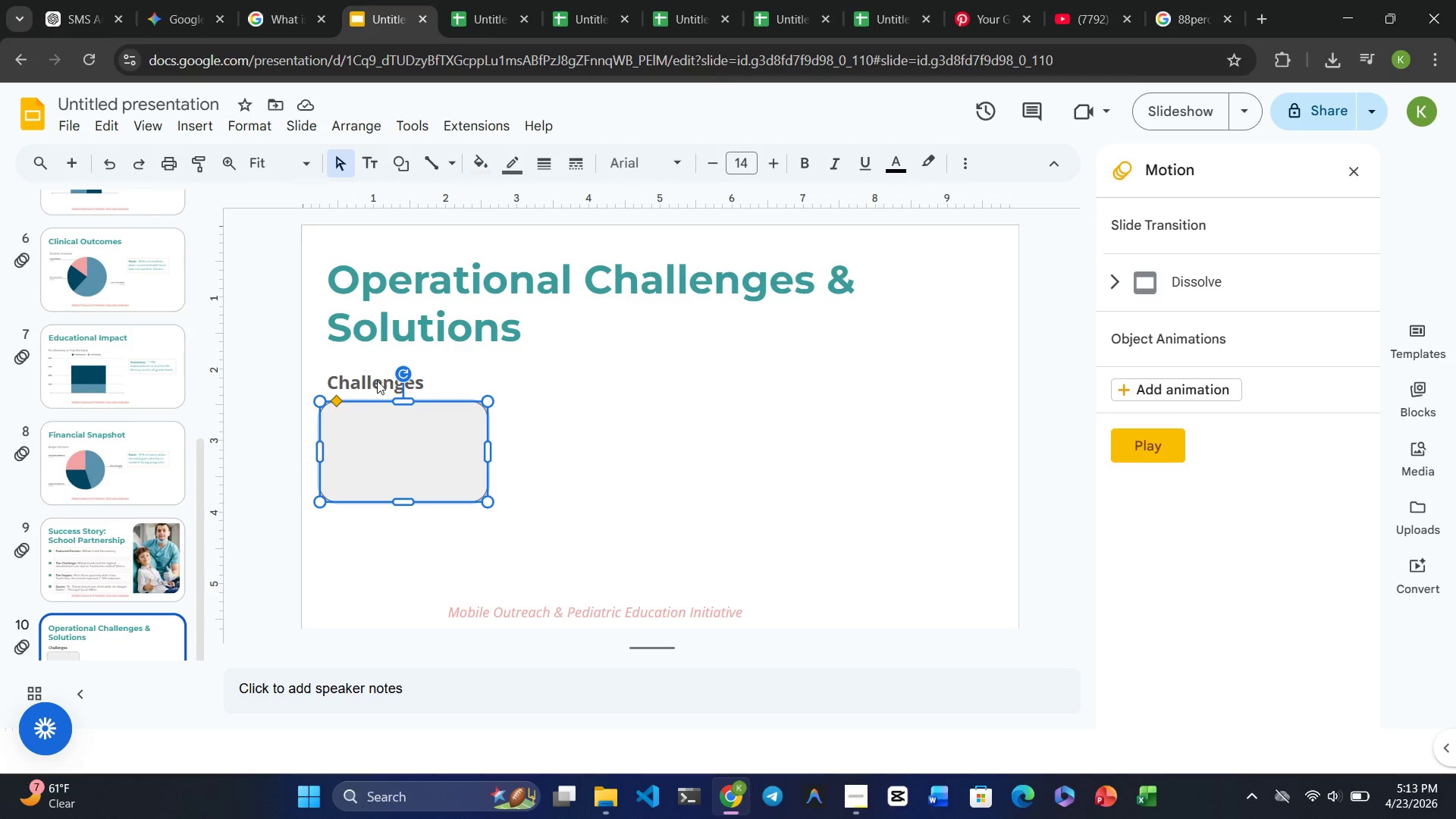 
left_click([377, 381])
 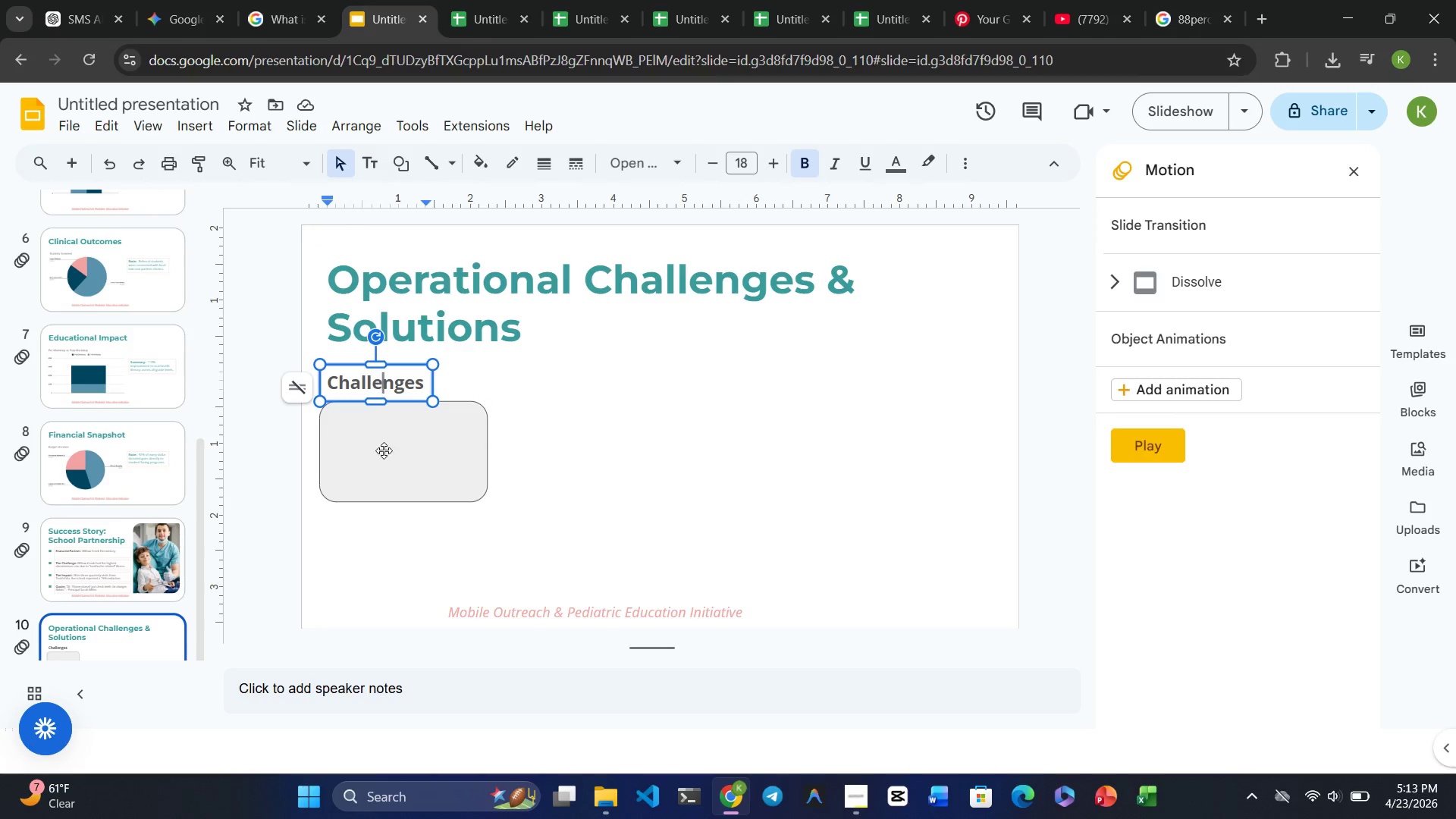 
left_click([384, 450])
 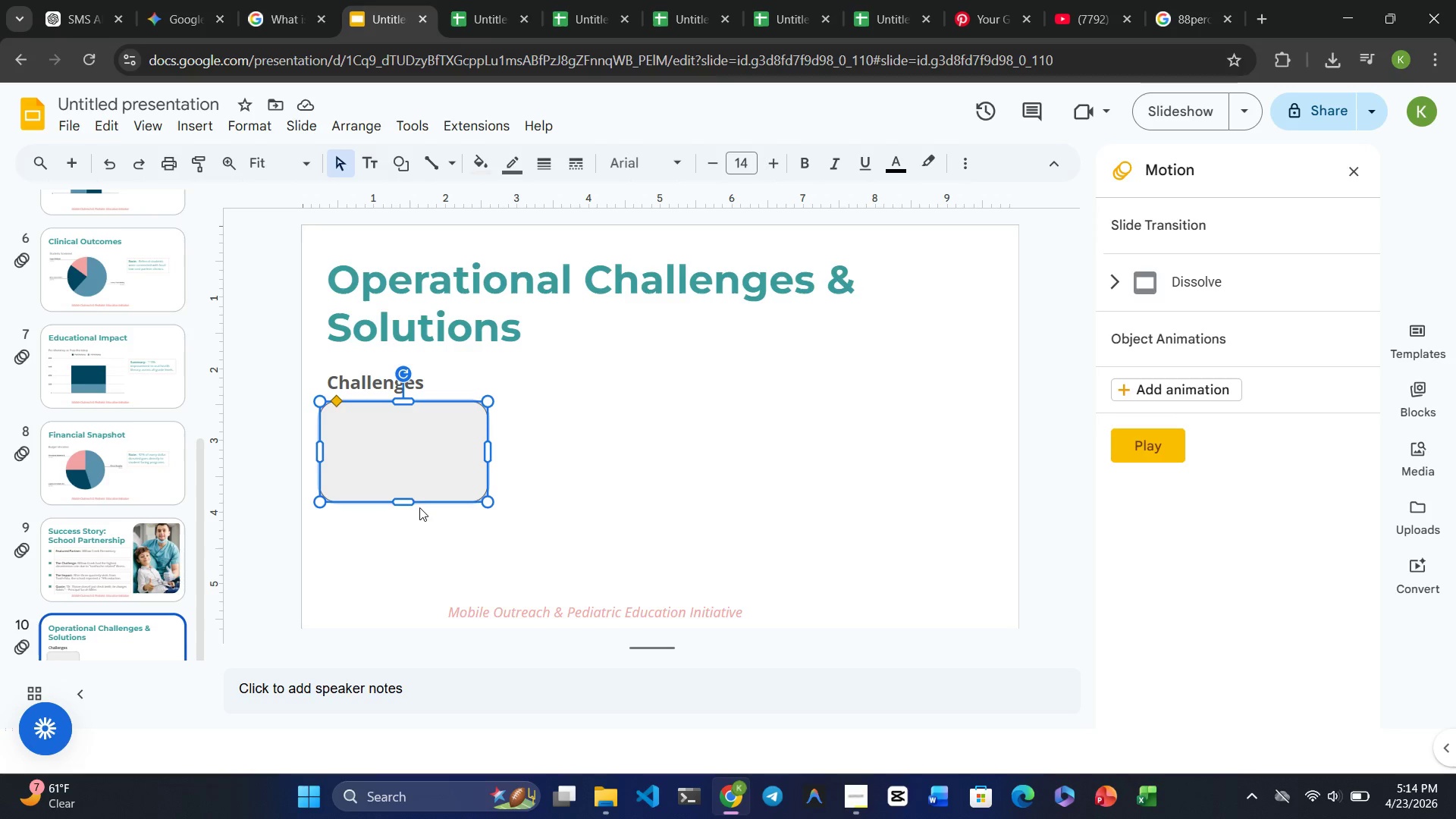 
left_click_drag(start_coordinate=[409, 500], to_coordinate=[409, 491])
 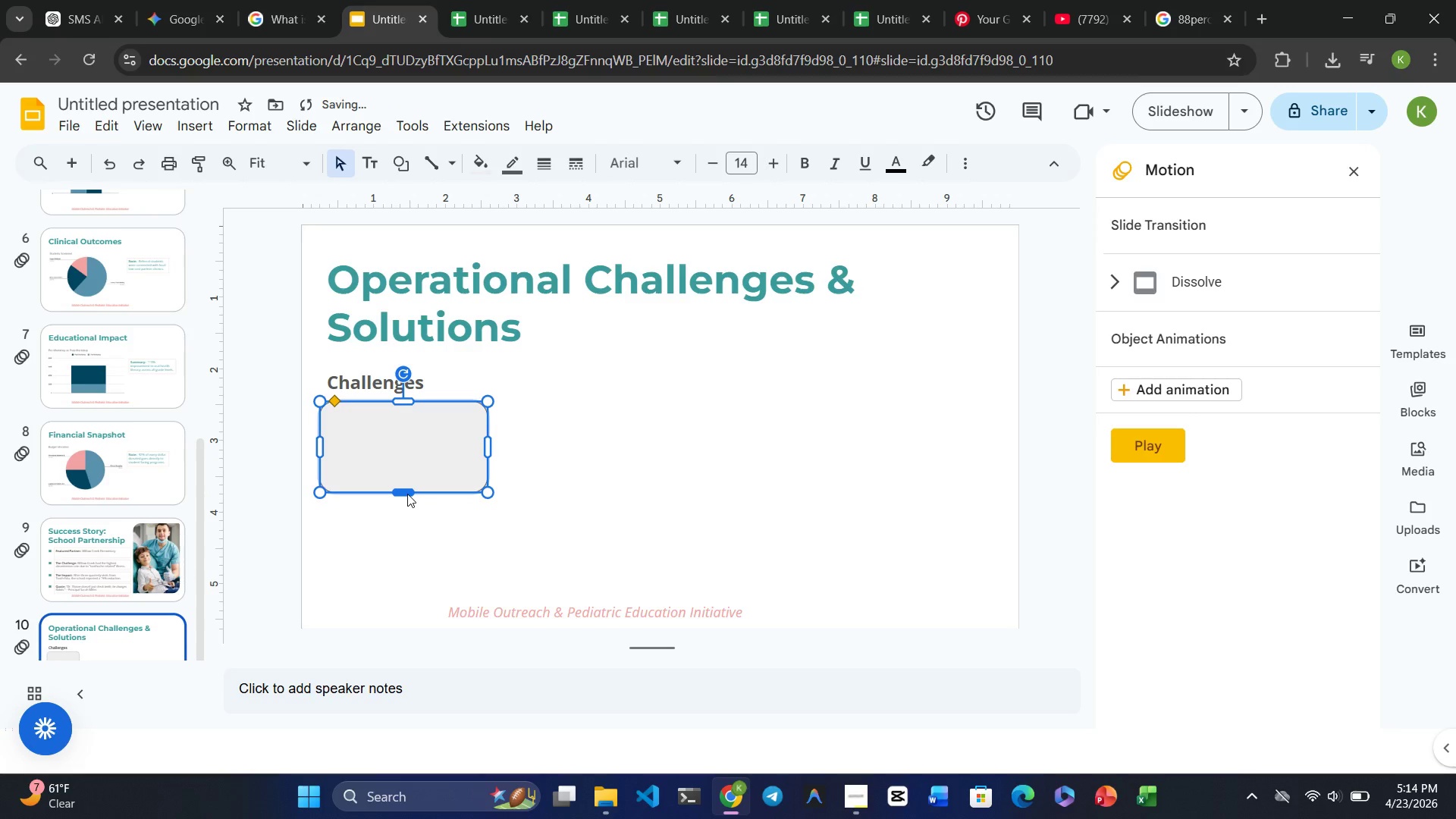 
wait(6.45)
 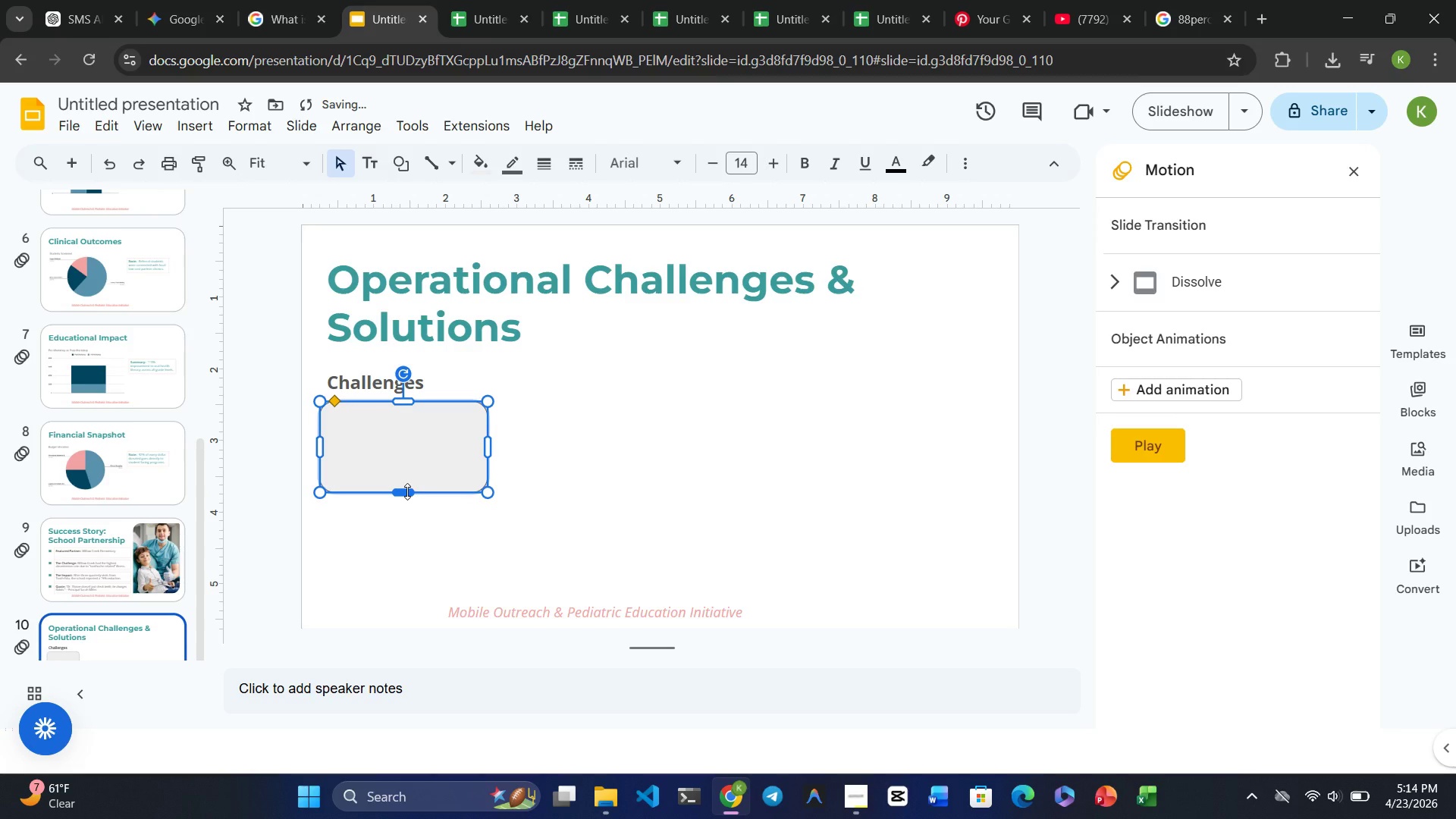 
double_click([365, 383])
 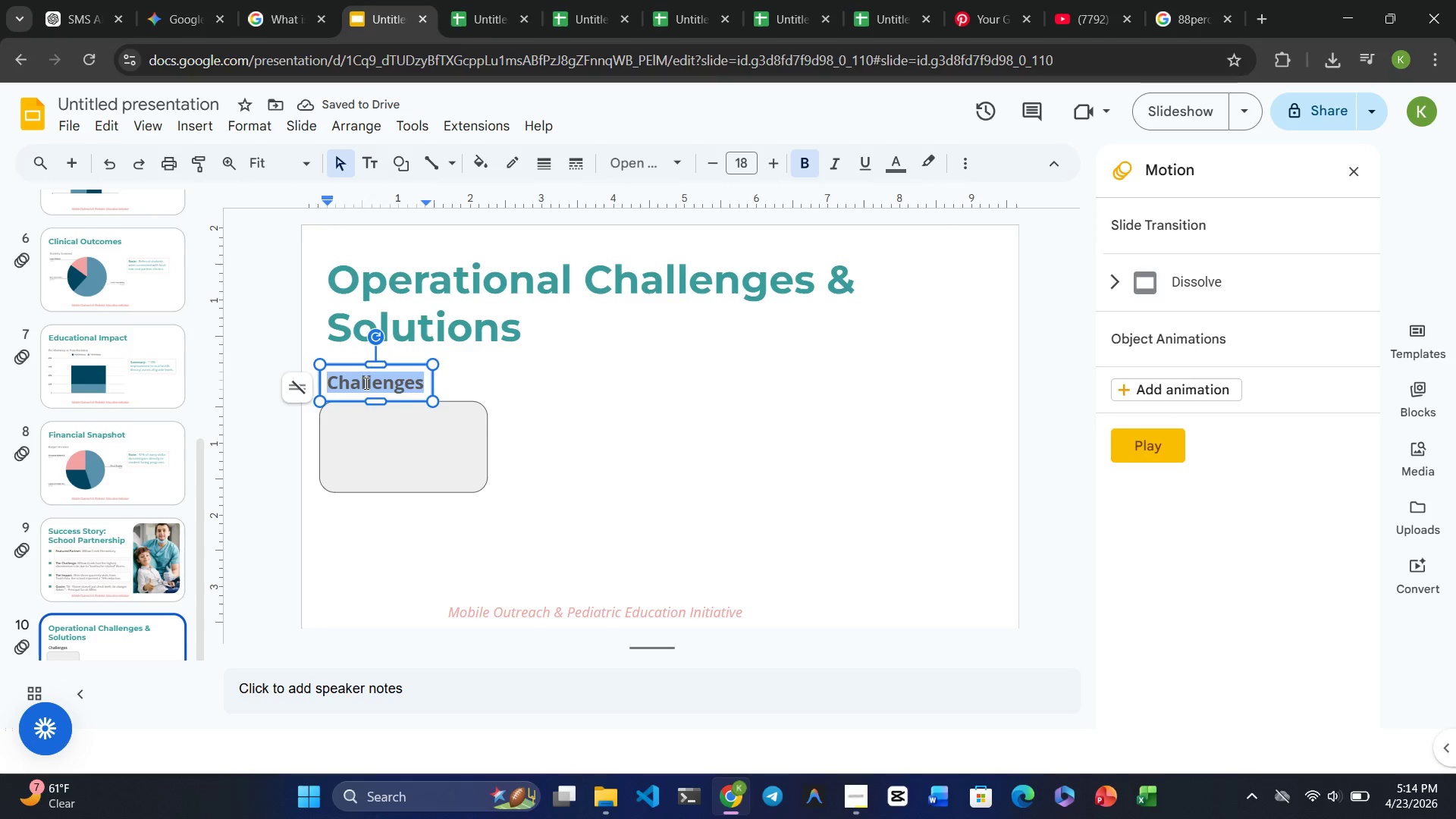 
triple_click([365, 383])
 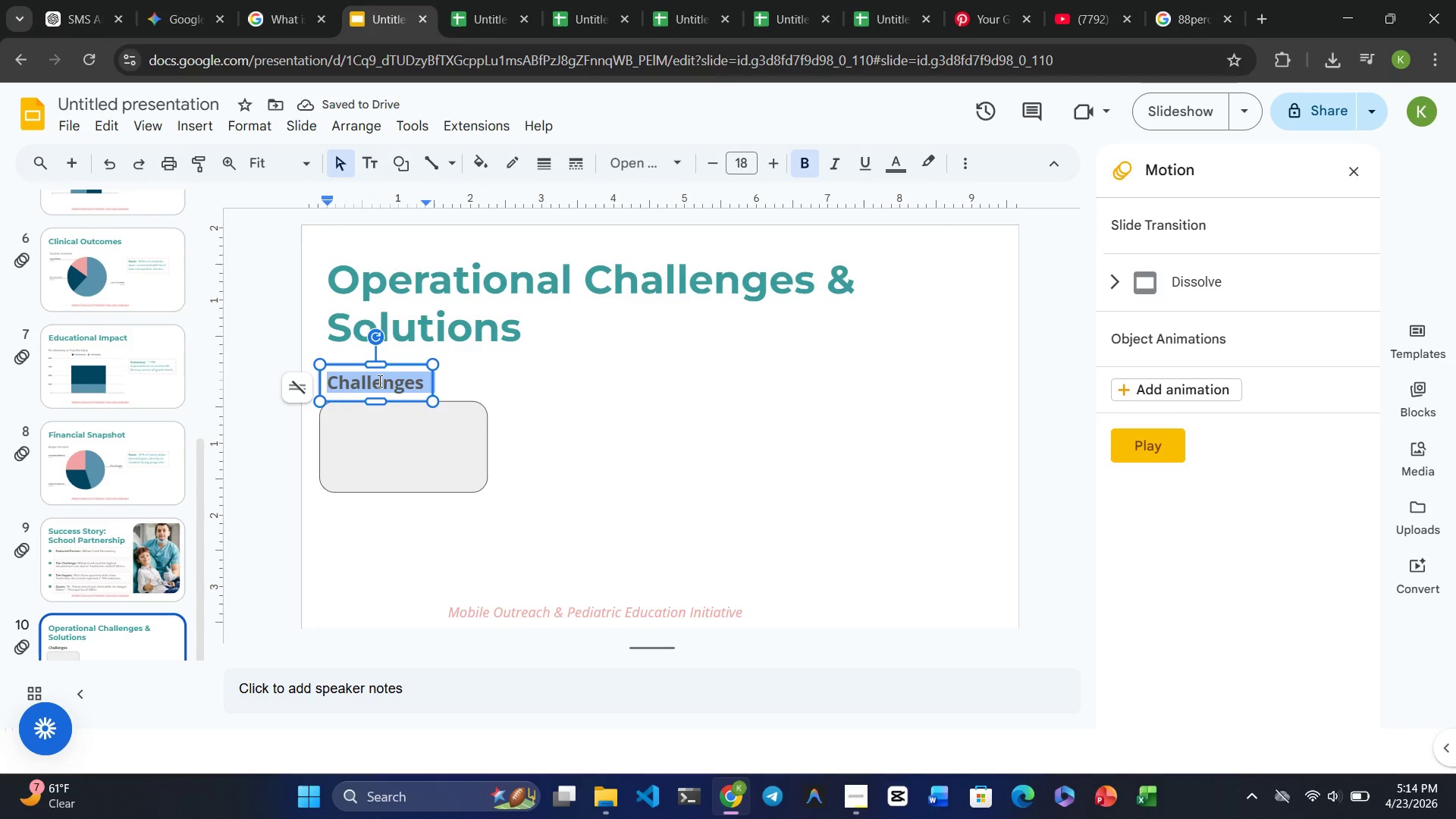 
left_click([413, 431])
 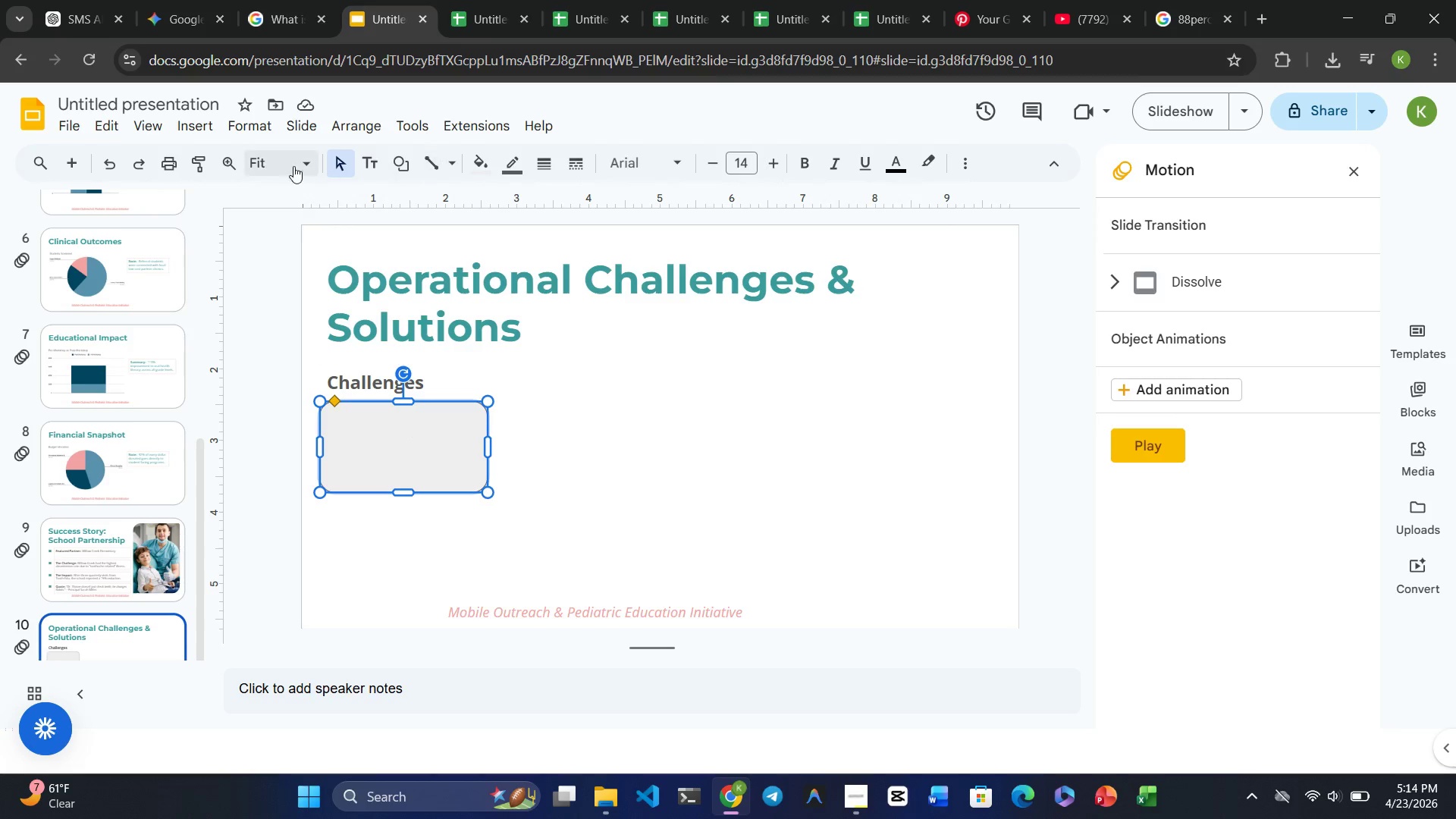 
wait(6.48)
 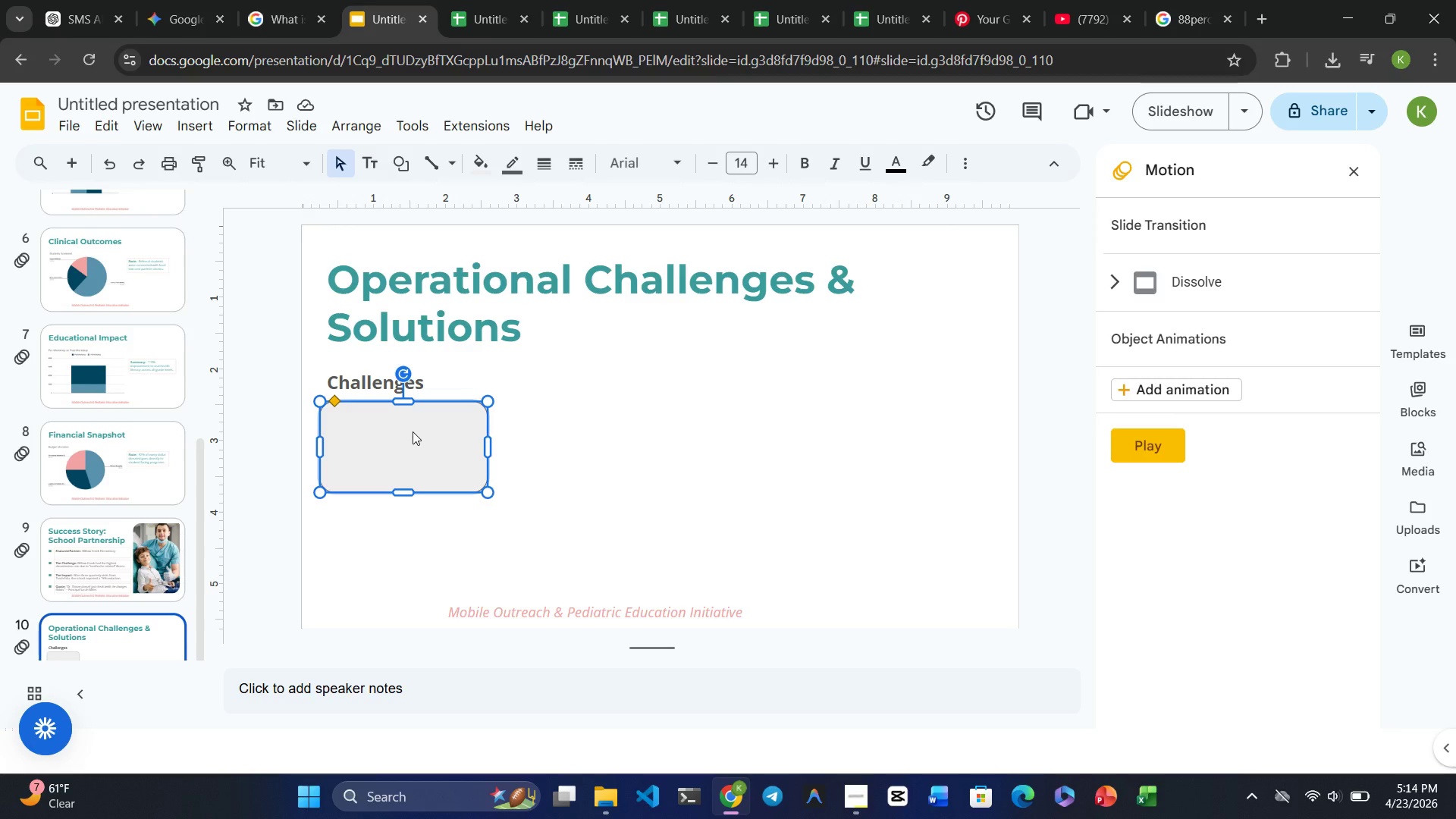 
left_click([482, 164])
 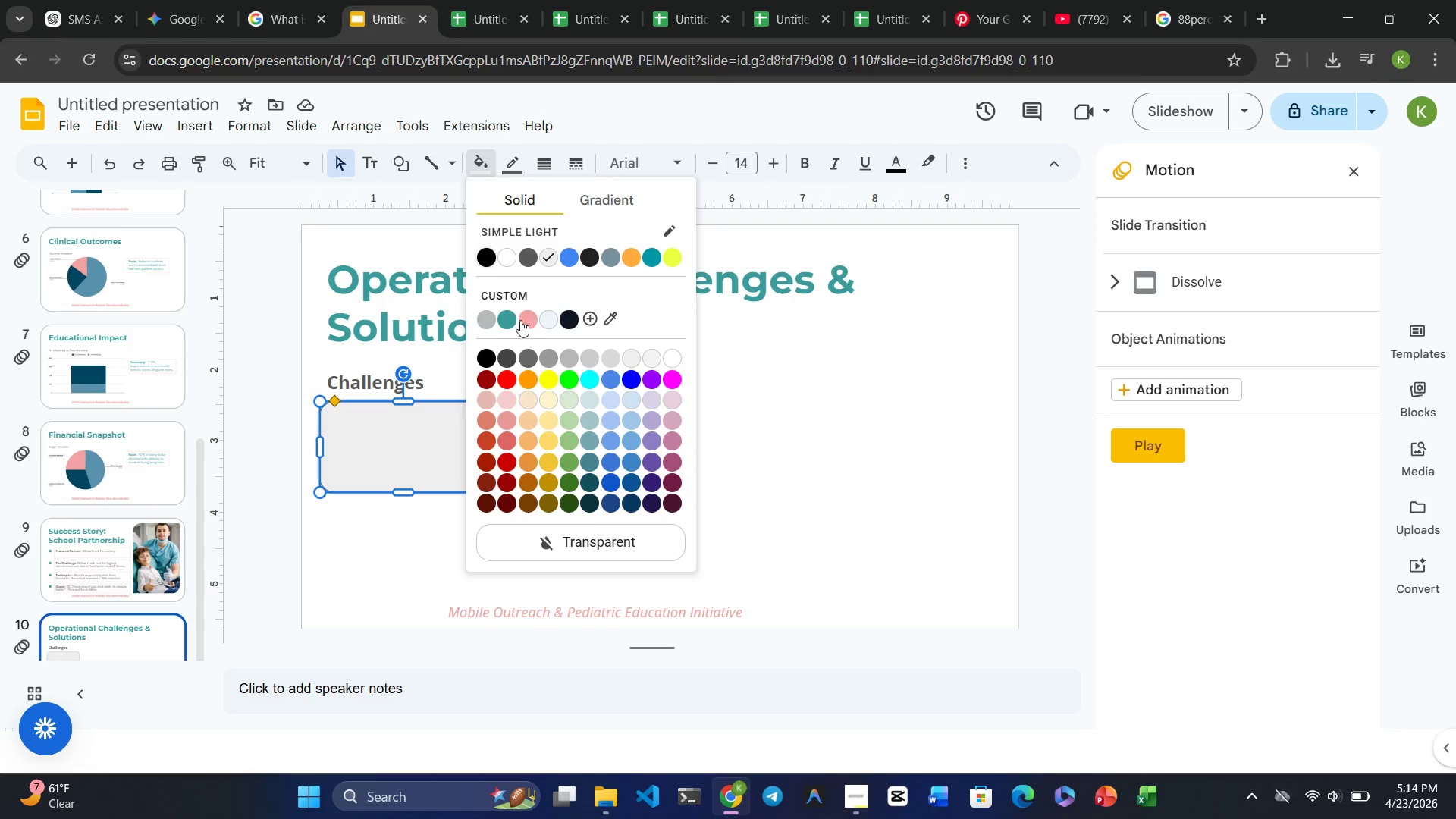 
left_click([531, 321])
 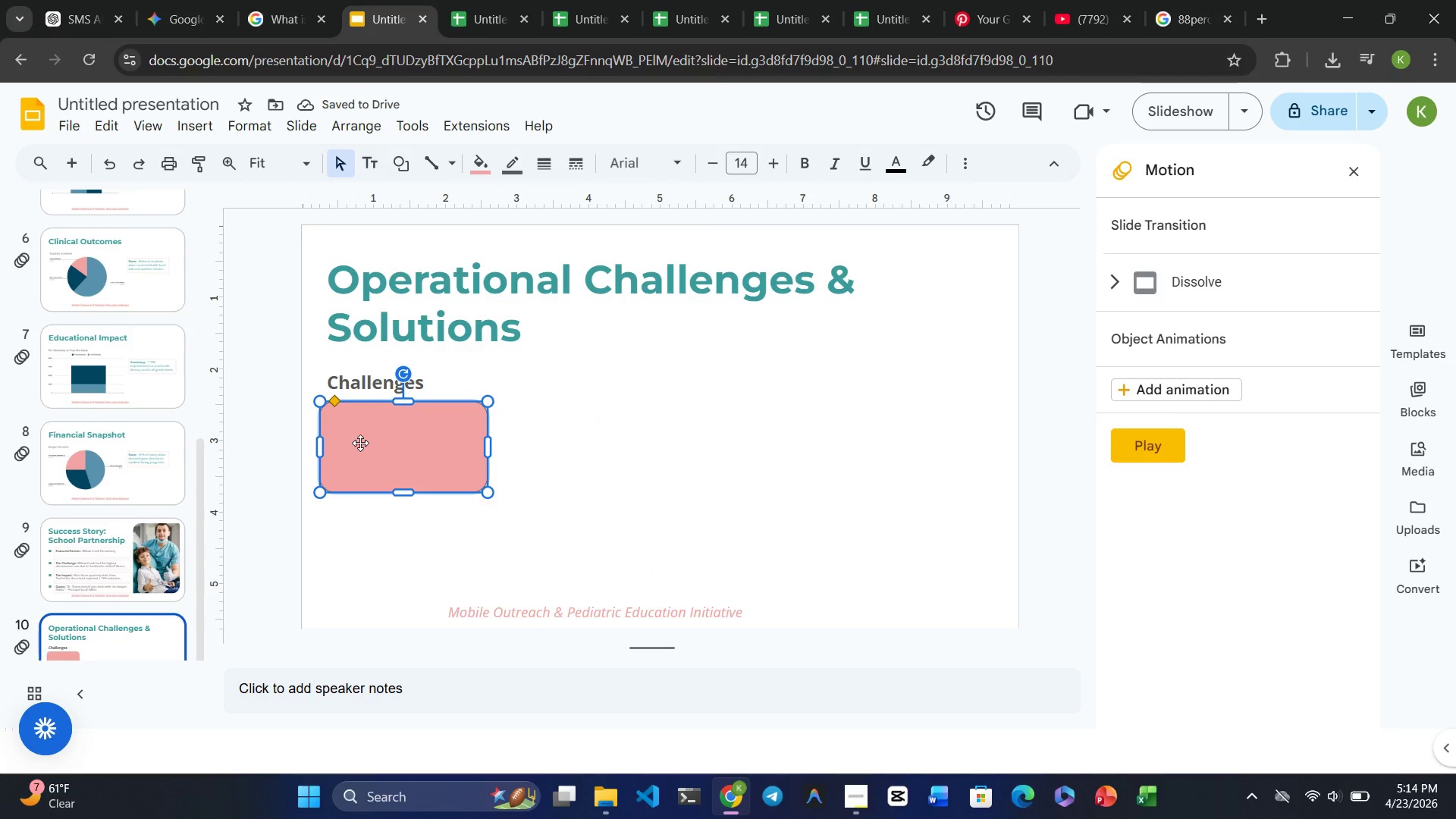 
wait(10.12)
 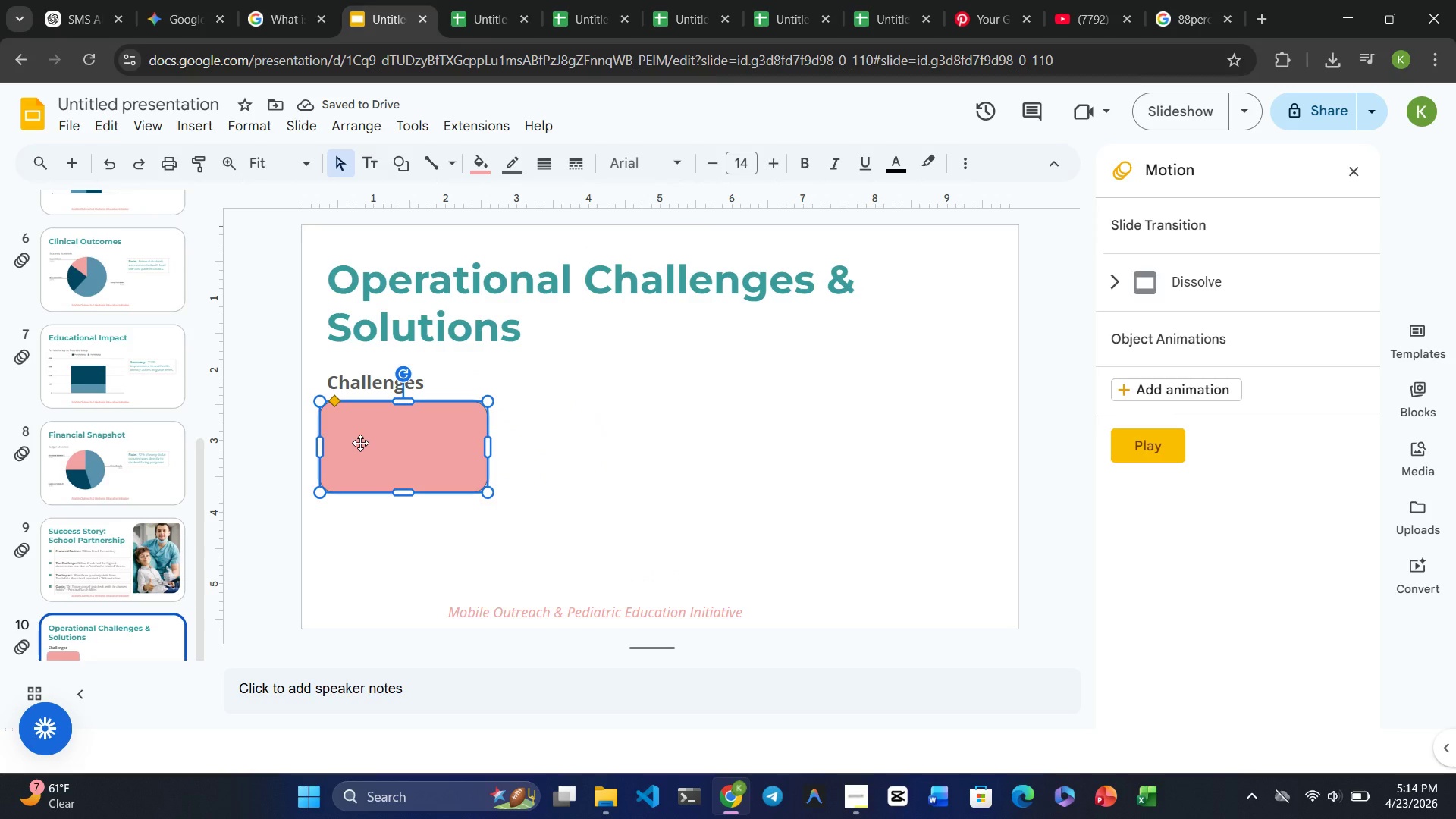 
type(Su)
key(Backspace)
key(Backspace)
 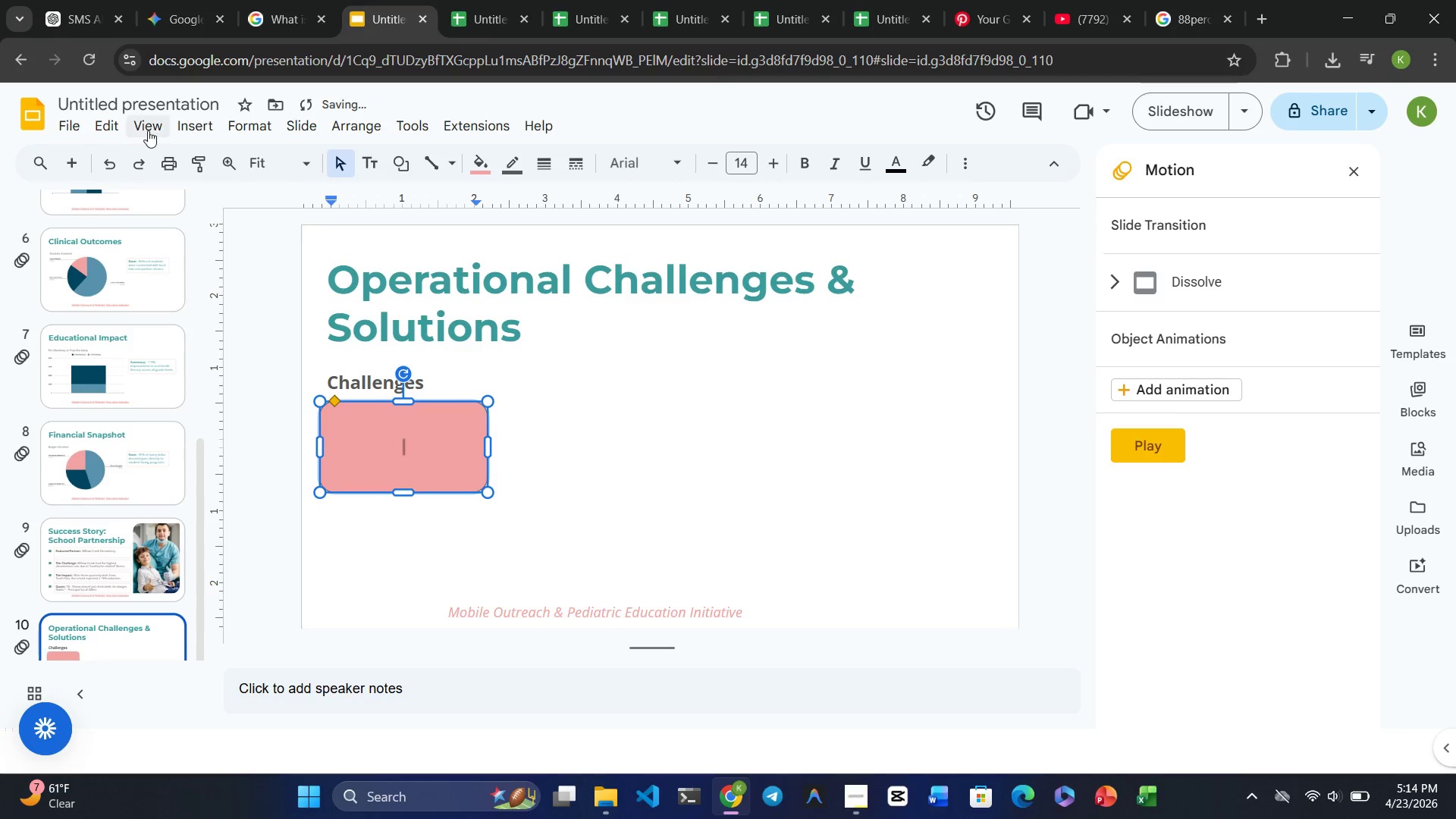 
left_click([187, 122])
 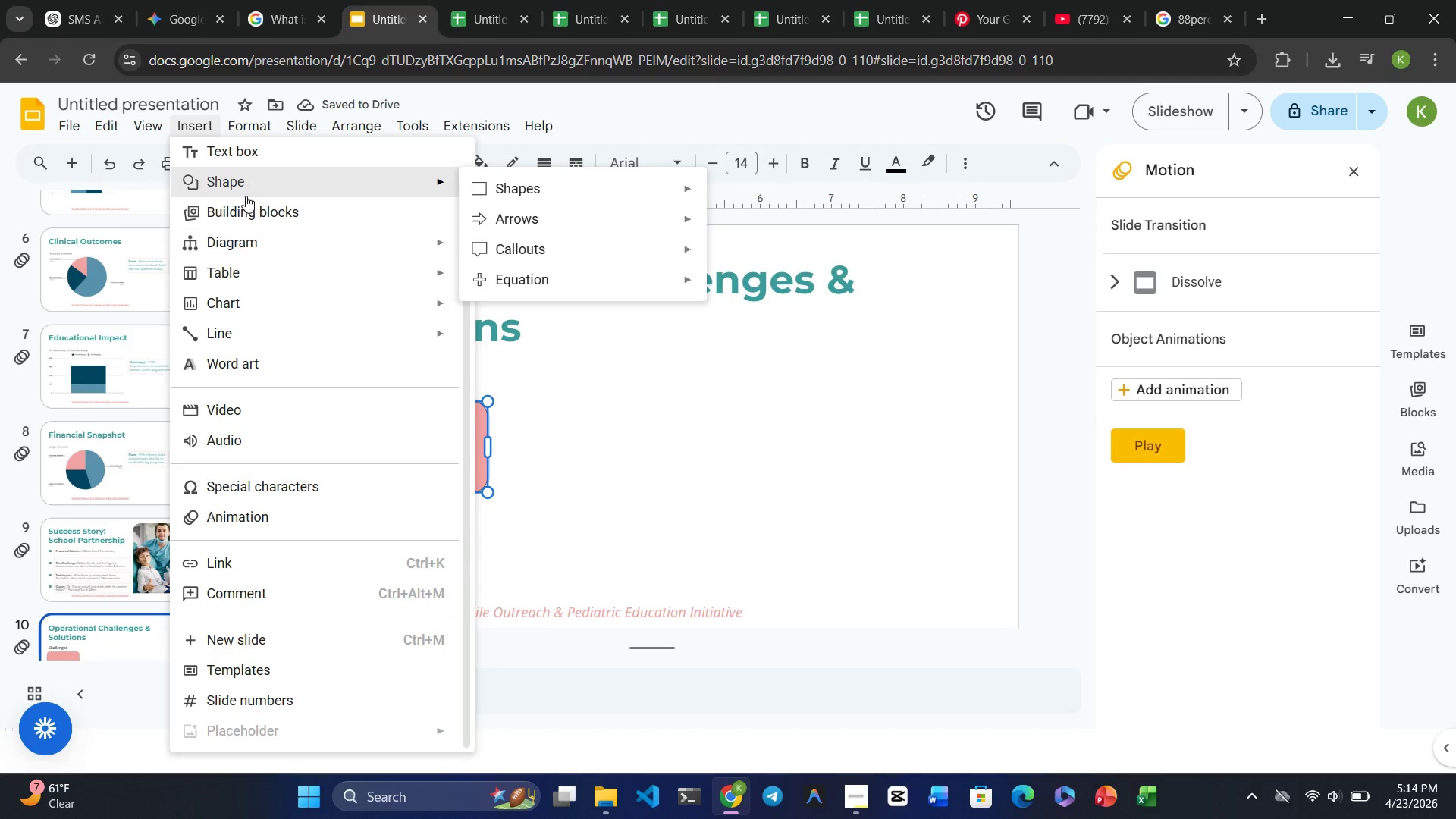 
left_click([246, 141])
 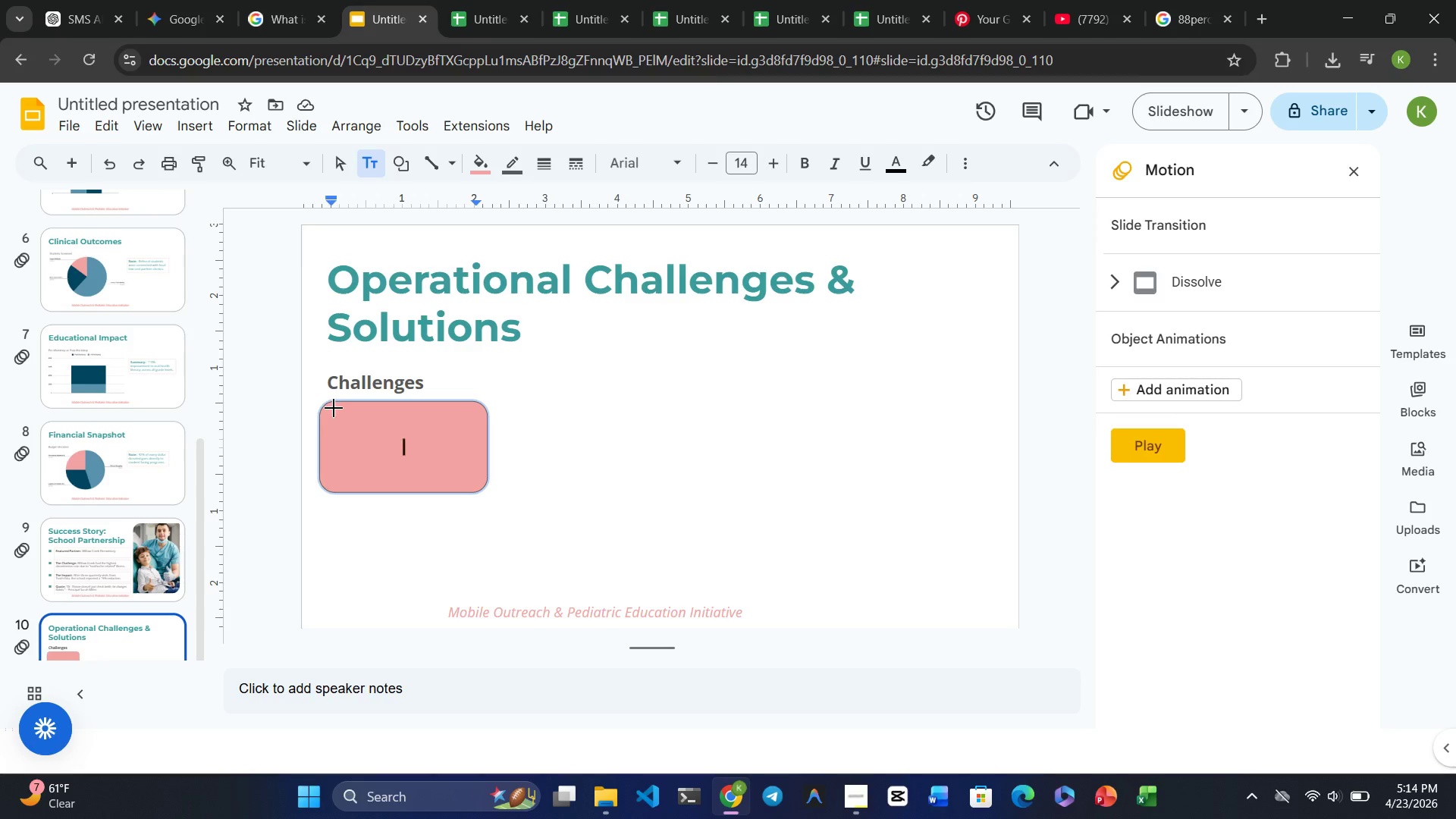 
left_click_drag(start_coordinate=[331, 410], to_coordinate=[481, 486])
 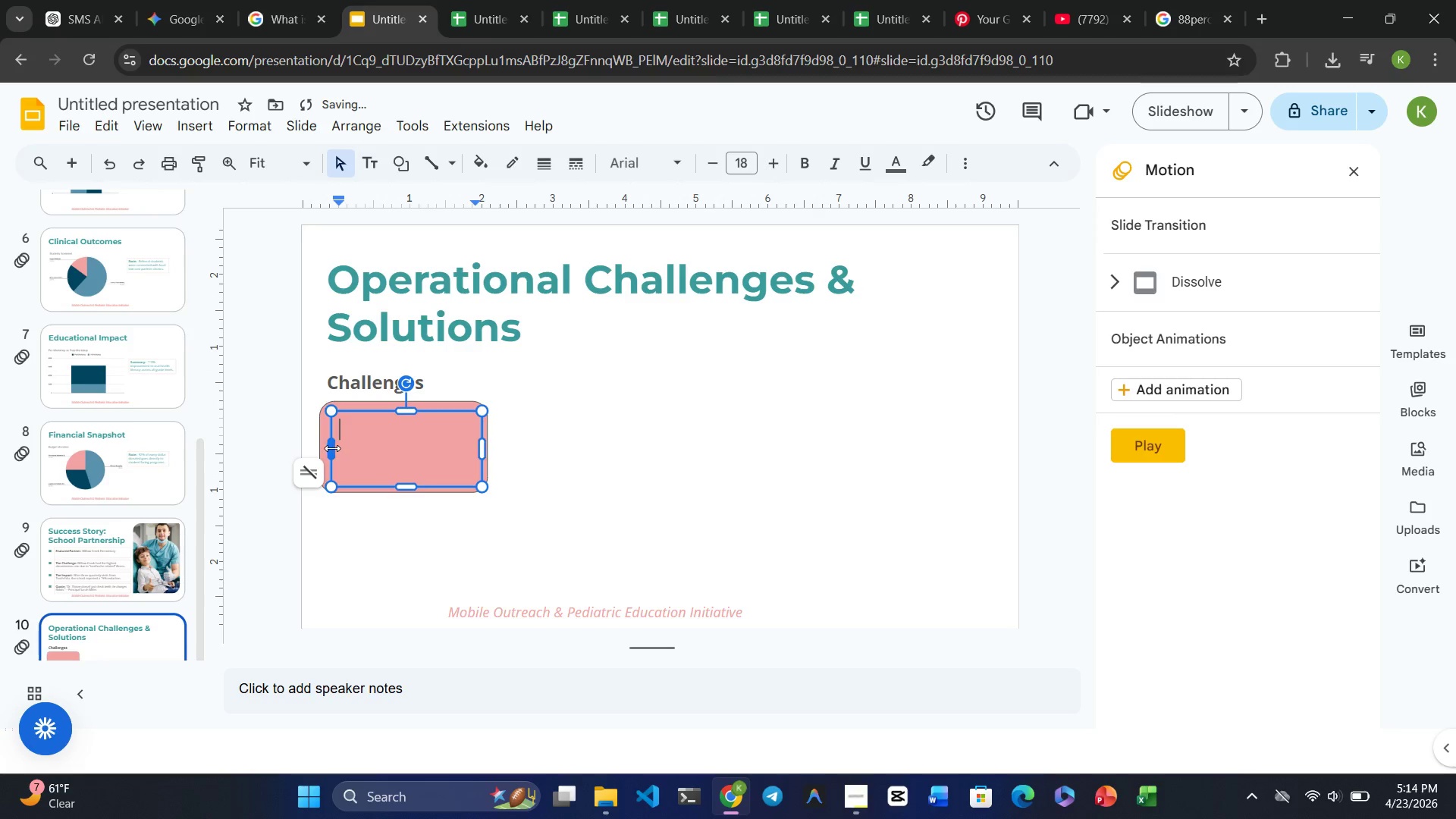 
left_click_drag(start_coordinate=[331, 447], to_coordinate=[324, 446])
 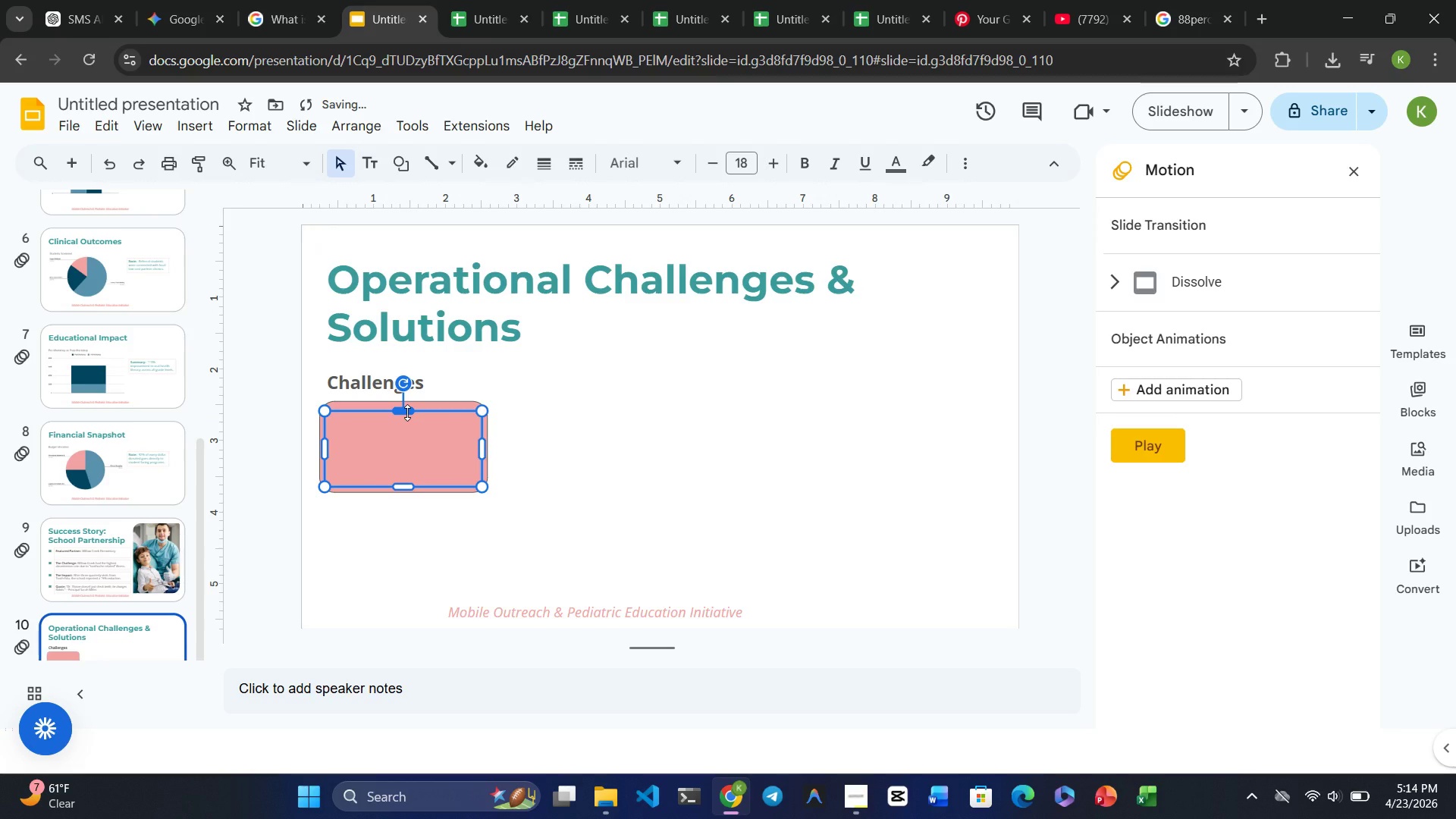 
left_click_drag(start_coordinate=[407, 413], to_coordinate=[407, 406])
 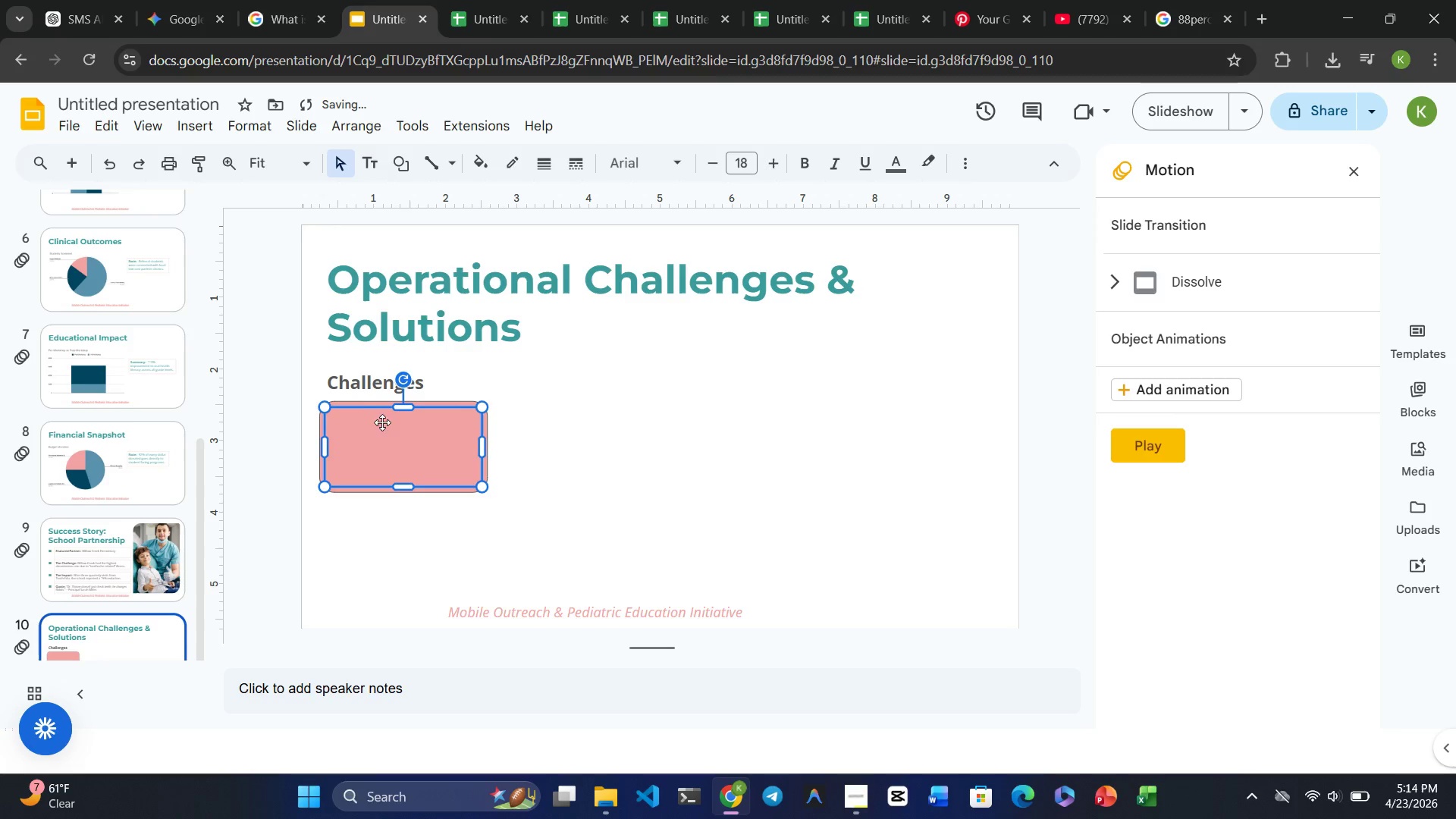 
left_click([375, 426])
 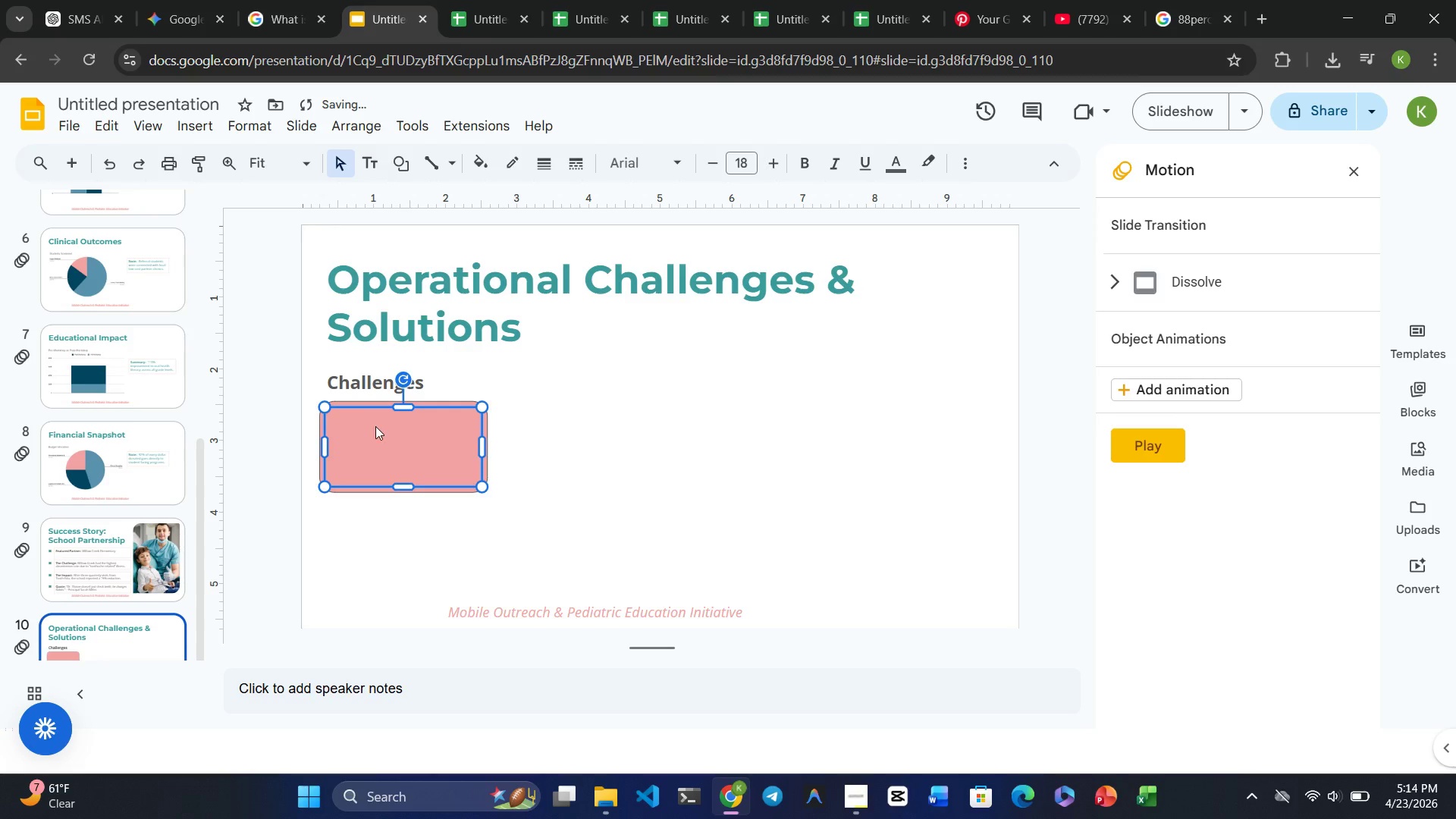 
type(Supply )
key(Backspace)
key(Backspace)
key(Backspace)
key(Backspace)
key(Backspace)
key(Backspace)
key(Backspace)
 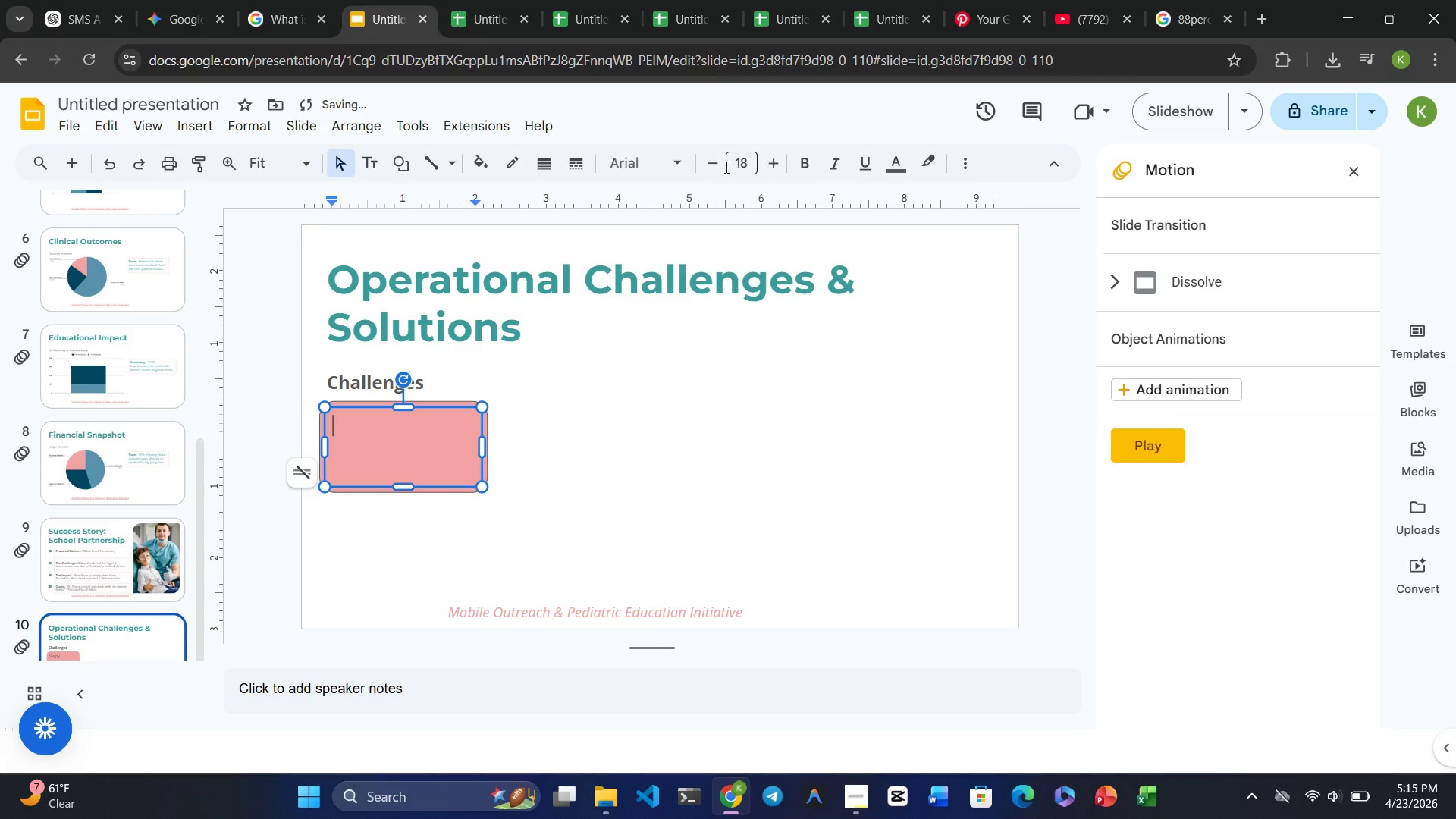 
left_click([642, 171])
 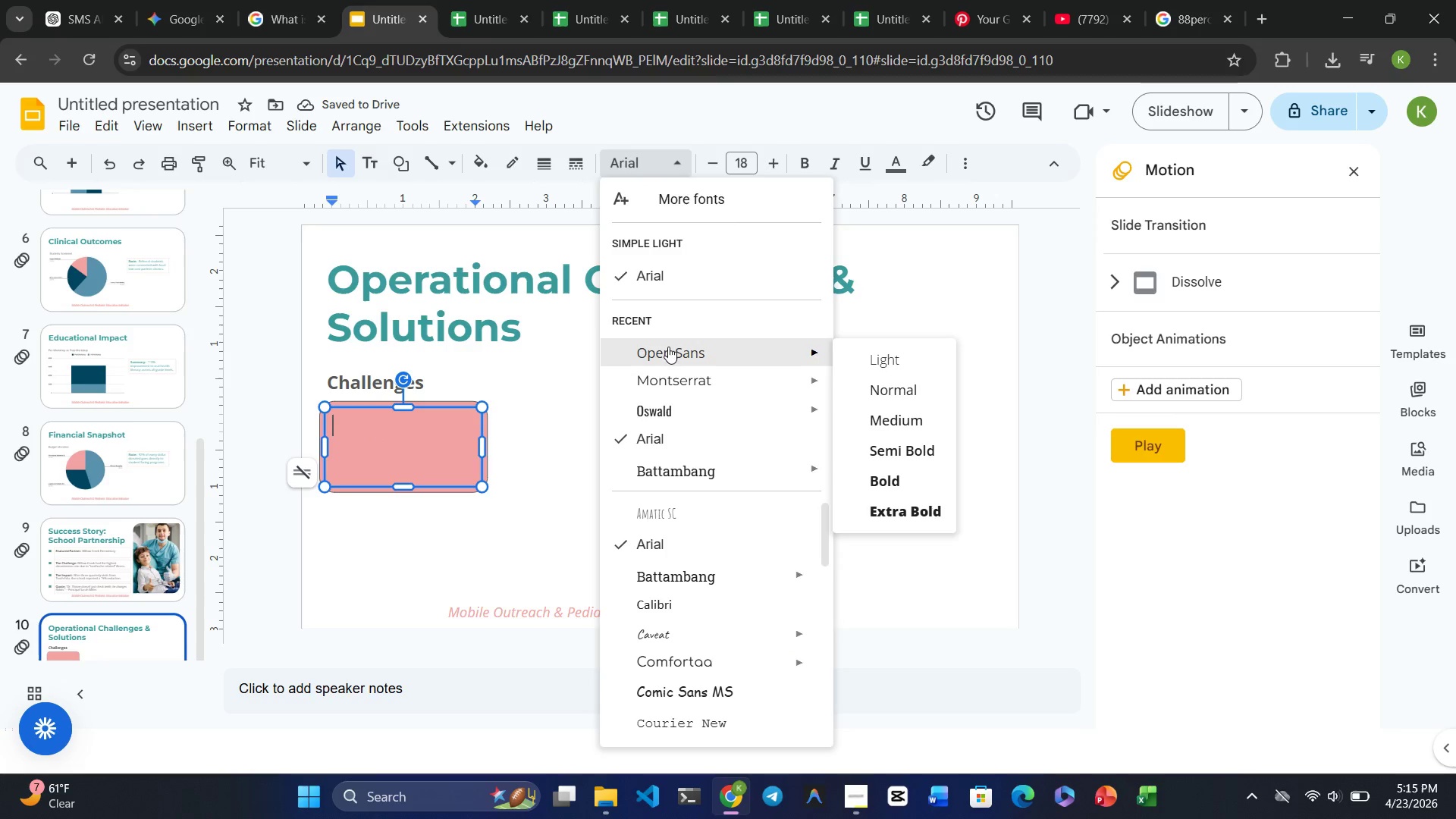 
left_click([670, 354])
 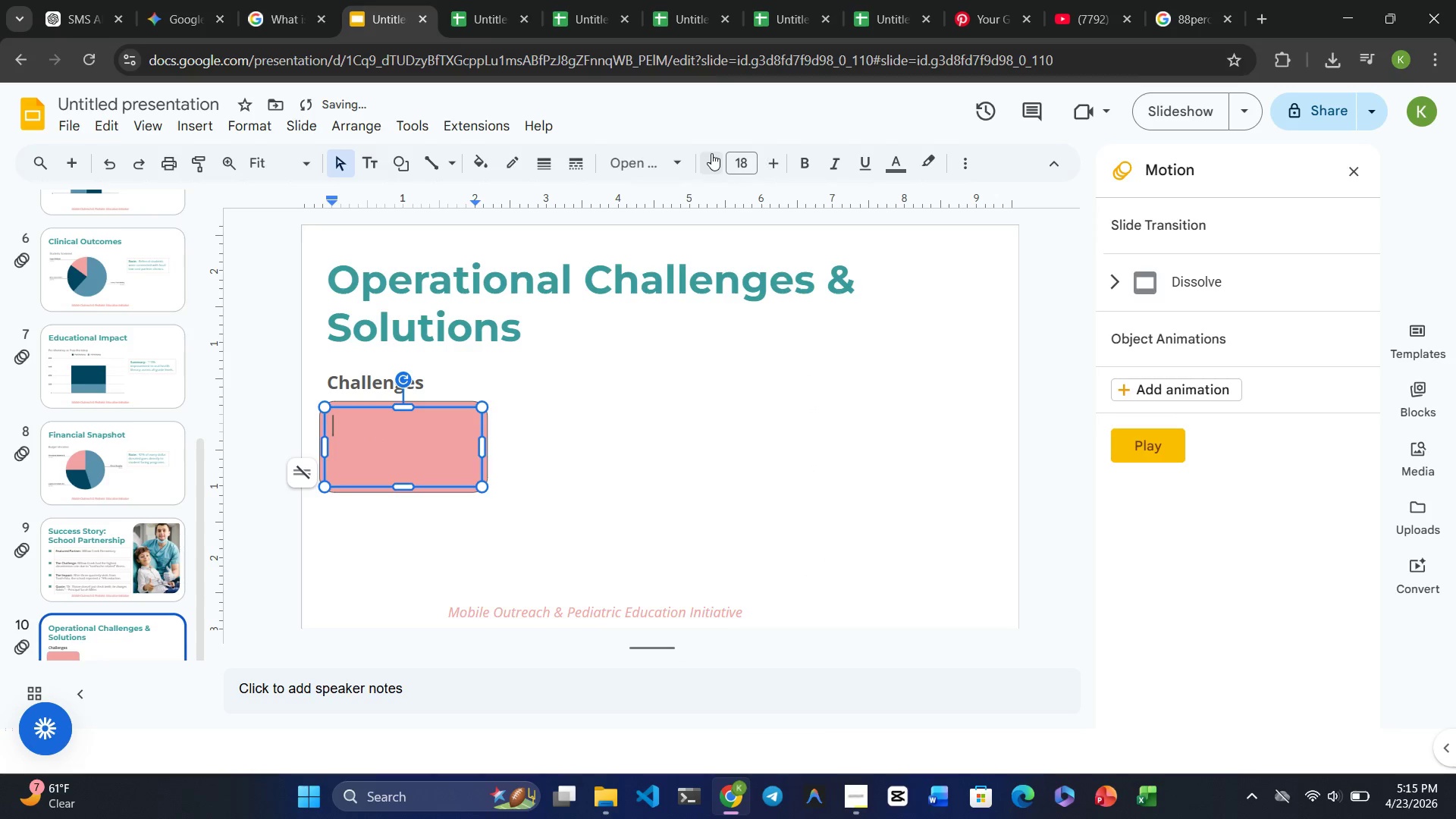 
double_click([711, 153])
 